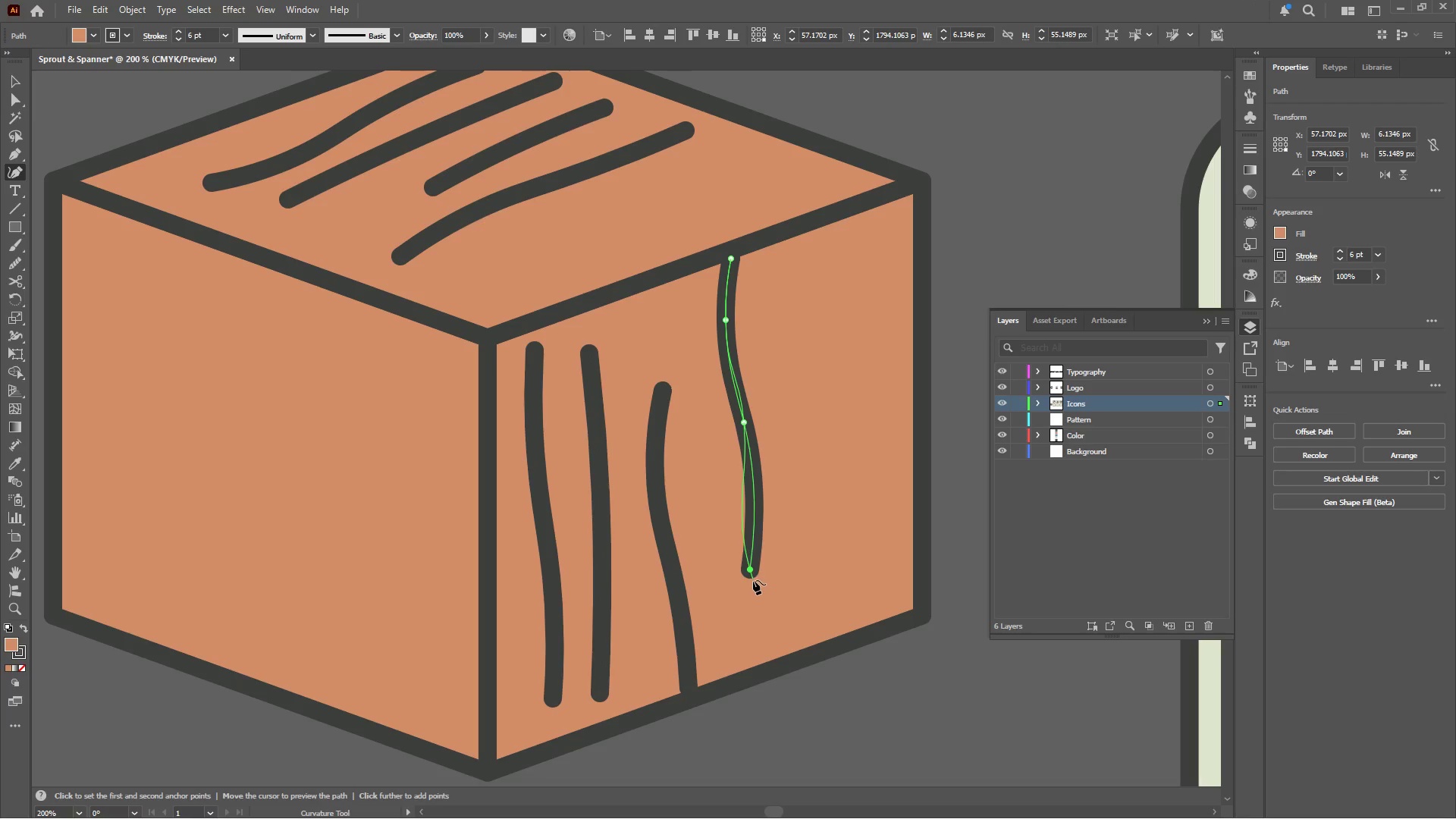 
key(Escape)
 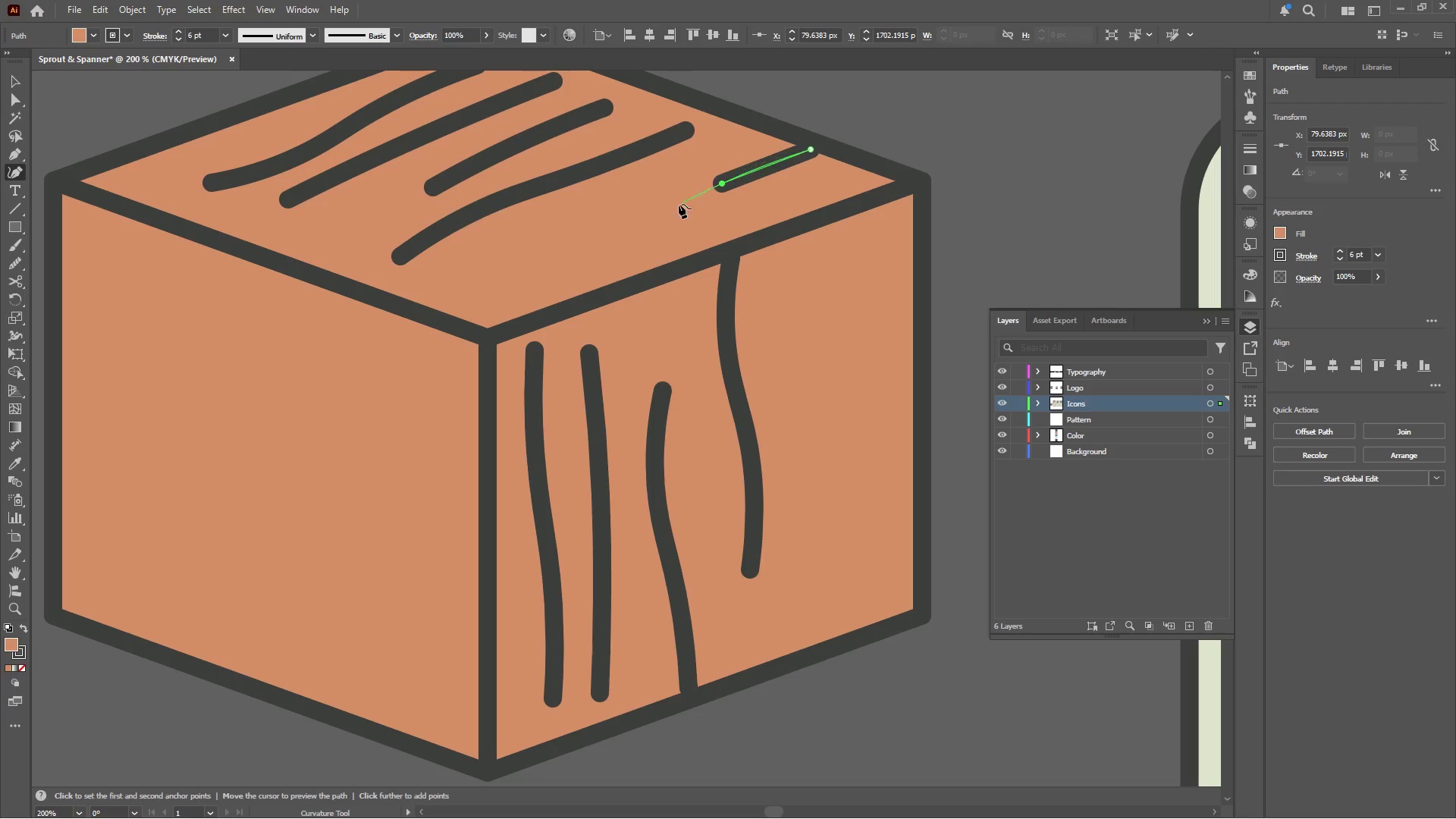 
left_click([621, 231])
 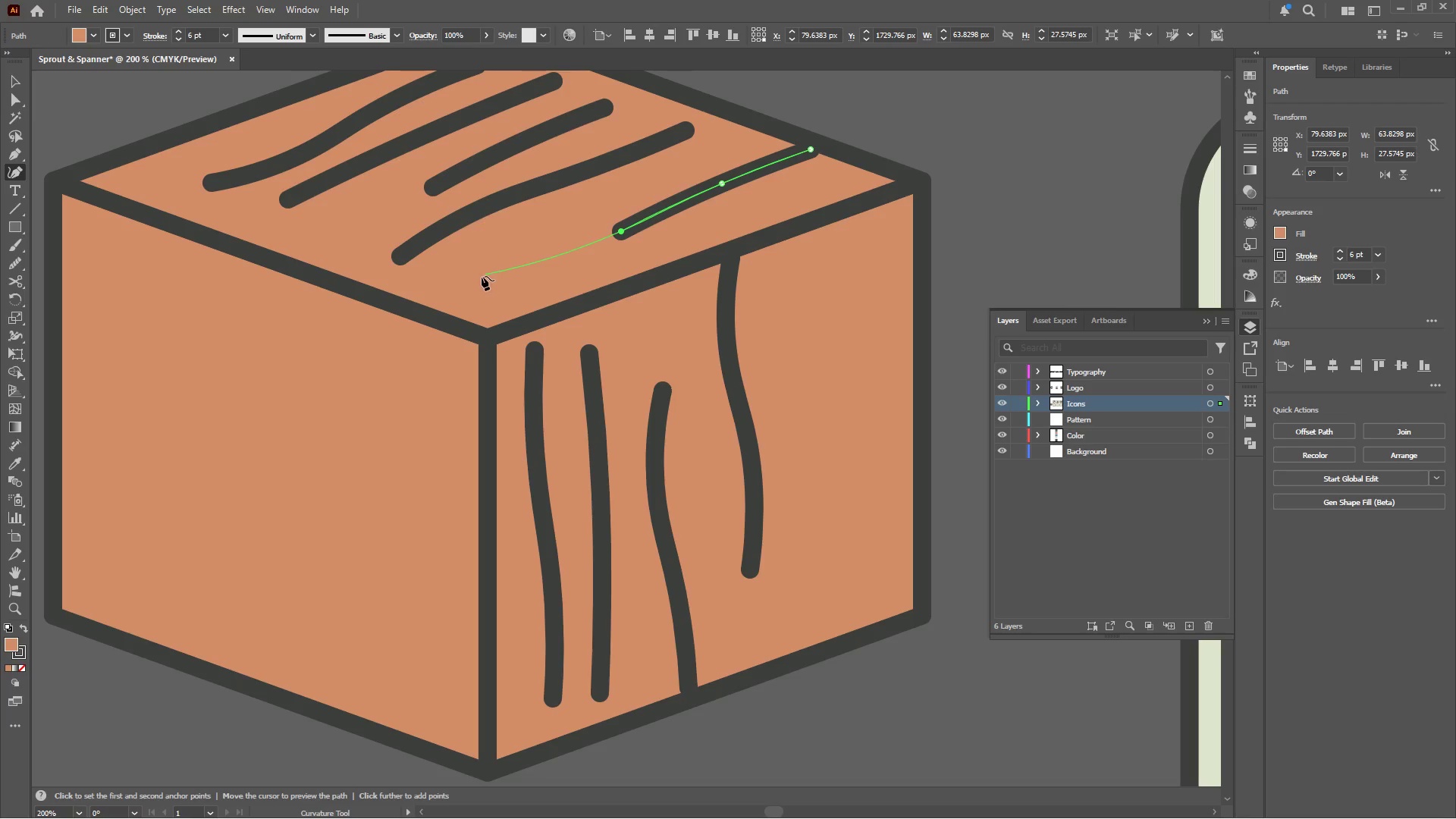 
left_click([480, 276])
 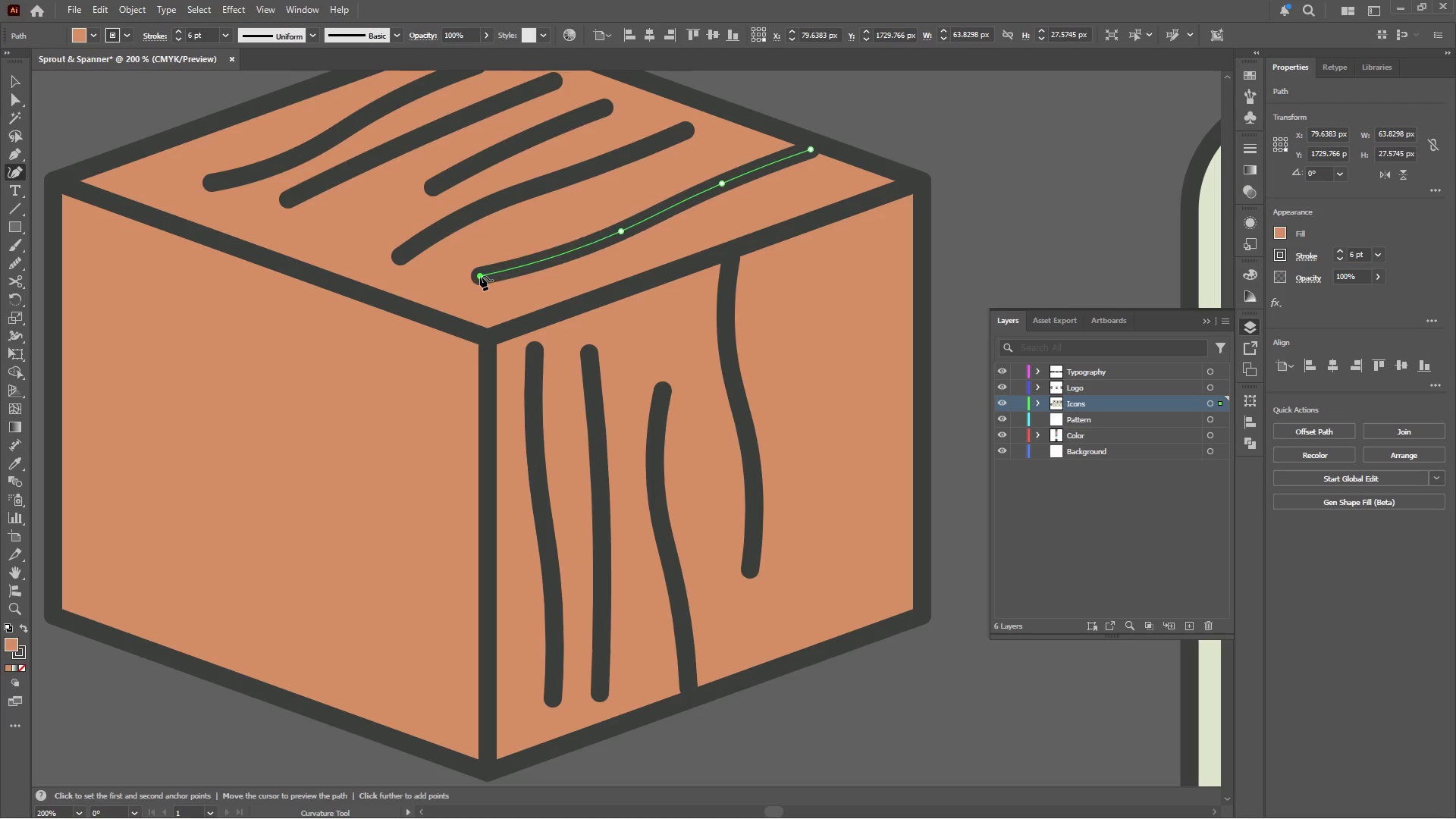 
key(Escape)
 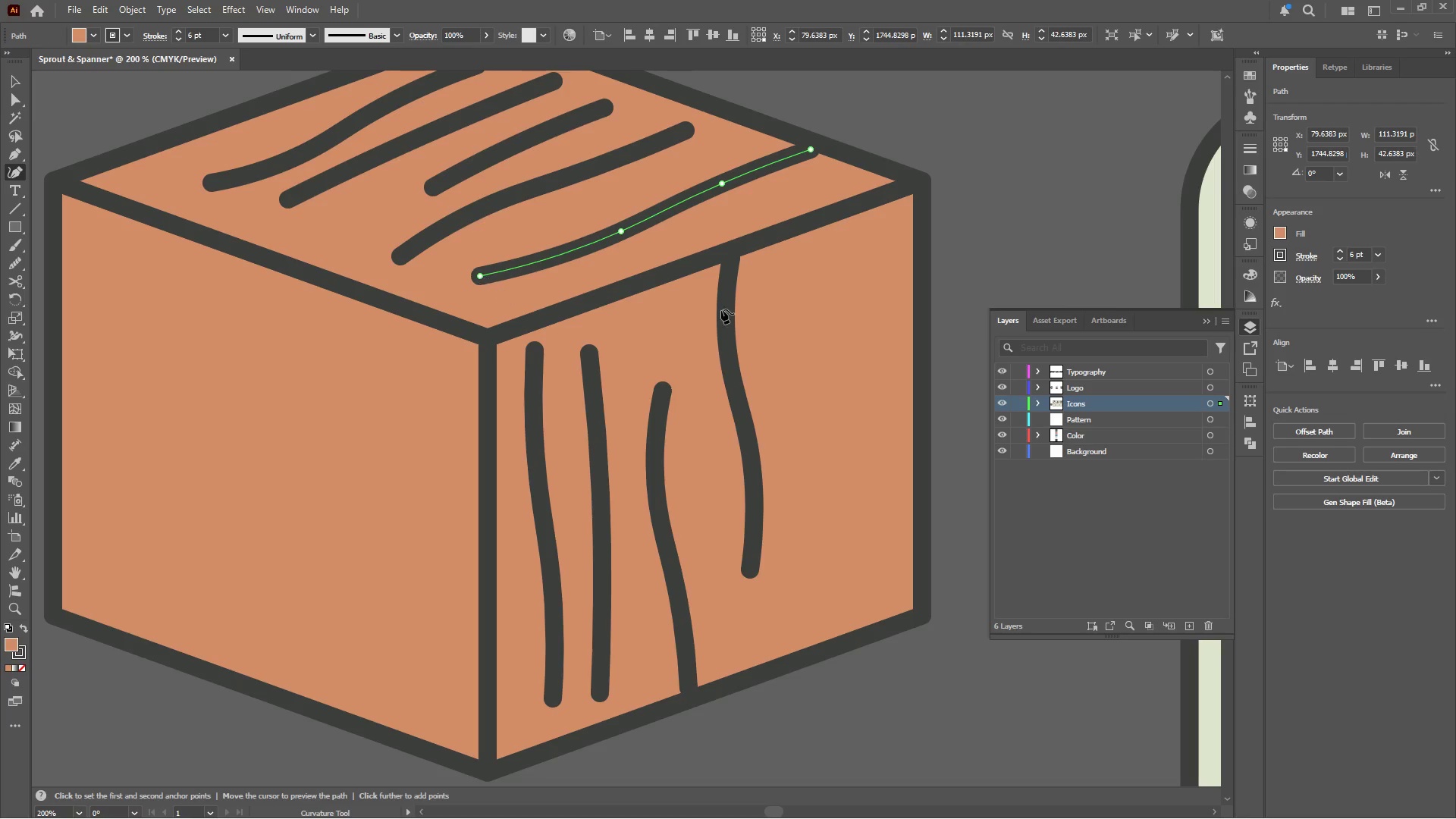 
key(Escape)
 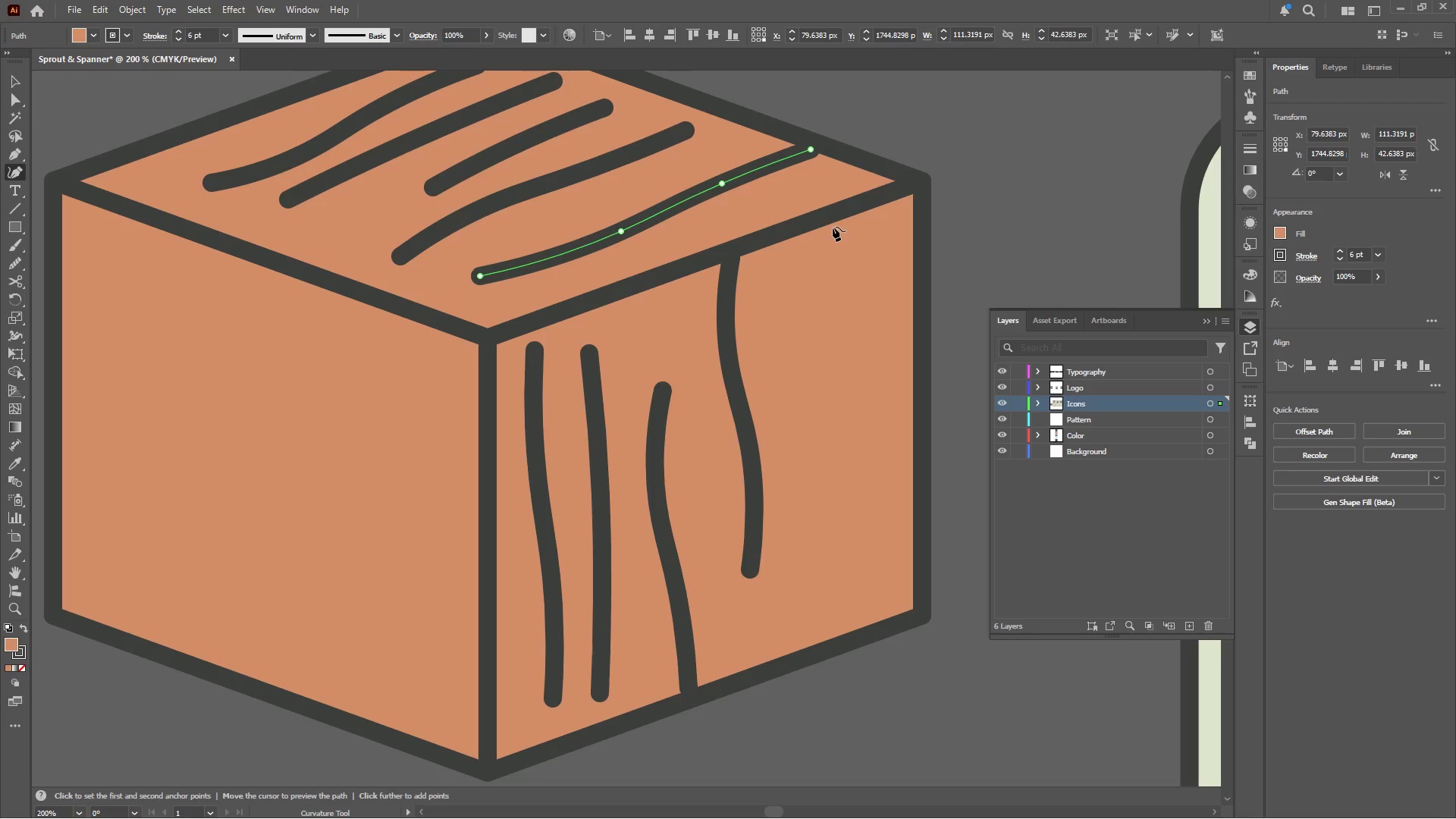 
left_click([832, 224])
 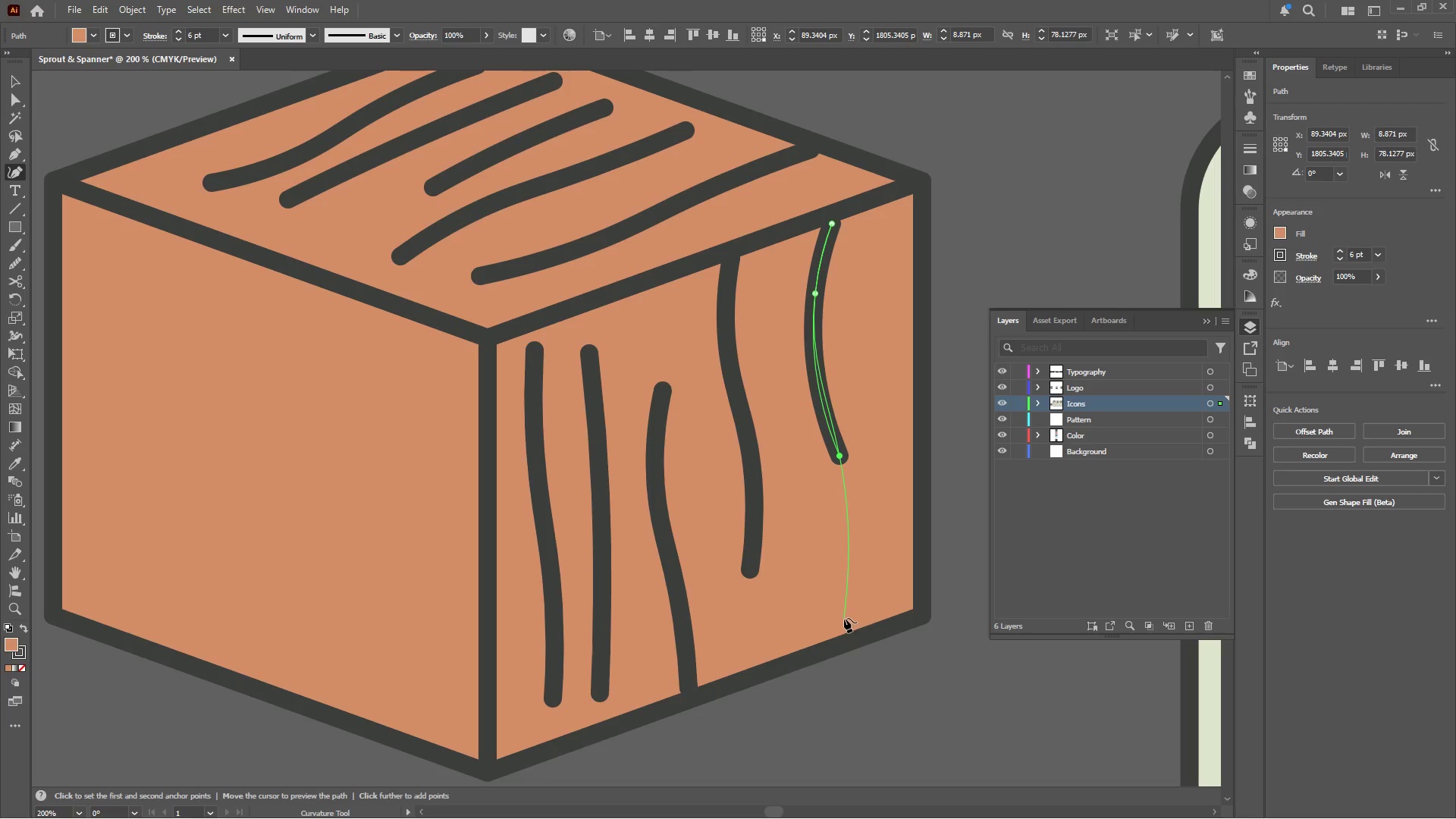 
left_click([843, 629])
 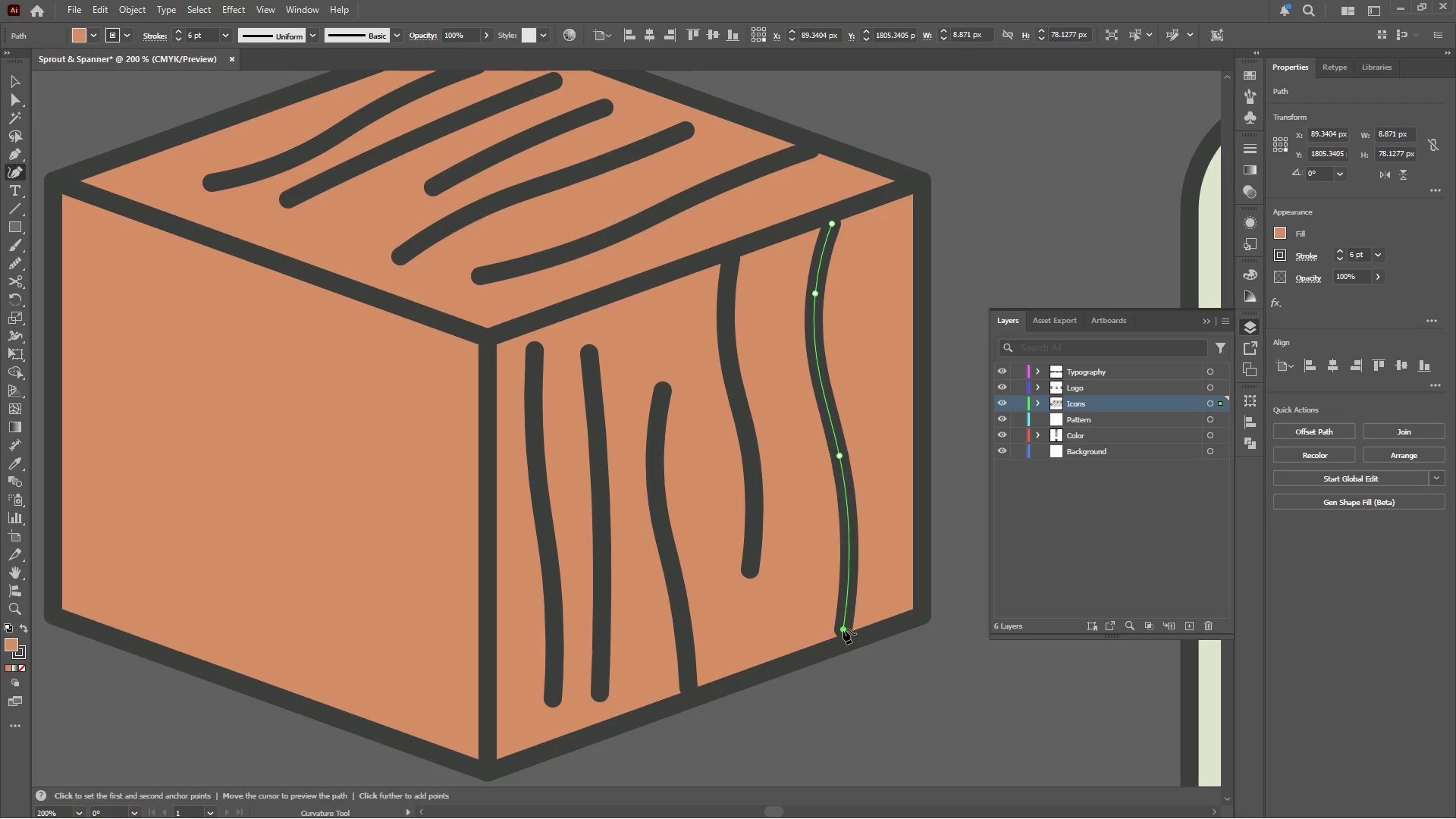 
key(Escape)
 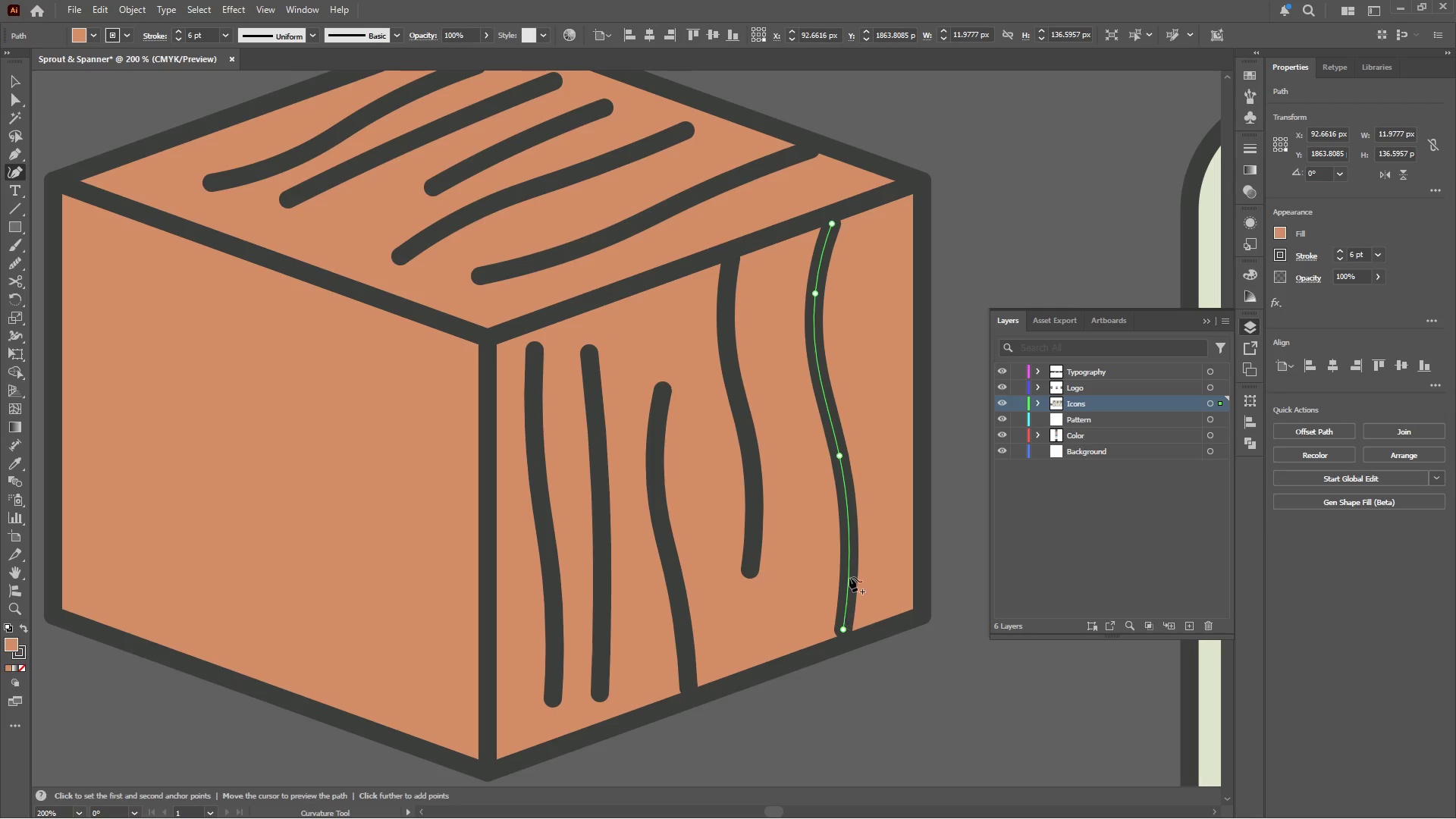 
key(Escape)
 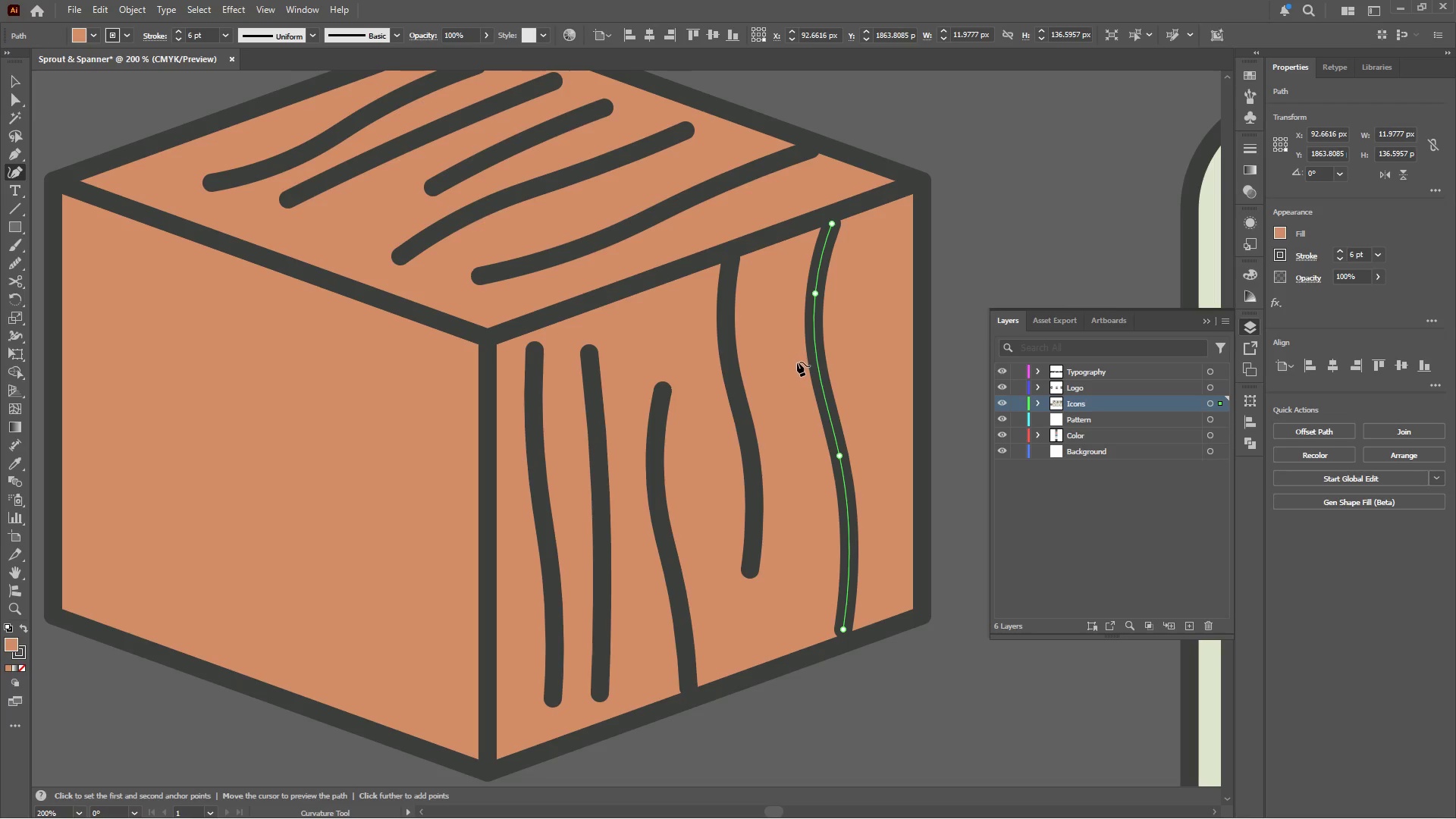 
hold_key(key=AltLeft, duration=0.42)
scroll: coordinate [789, 356], scroll_direction: down, amount: 3.0
 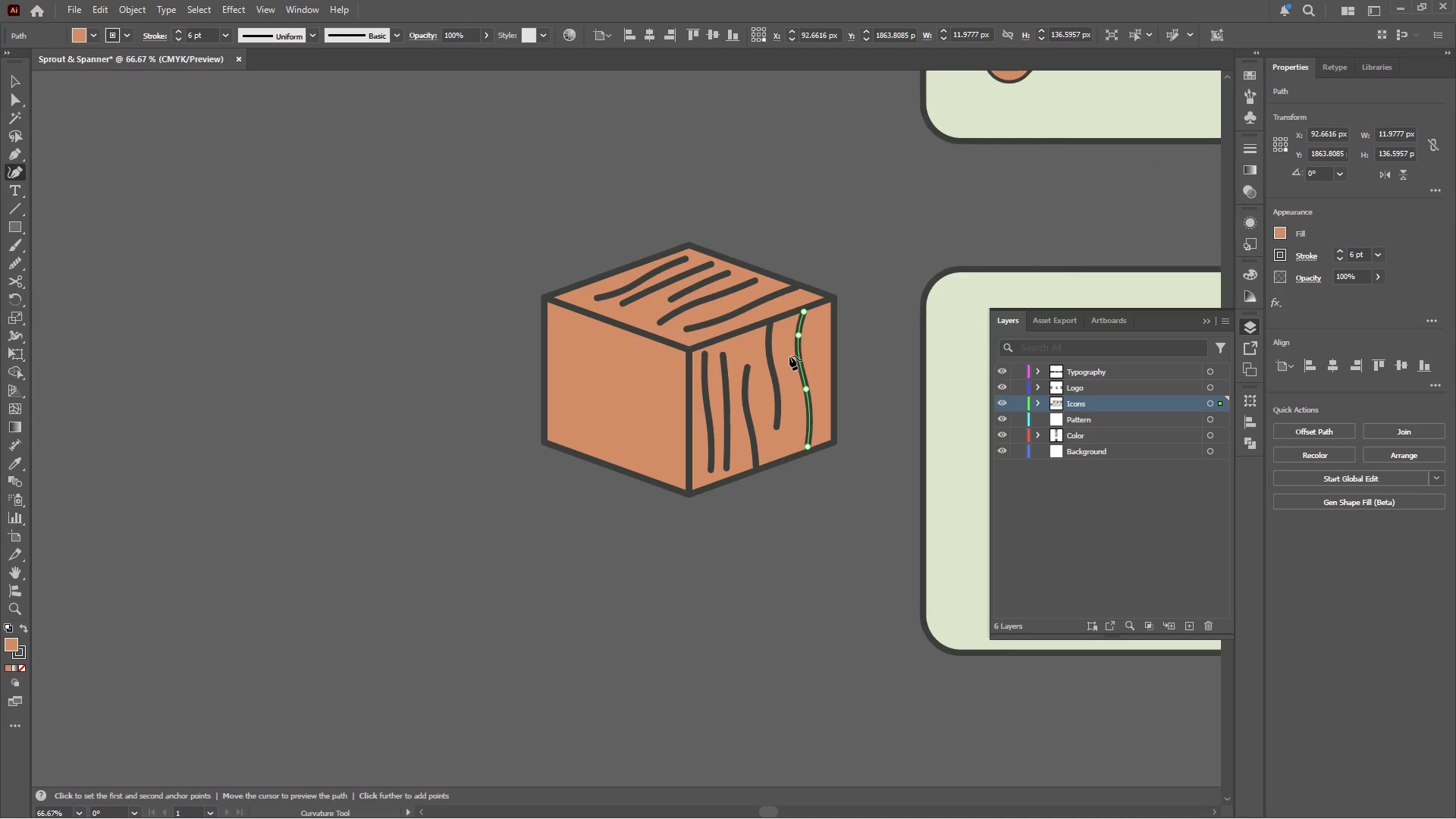 
hold_key(key=AltLeft, duration=0.78)
scroll: coordinate [789, 354], scroll_direction: up, amount: 1.0
 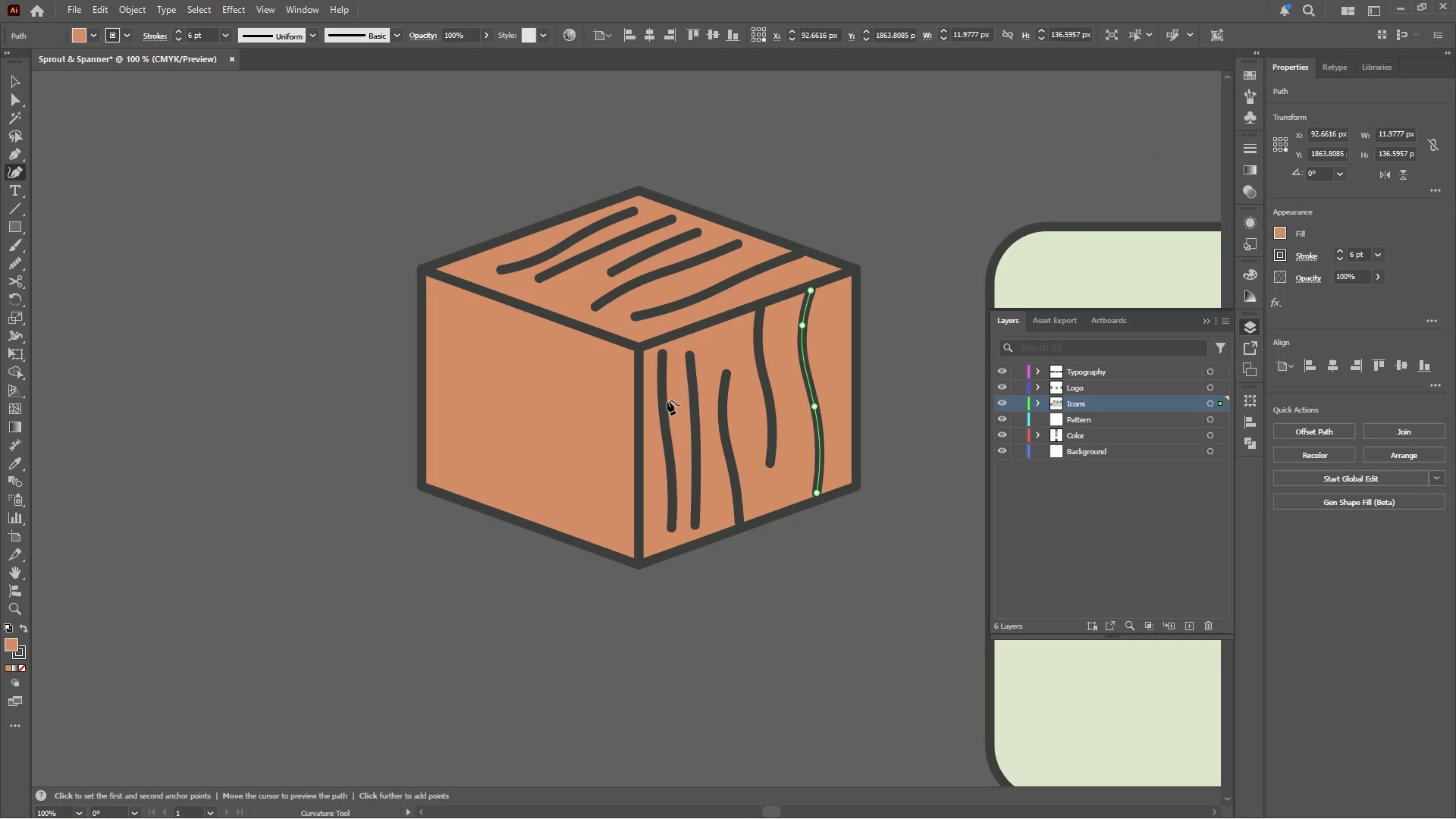 
hold_key(key=AltLeft, duration=0.64)
scroll: coordinate [595, 431], scroll_direction: up, amount: 1.0
 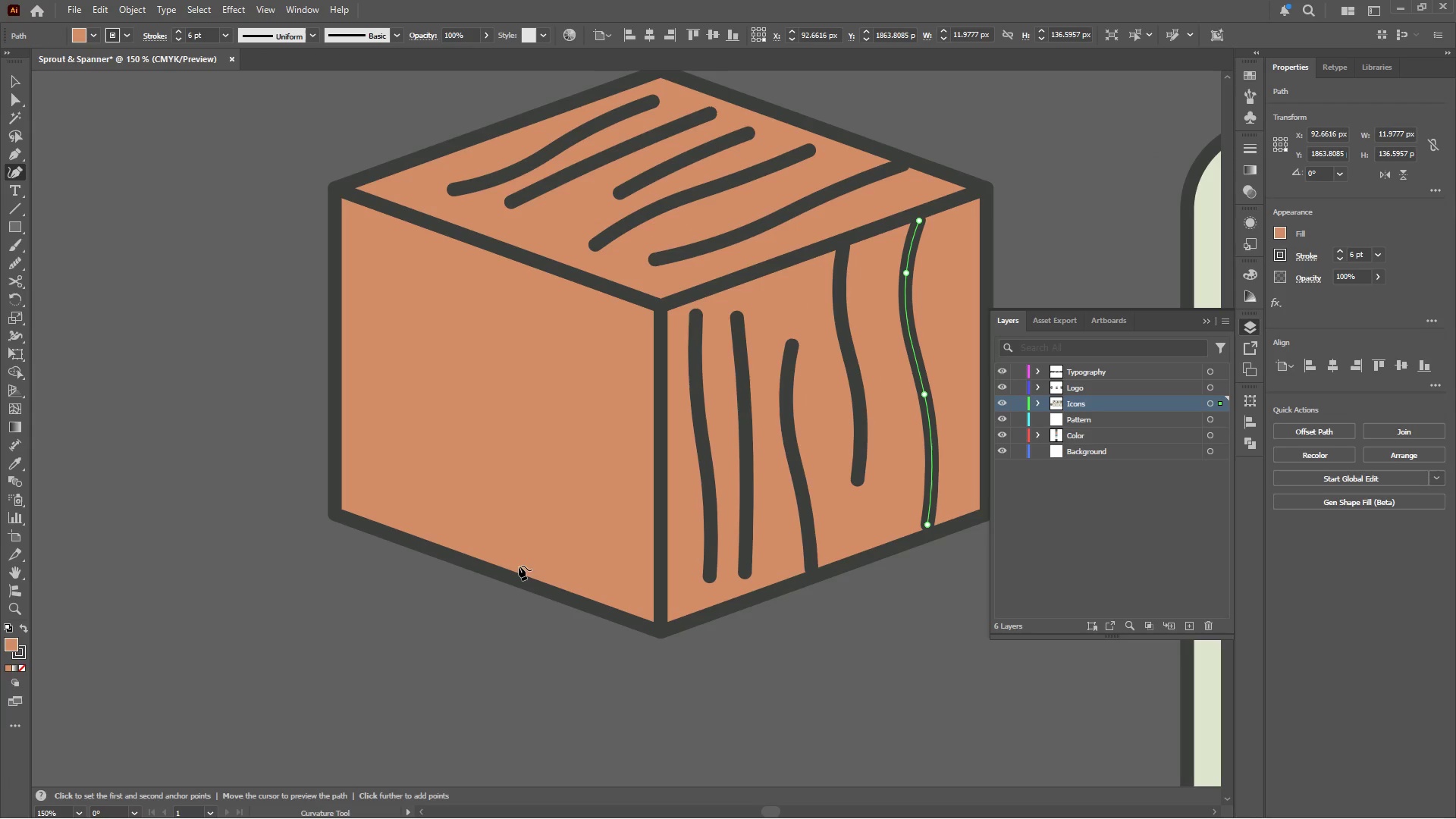 
left_click([519, 567])
 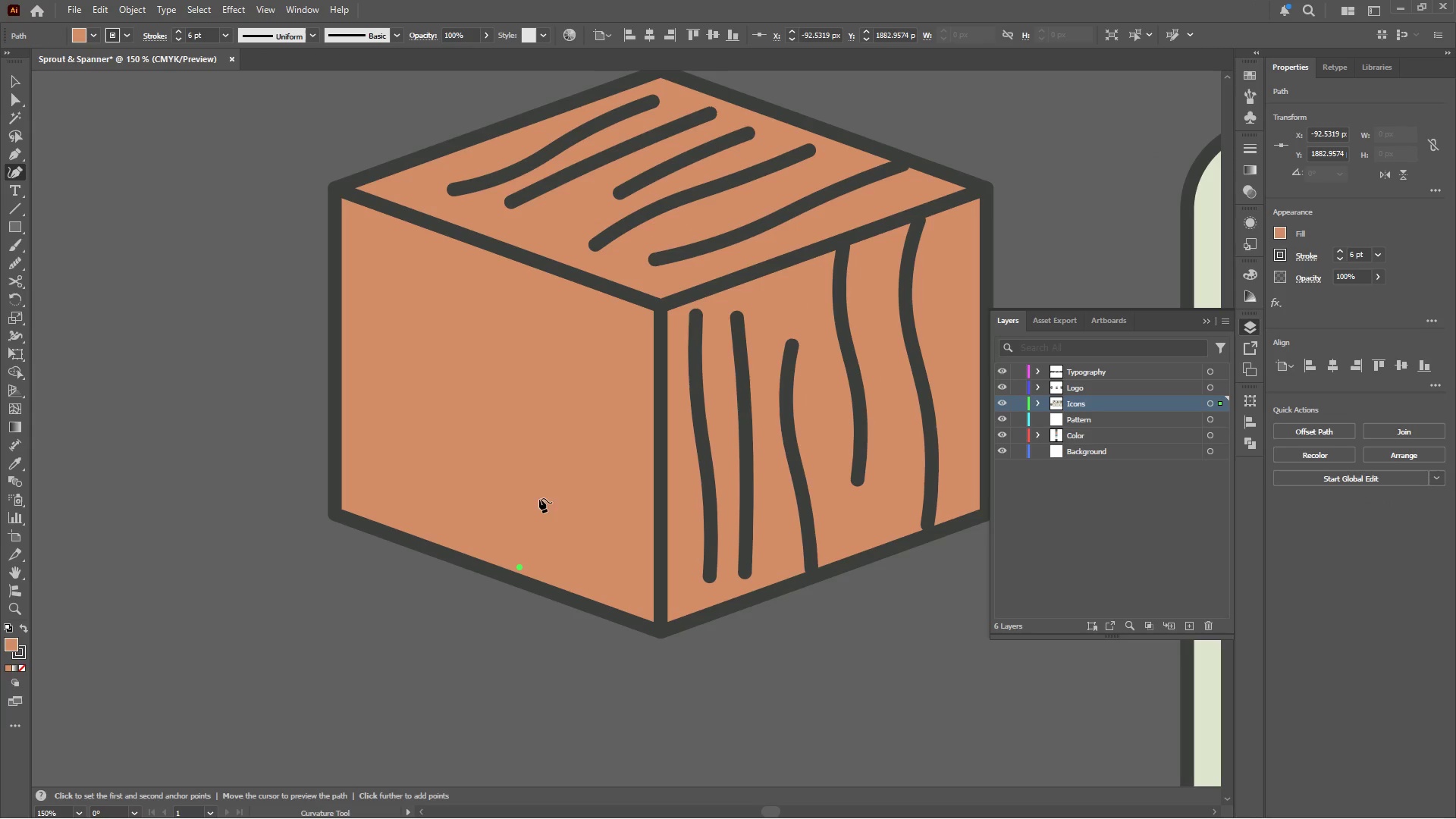 
left_click_drag(start_coordinate=[545, 479], to_coordinate=[545, 472])
 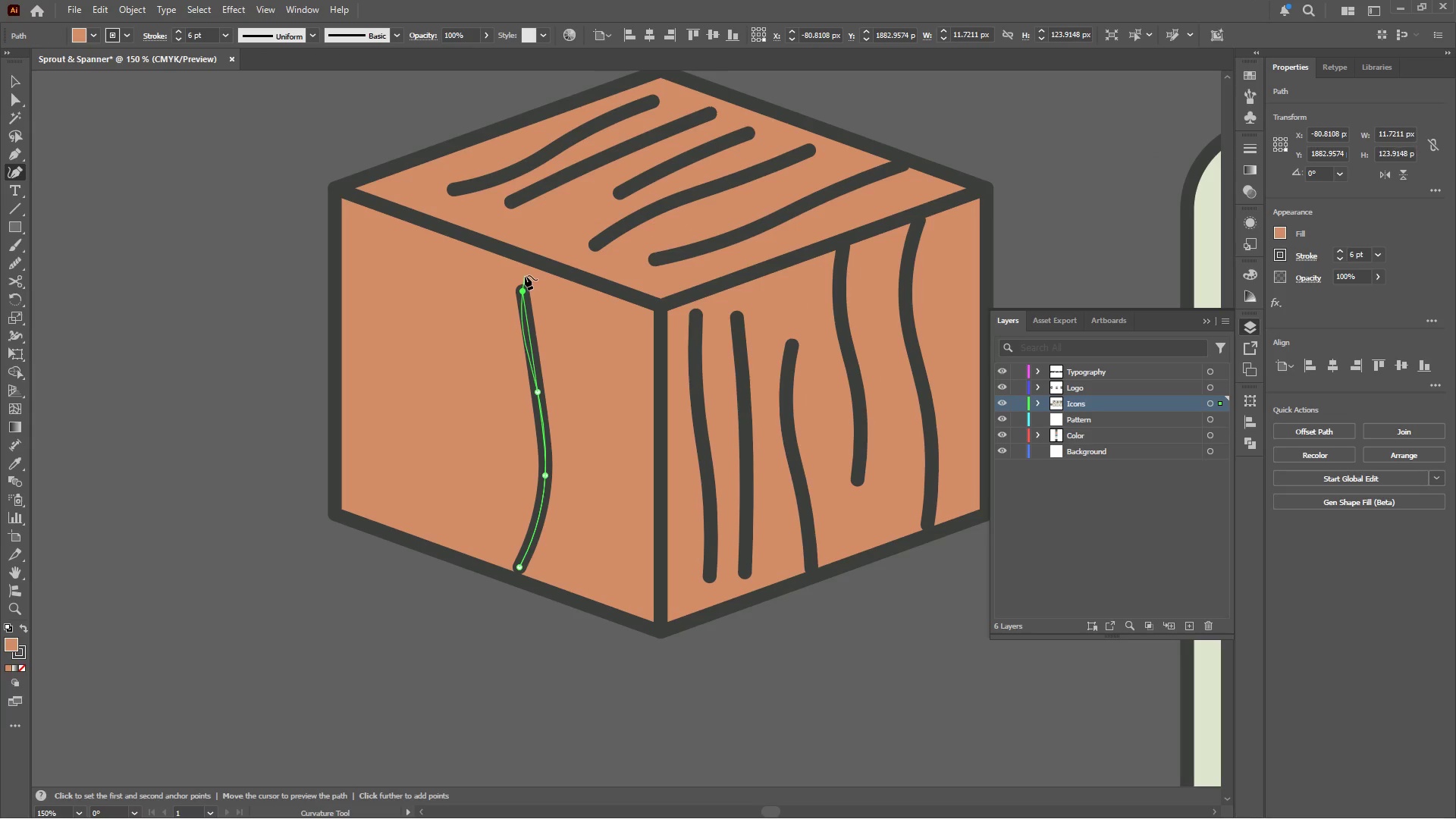 
key(Escape)
 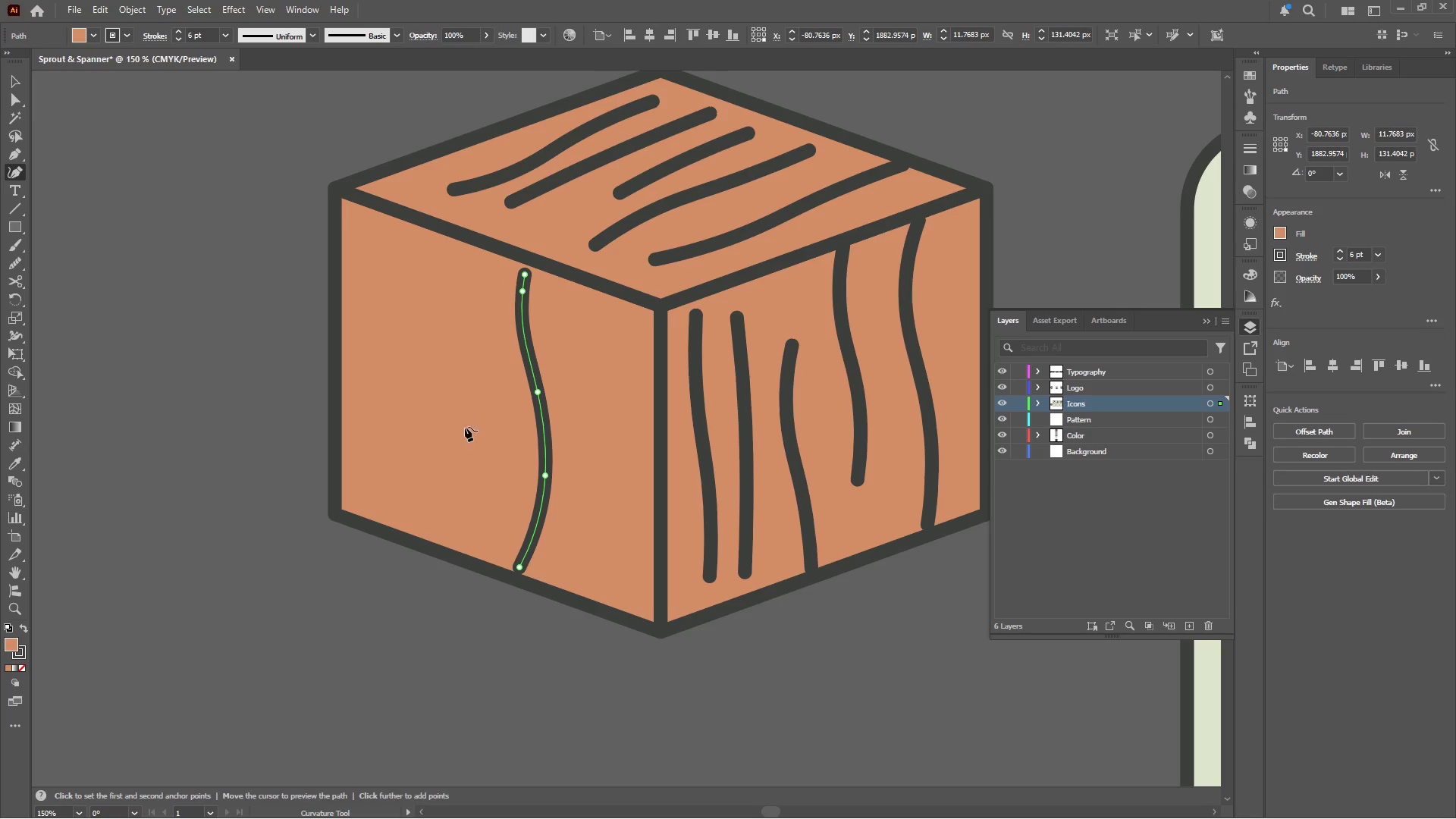 
left_click([454, 469])
 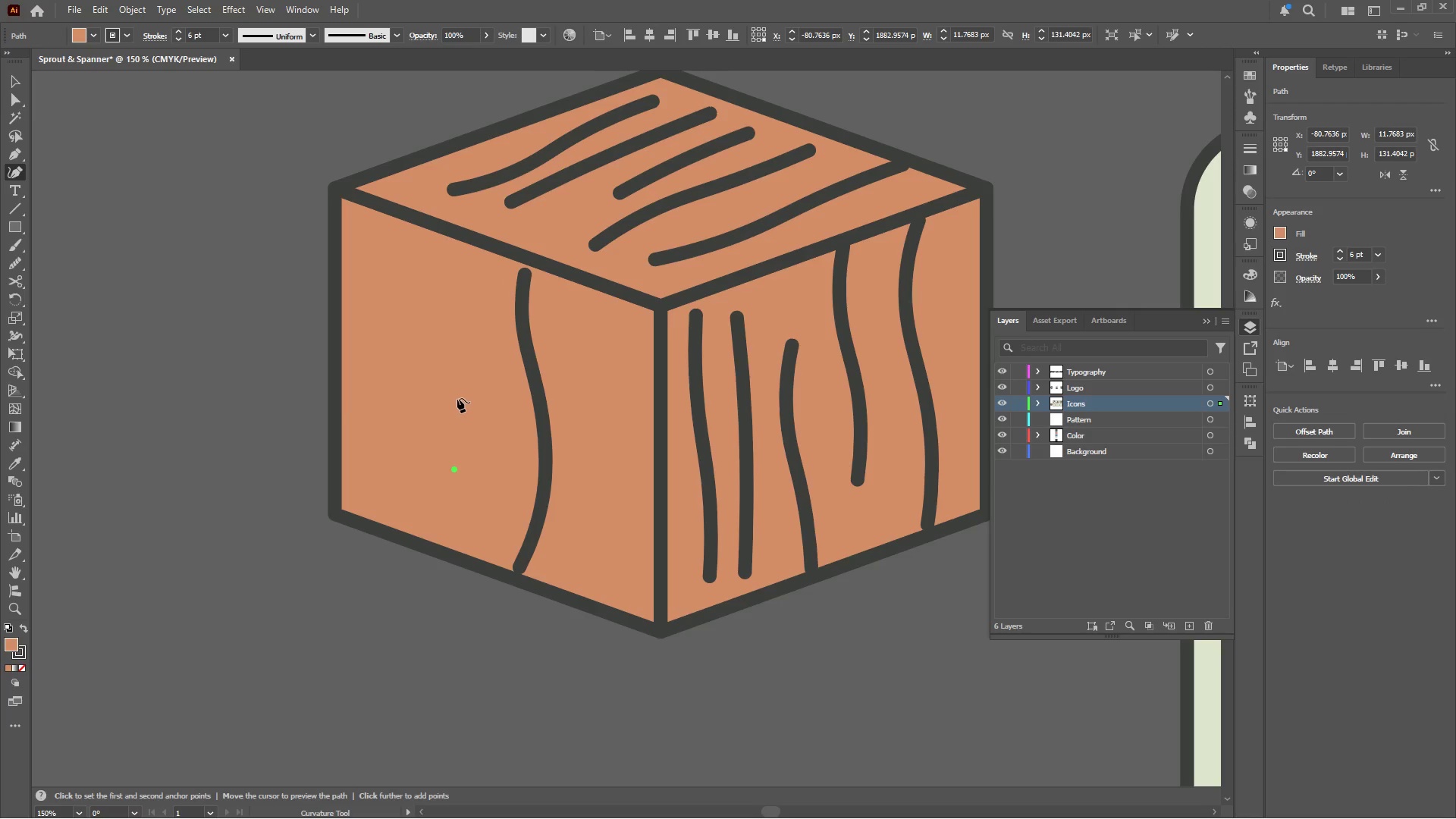 
left_click_drag(start_coordinate=[458, 397], to_coordinate=[463, 386])
 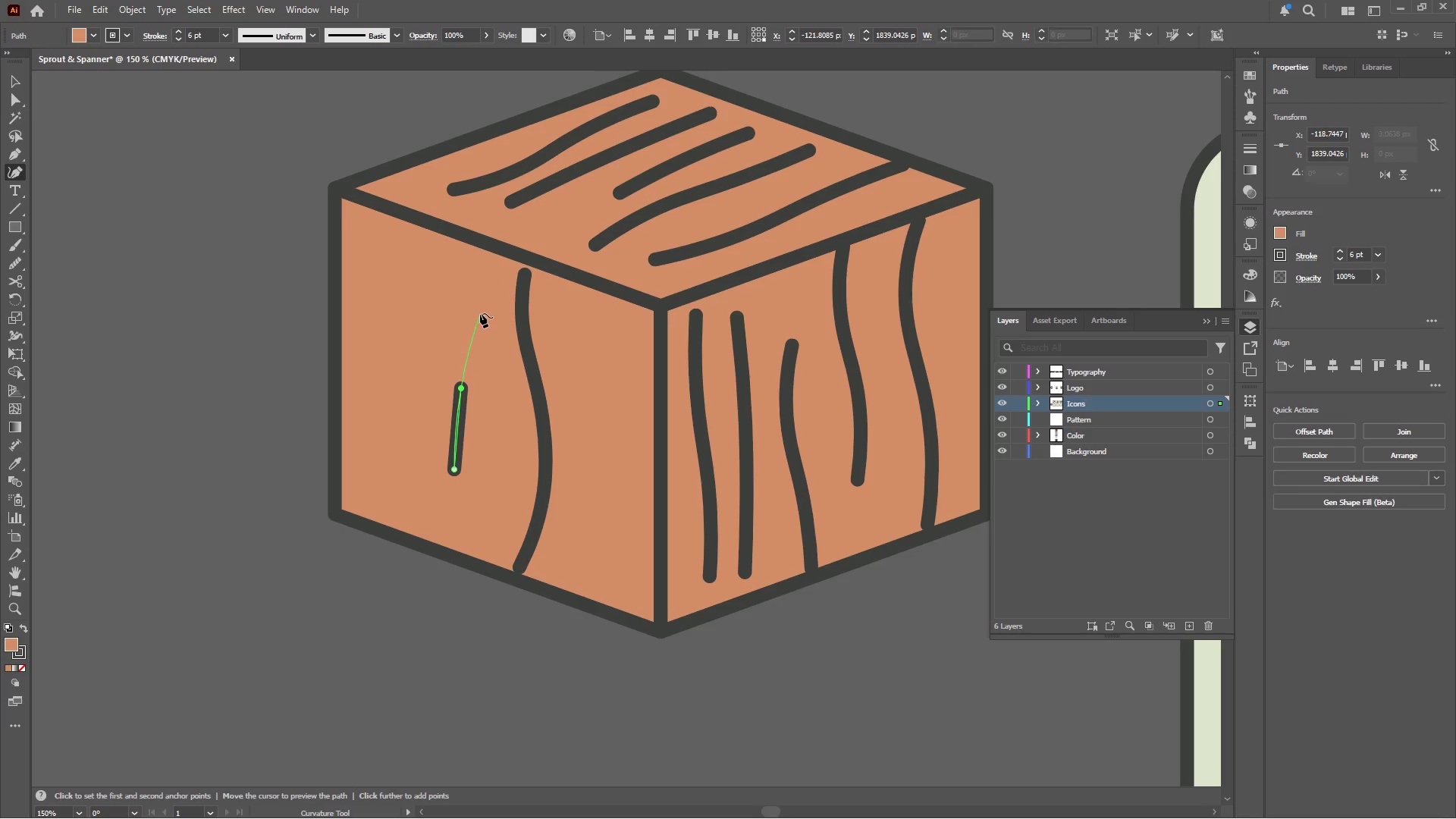 
left_click([480, 312])
 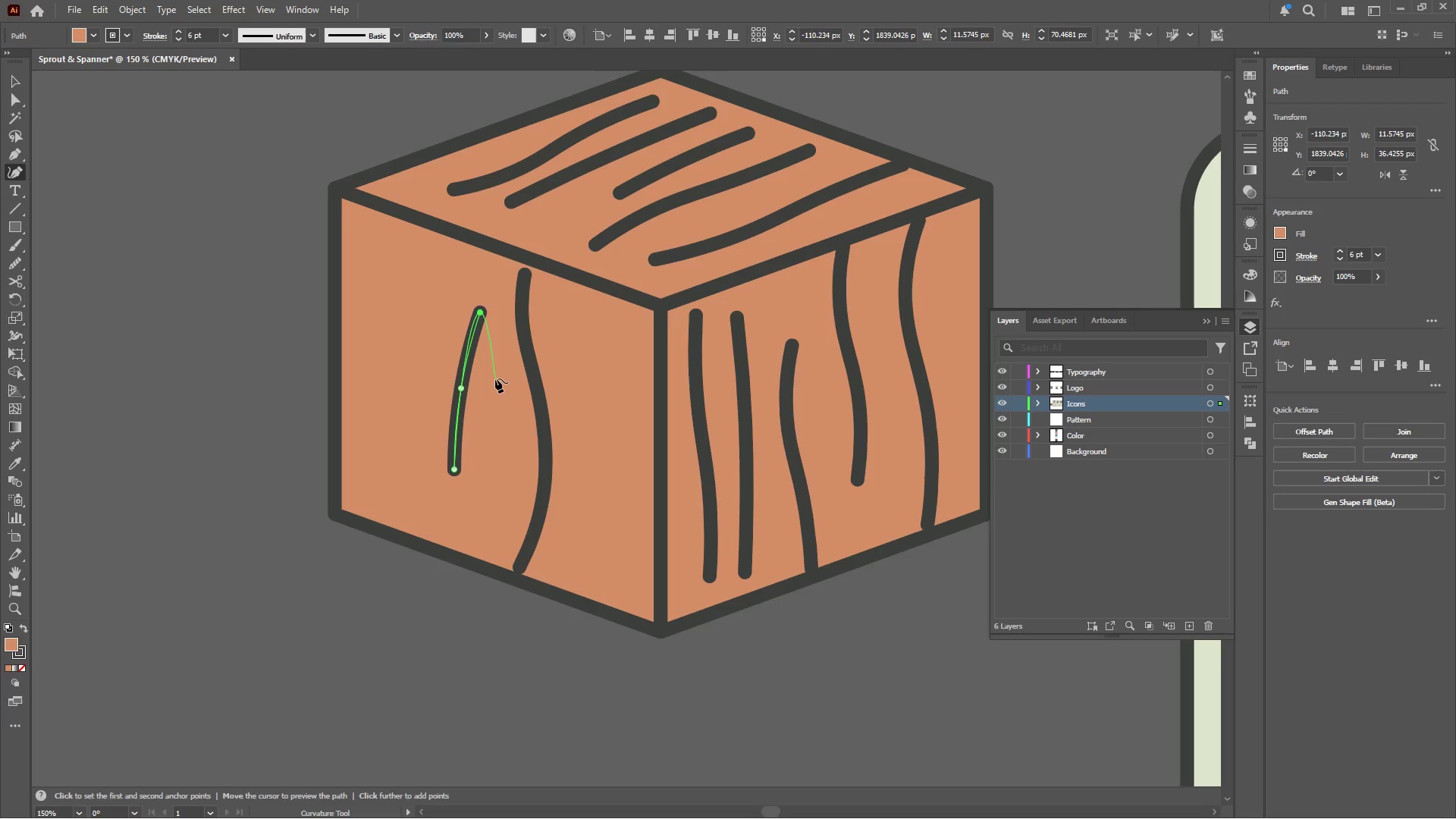 
left_click([495, 378])
 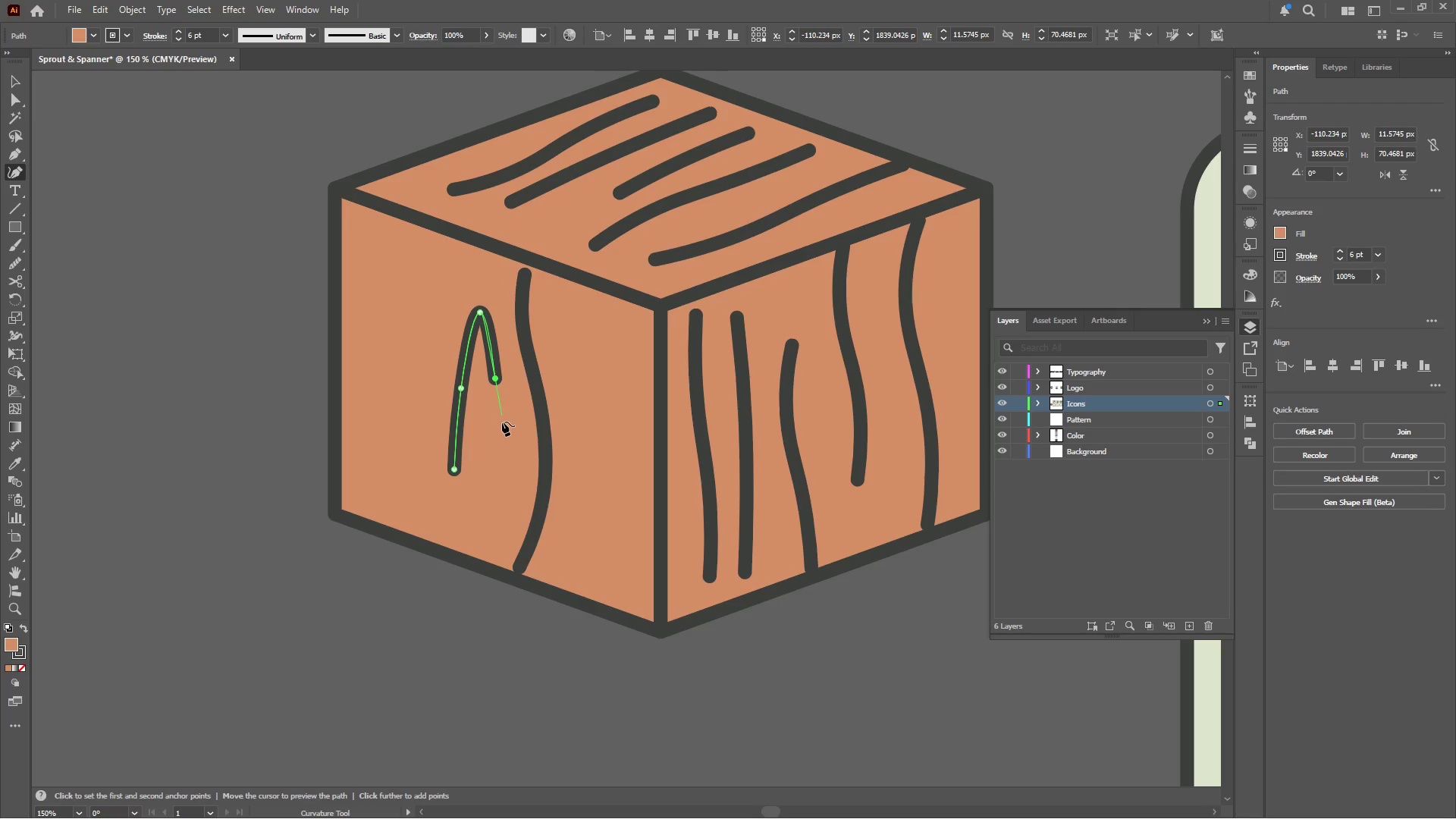 
left_click_drag(start_coordinate=[502, 425], to_coordinate=[501, 428])
 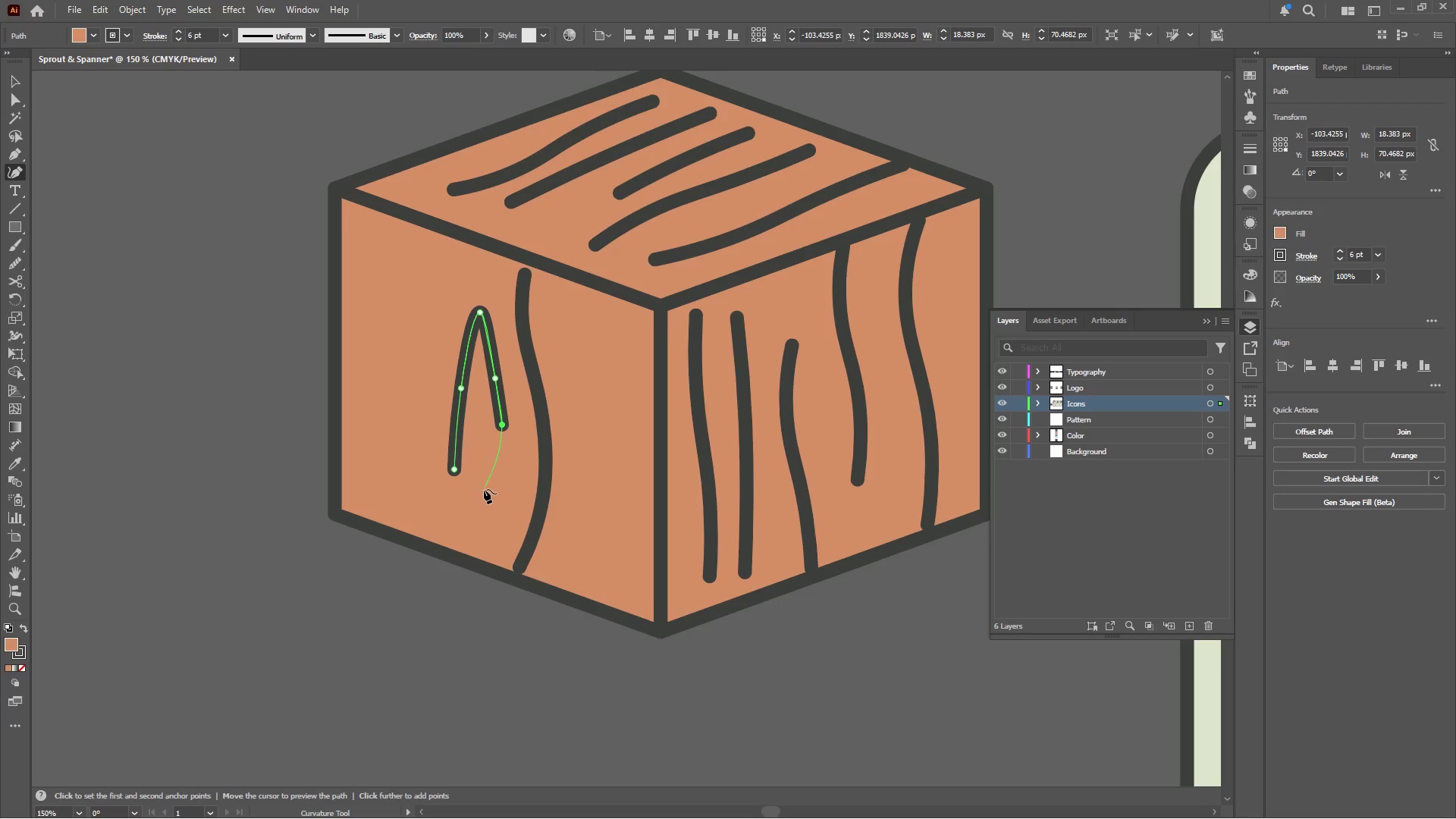 
left_click([483, 491])
 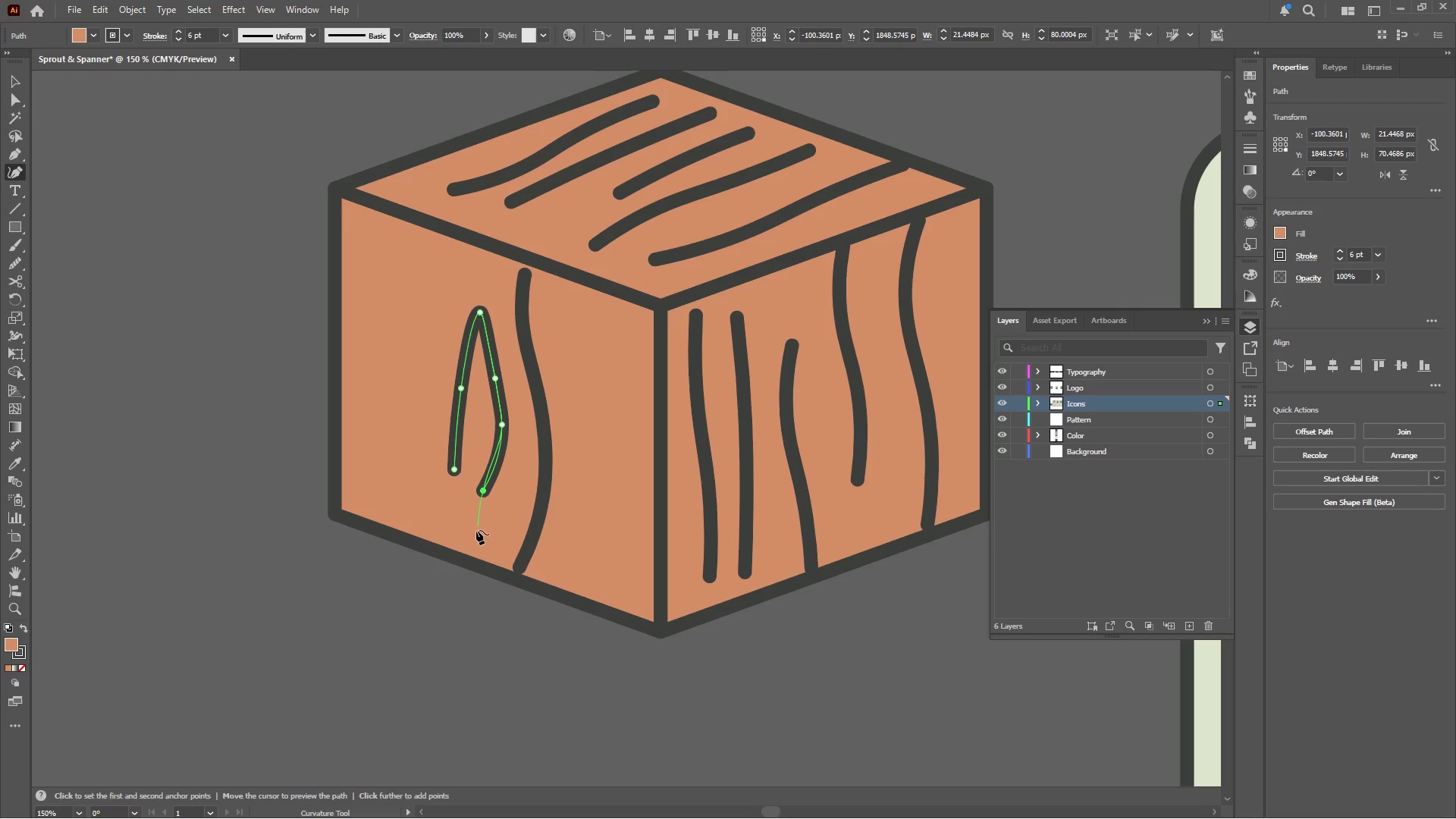 
left_click([475, 537])
 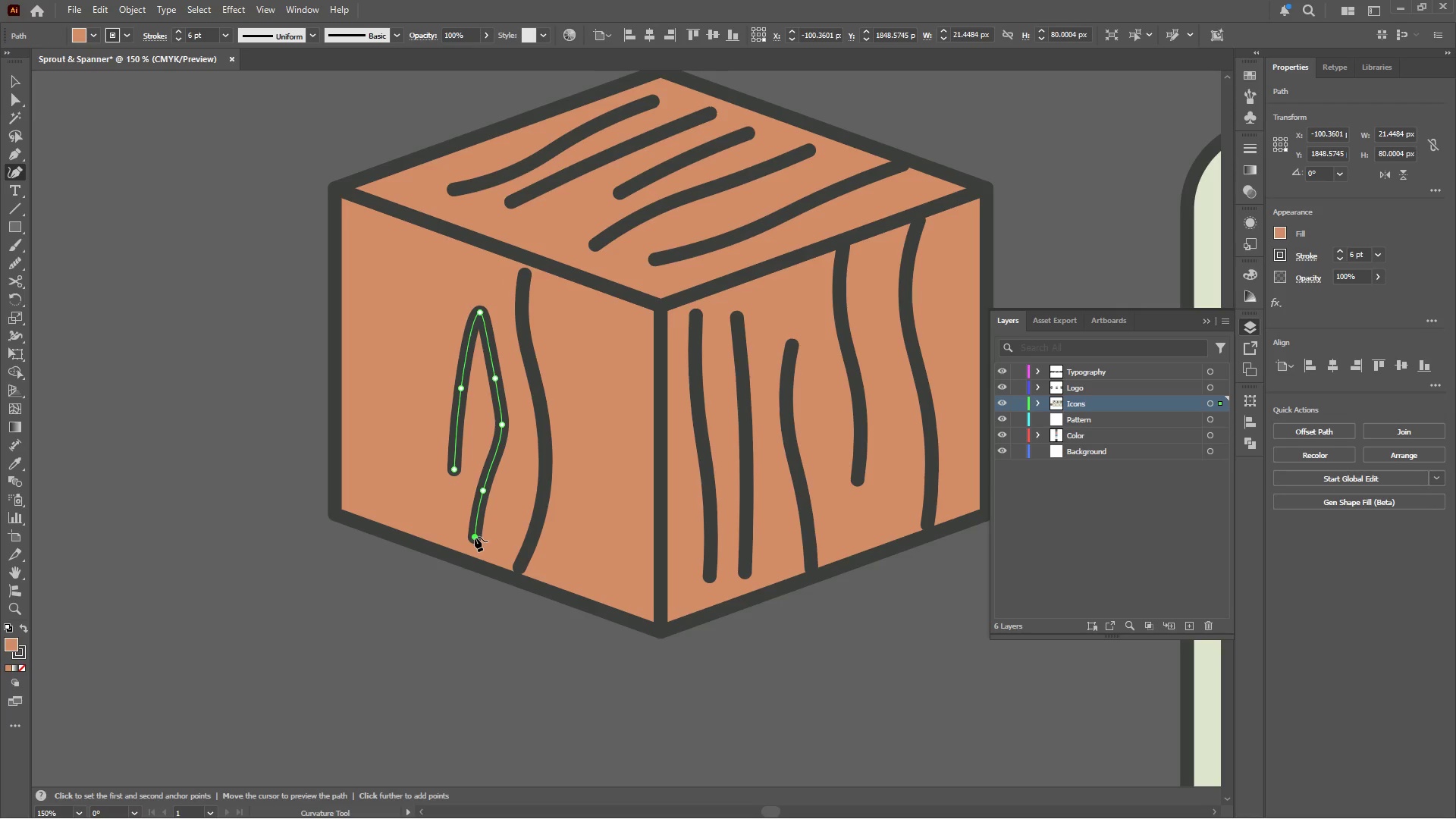 
key(Escape)
 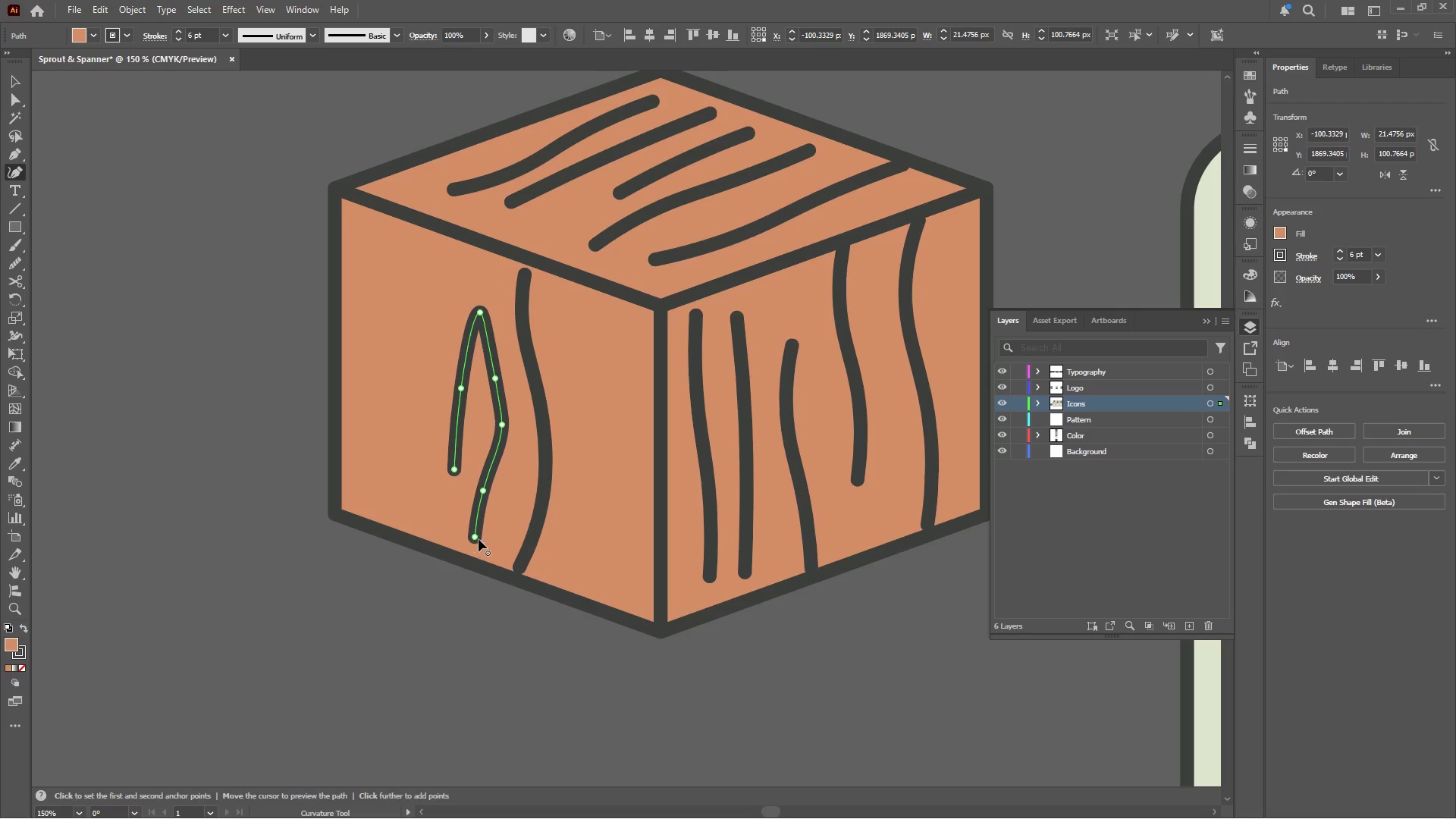 
key(Escape)
 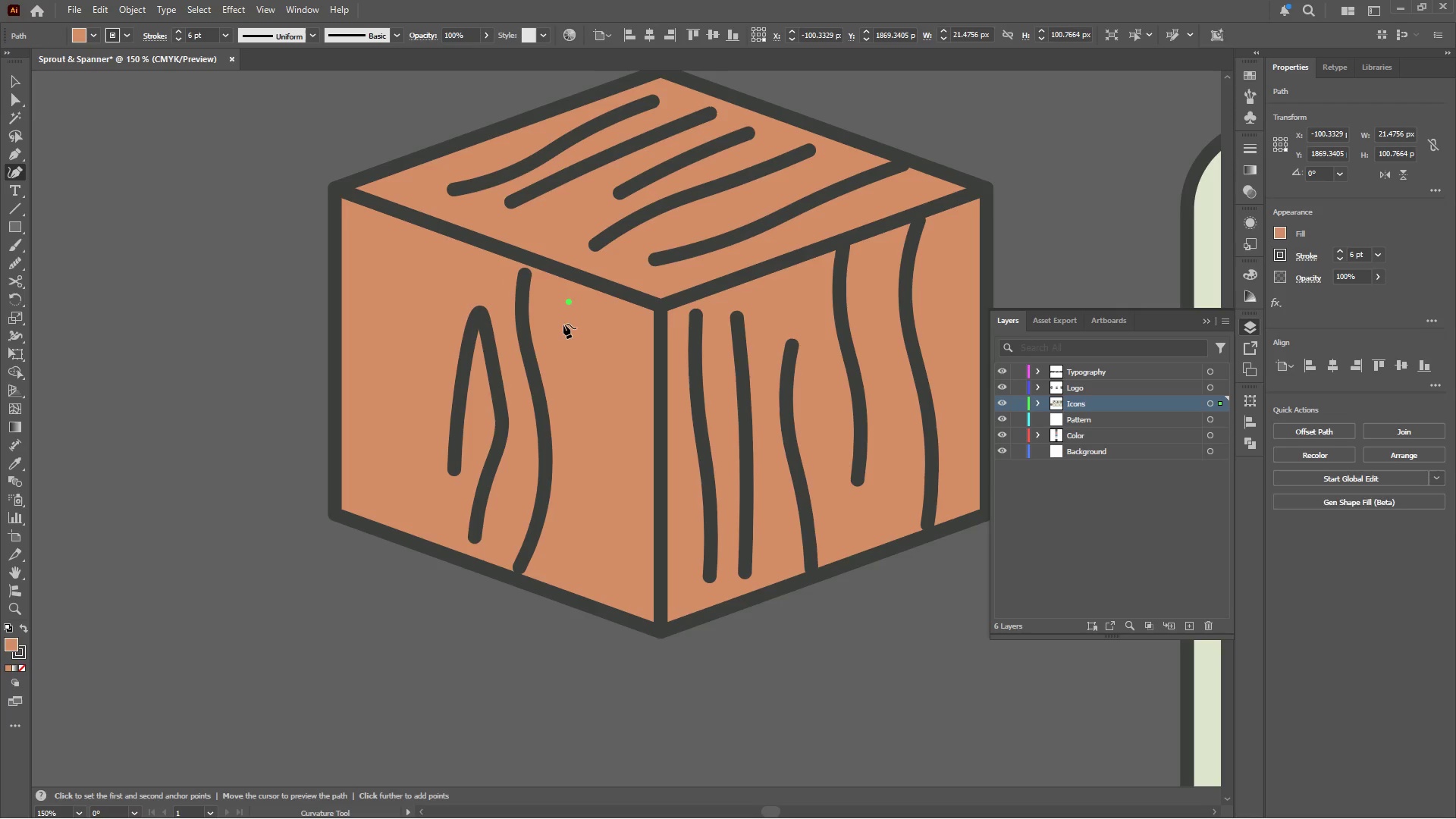 
left_click_drag(start_coordinate=[563, 369], to_coordinate=[565, 373])
 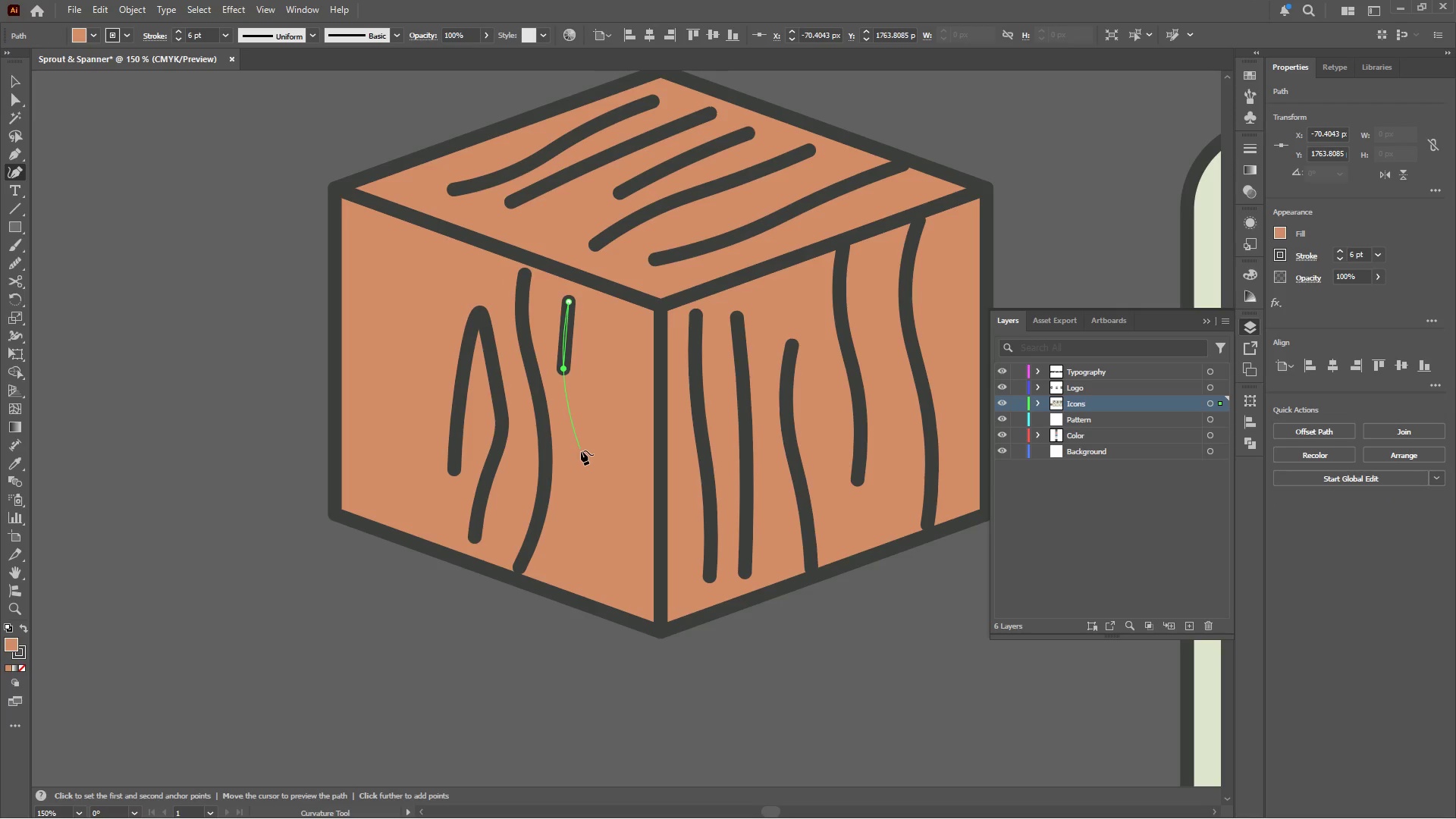 
left_click_drag(start_coordinate=[581, 458], to_coordinate=[581, 463])
 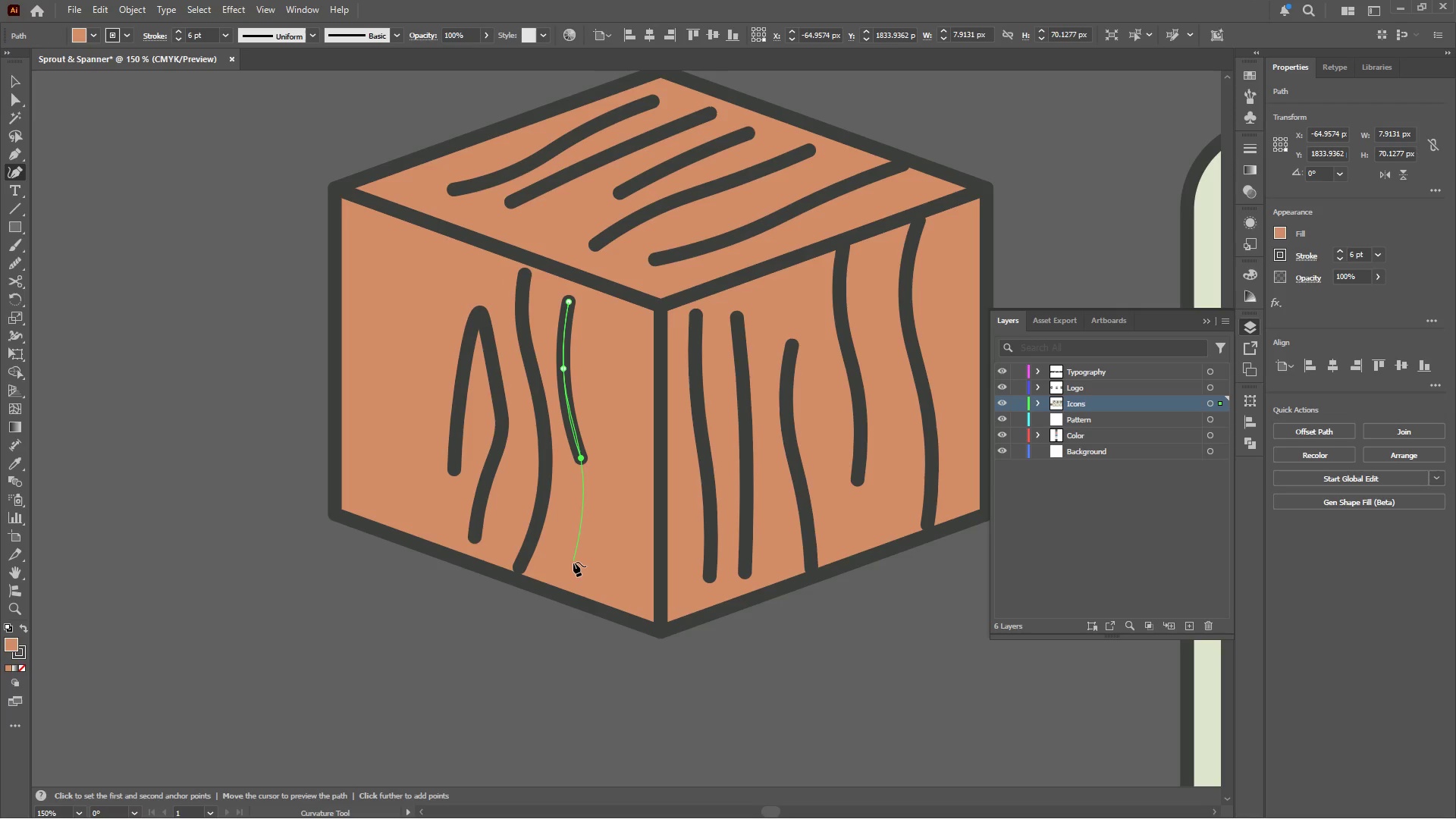 
left_click([573, 566])
 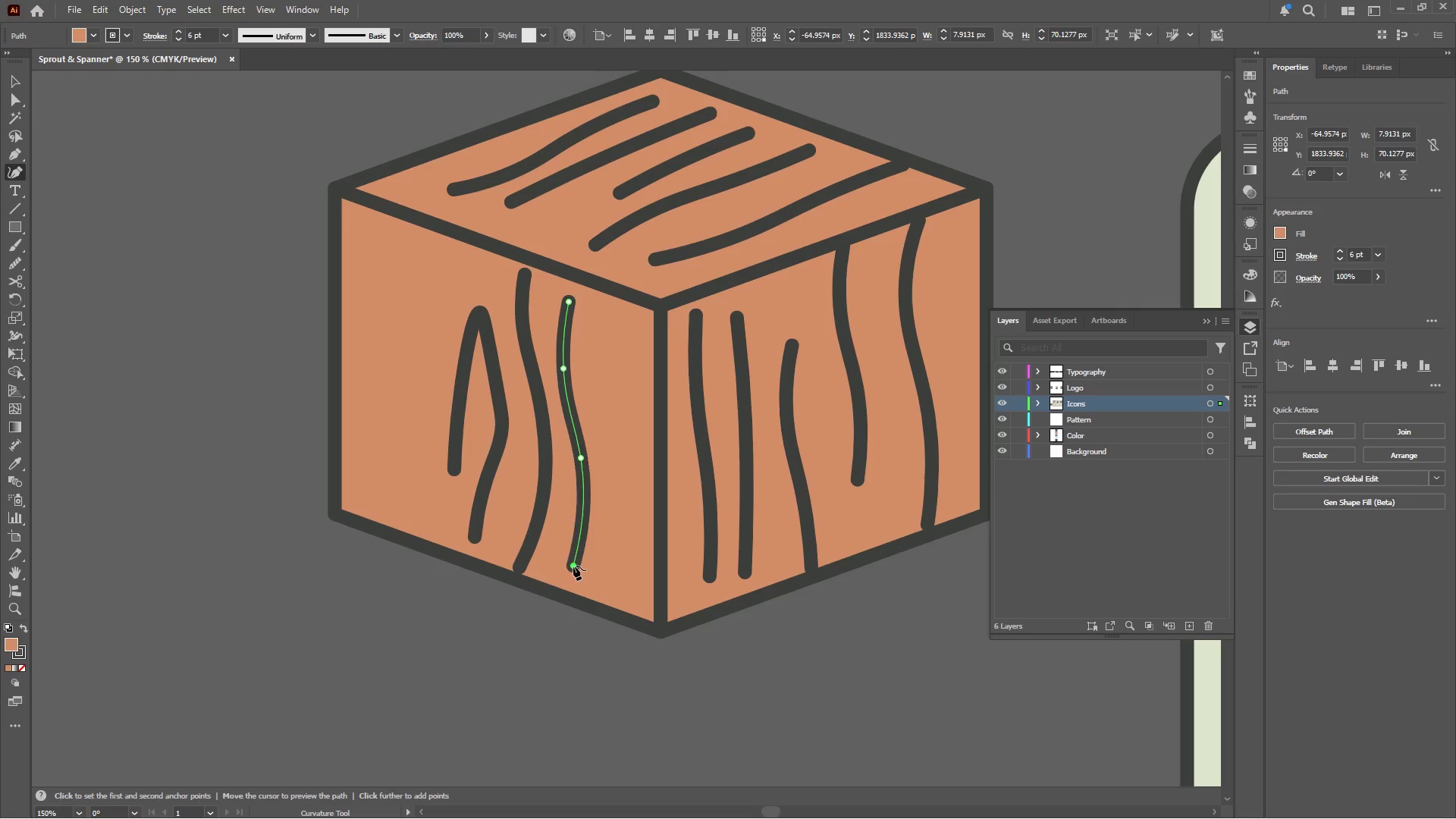 
key(Escape)
 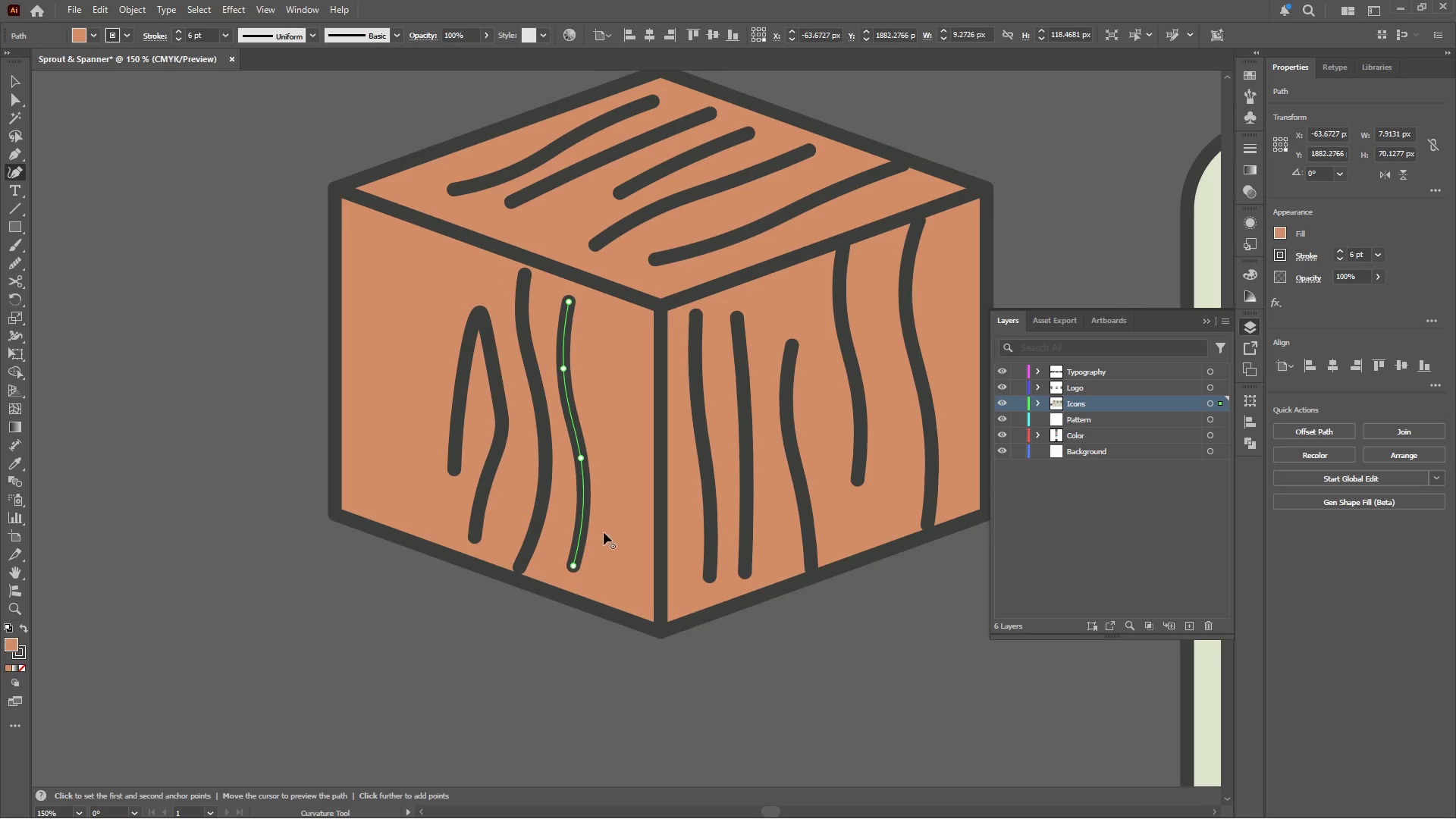 
key(Escape)
 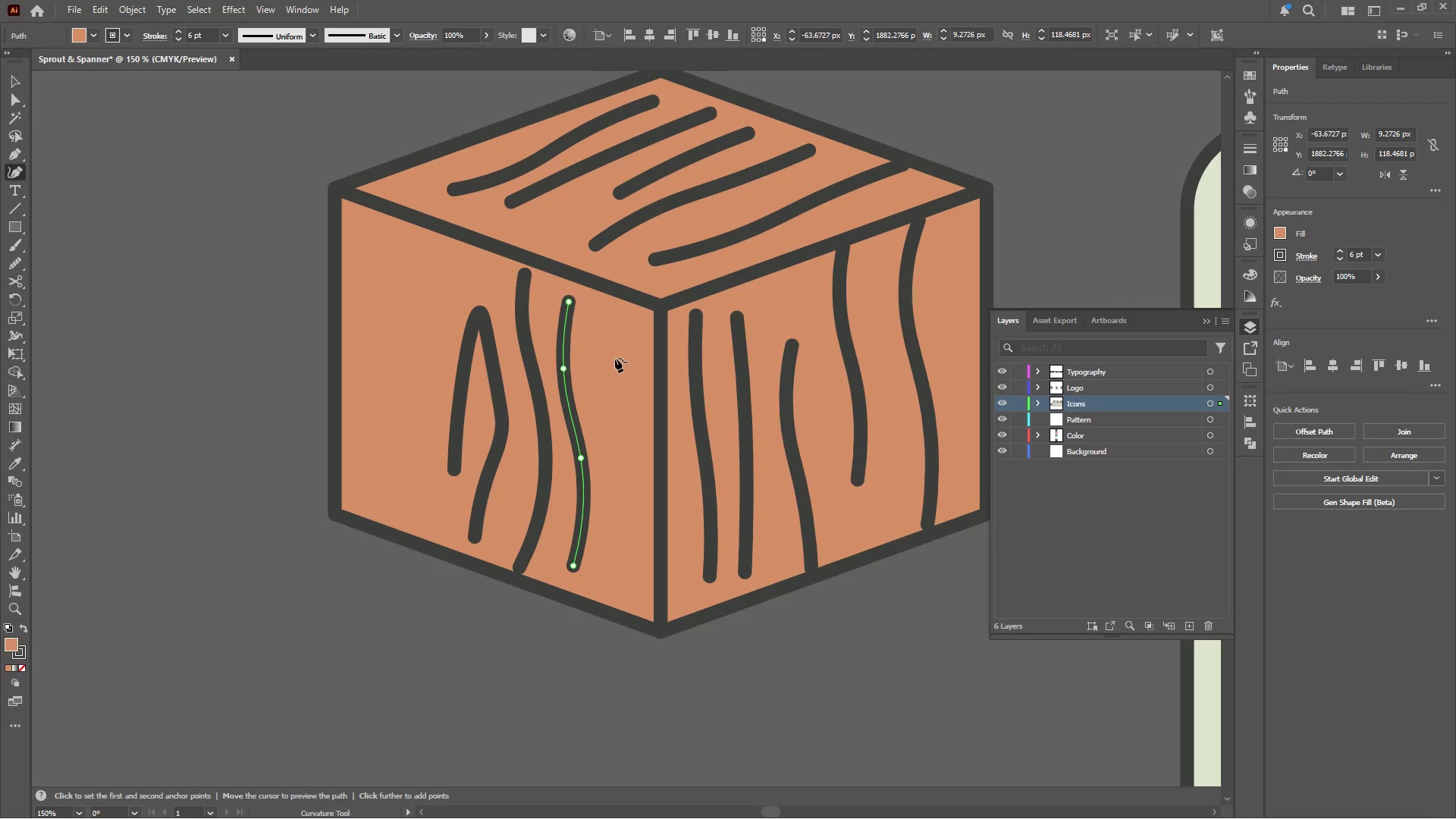 
left_click([615, 358])
 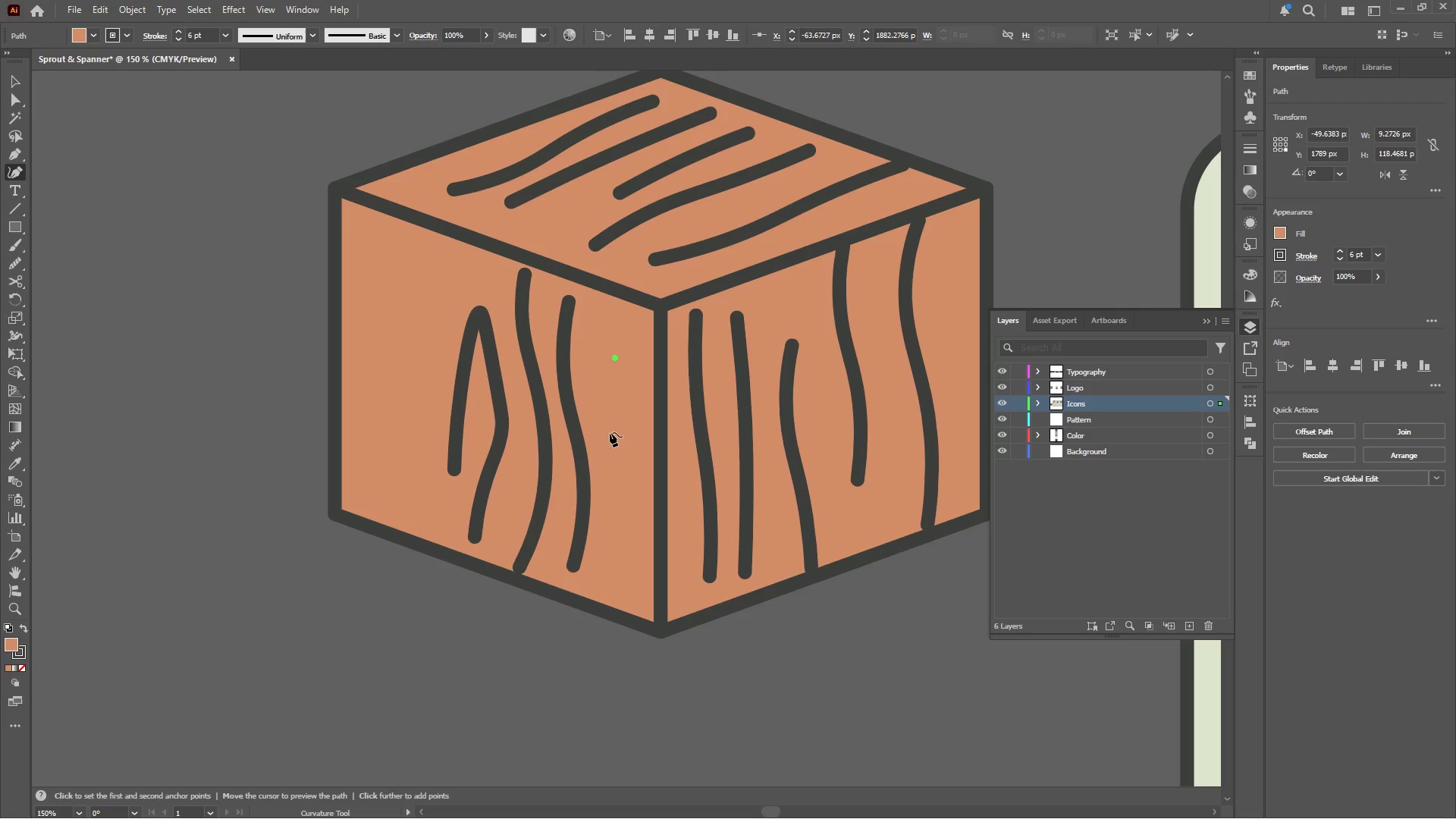 
left_click_drag(start_coordinate=[613, 442], to_coordinate=[614, 447])
 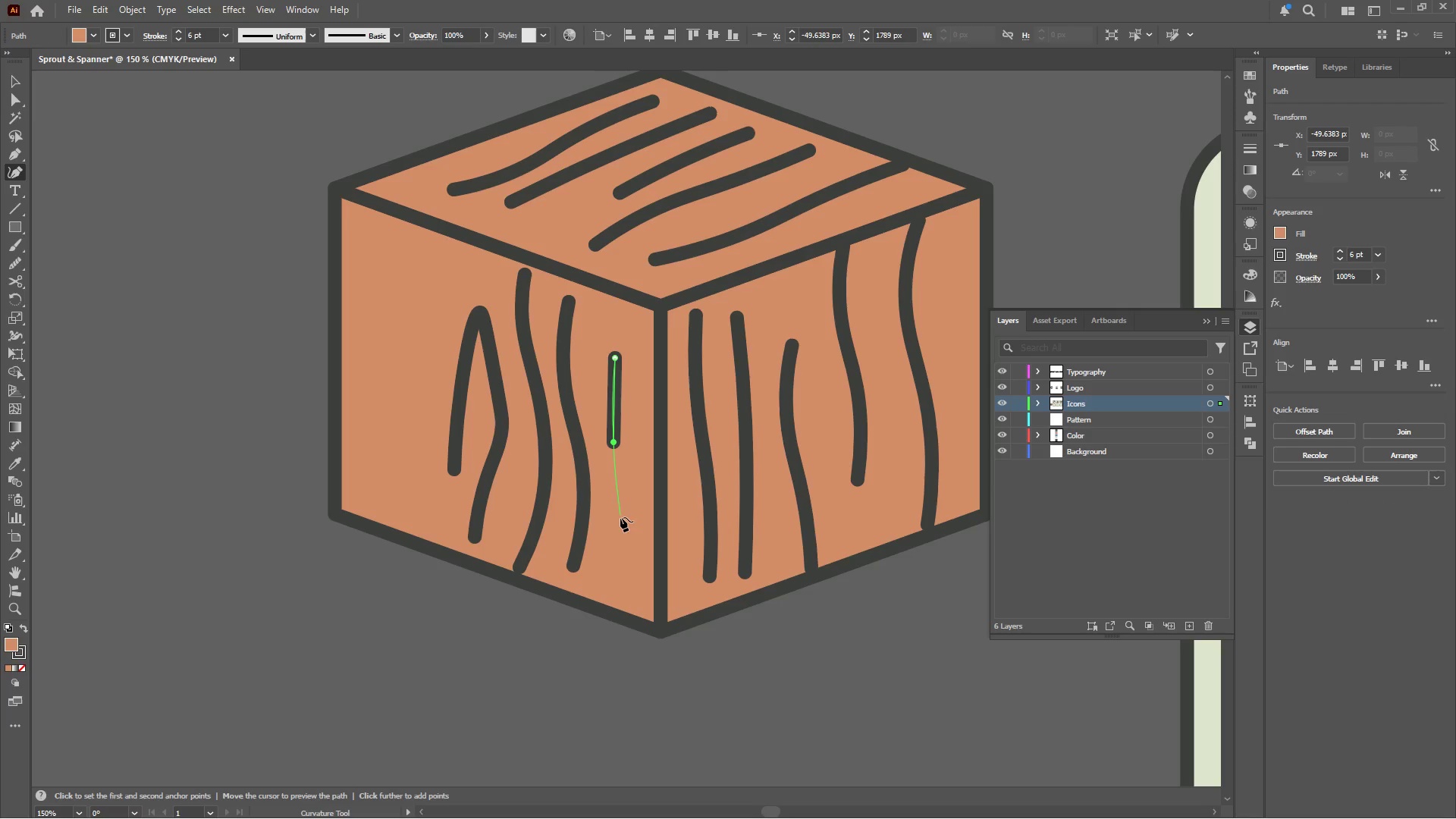 
left_click([621, 519])
 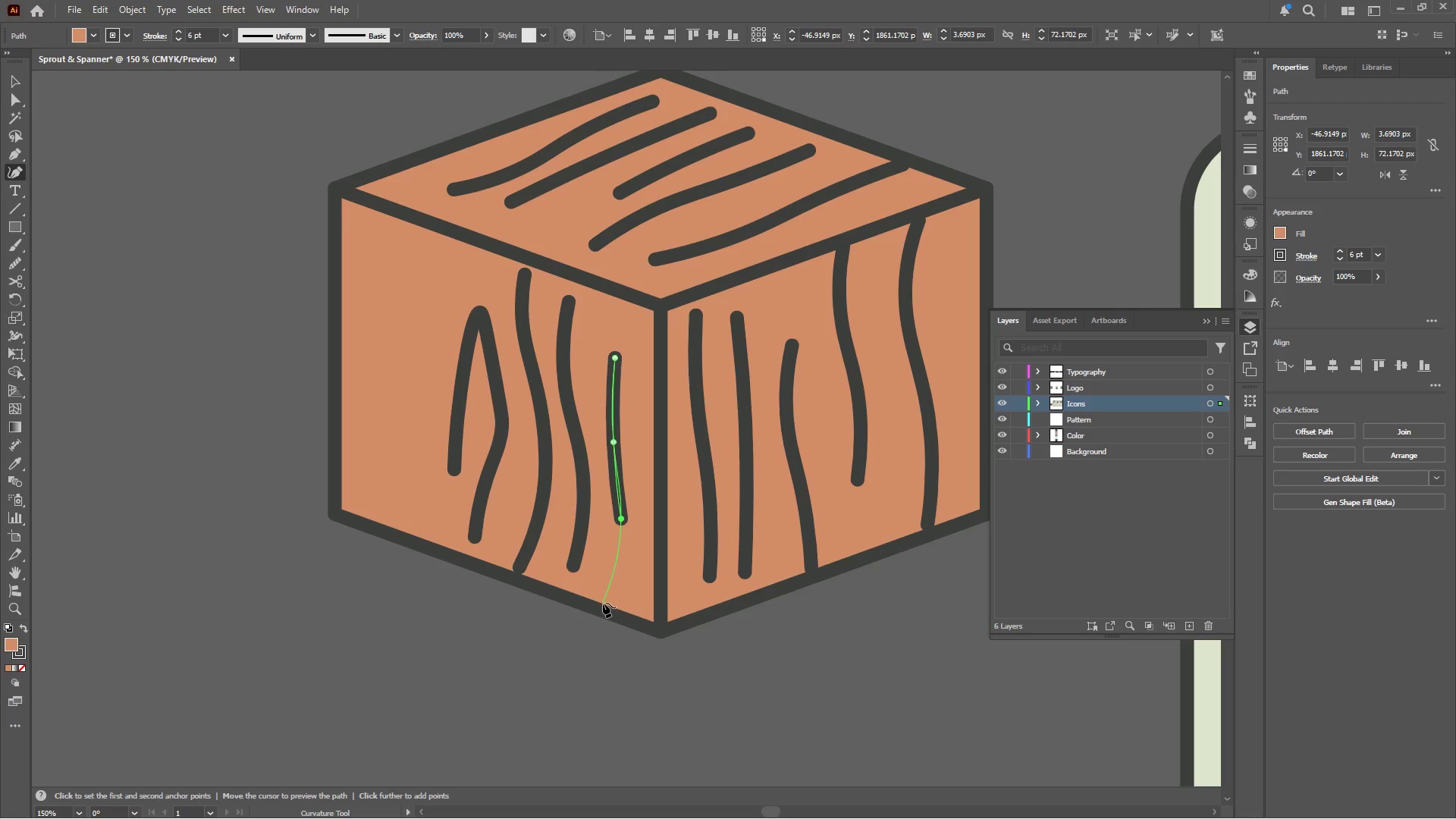 
left_click([601, 606])
 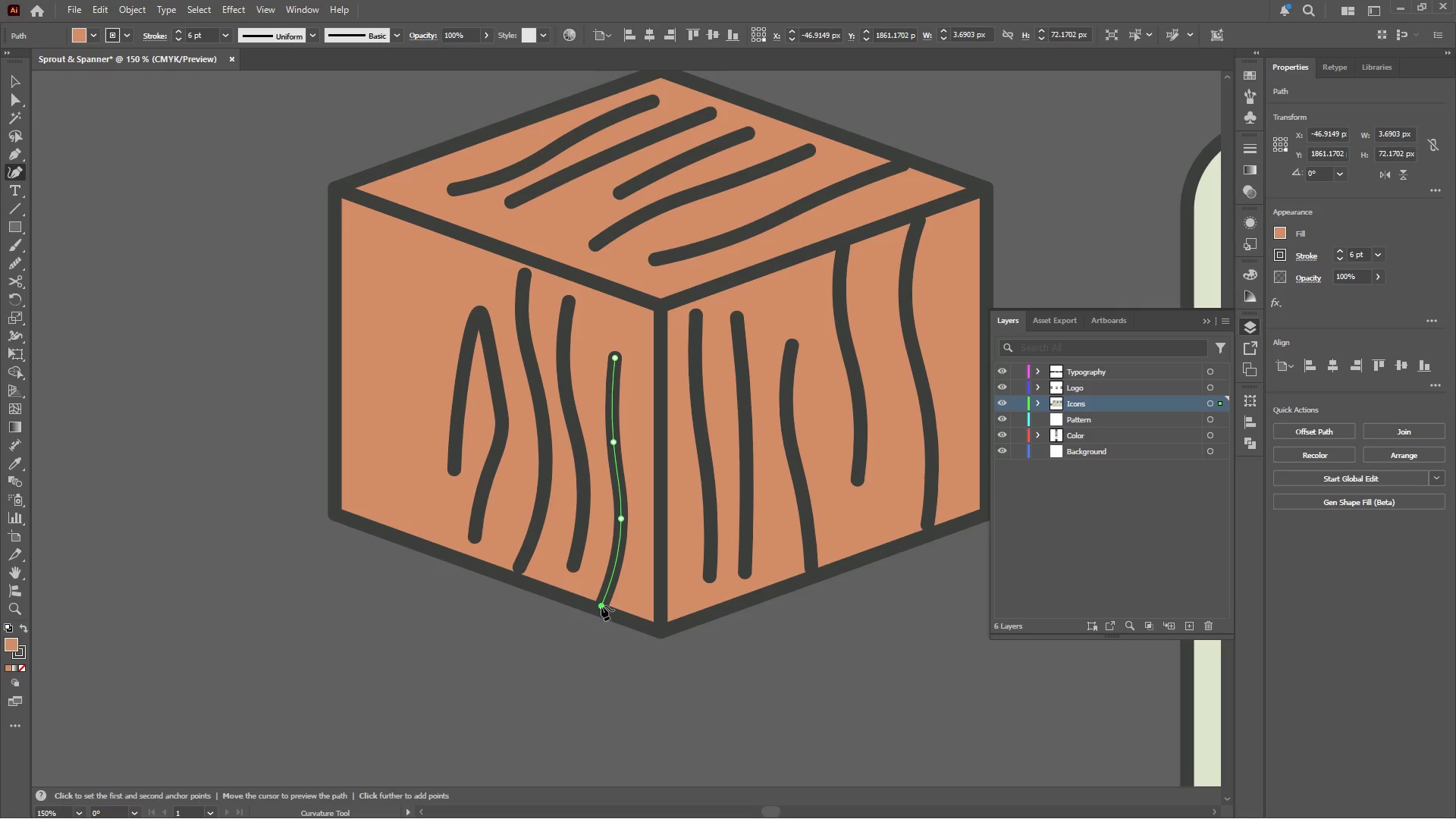 
key(Escape)
 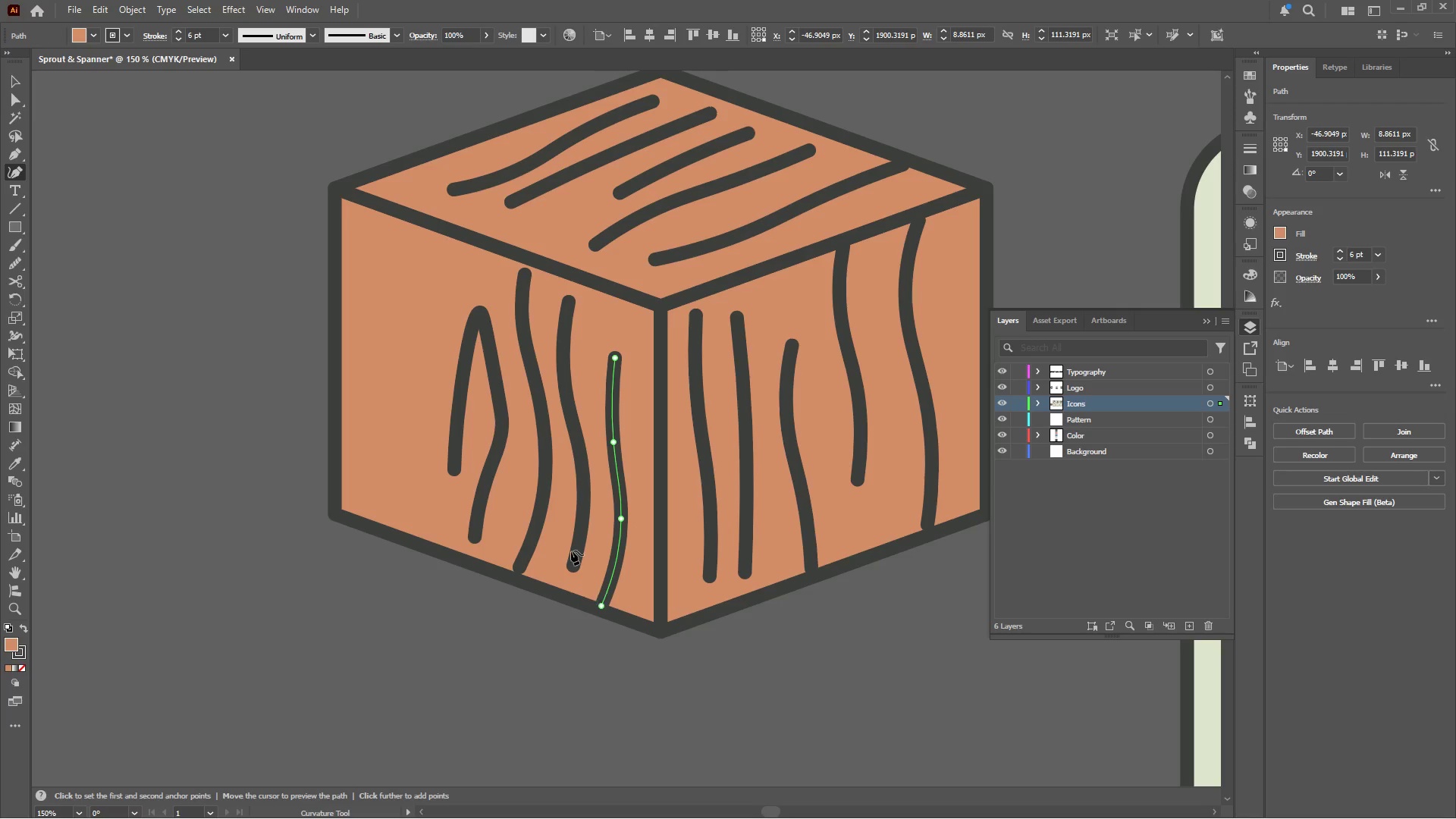 
key(Escape)
 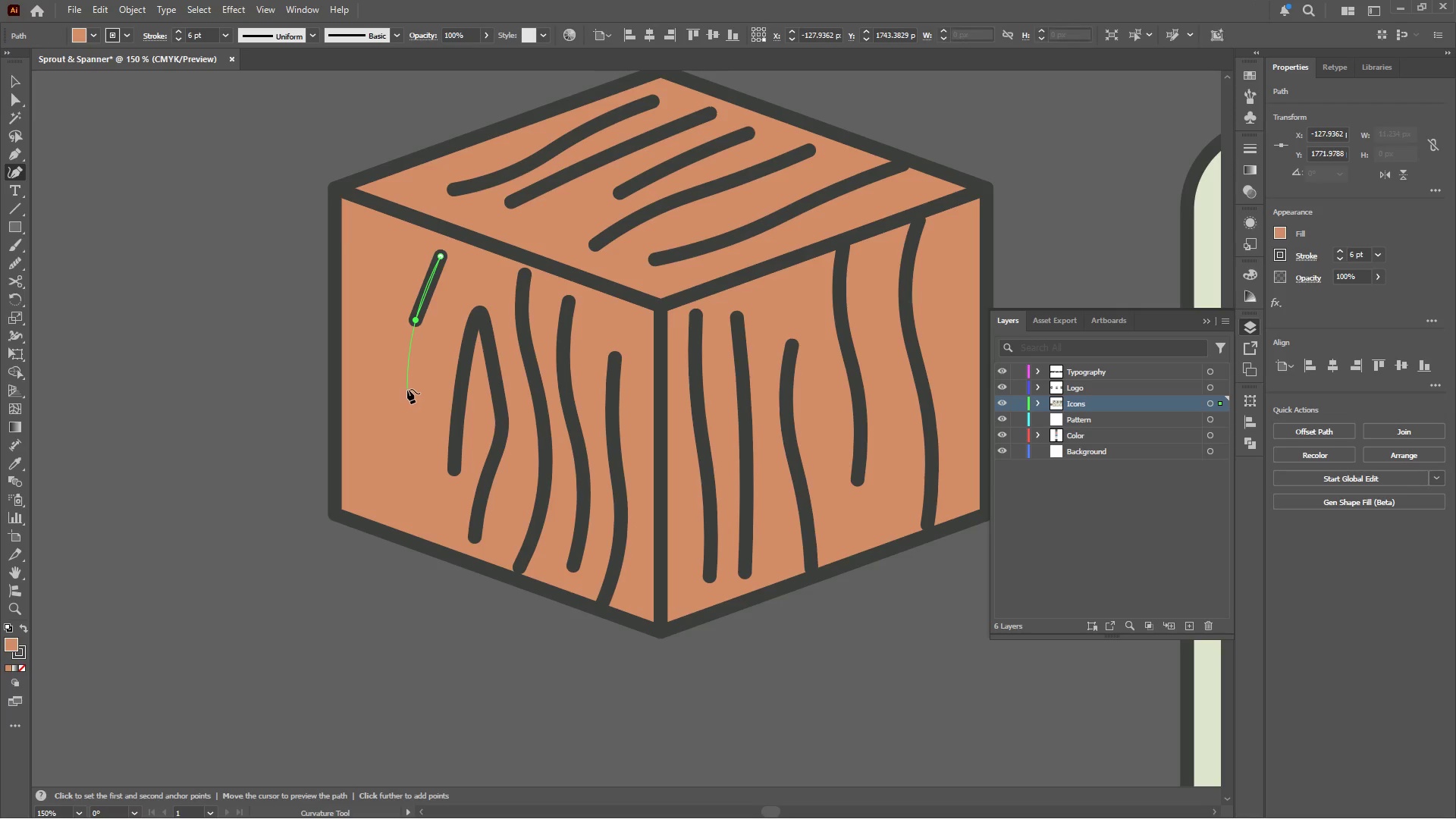 
left_click([419, 468])
 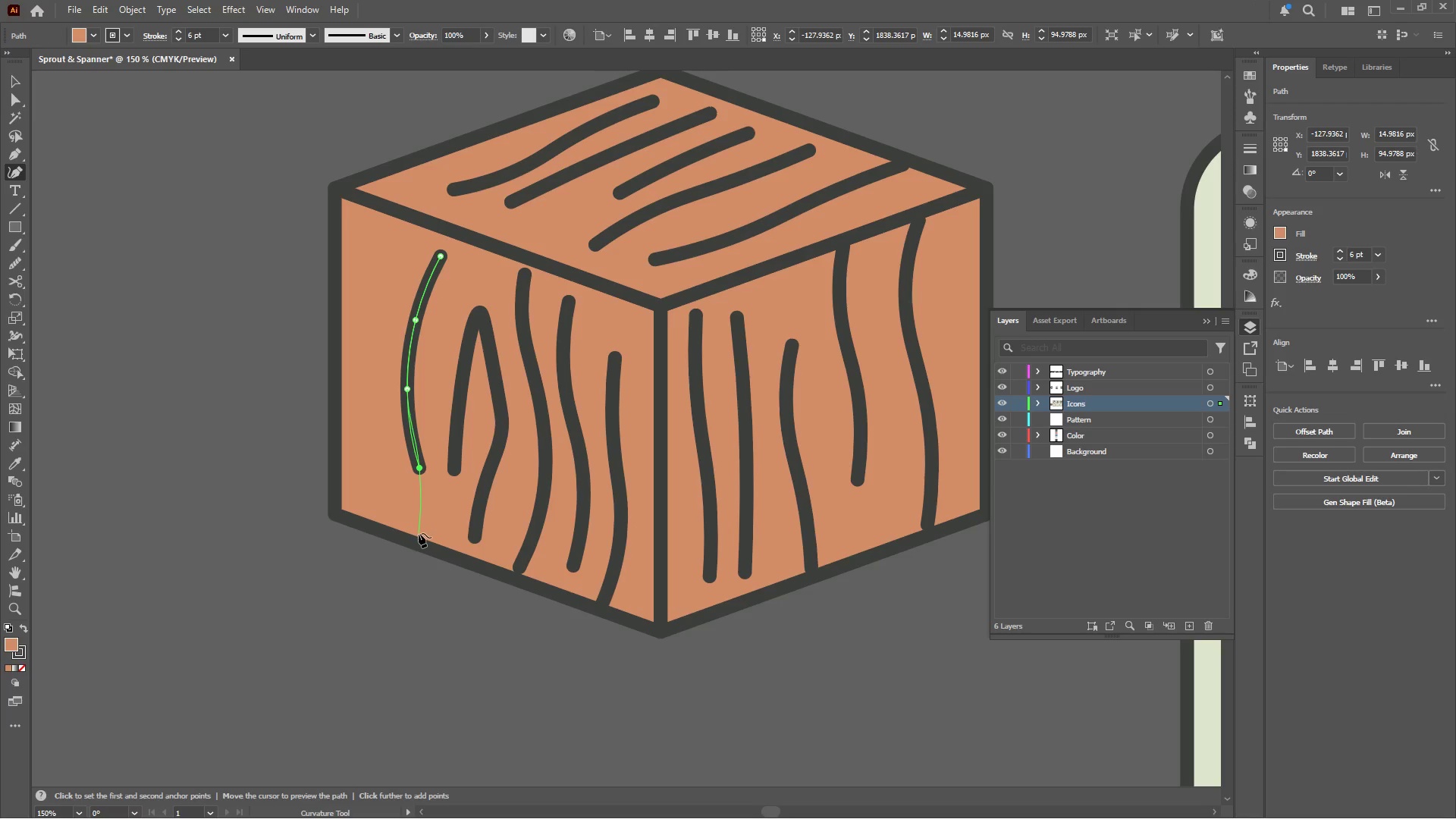 
left_click([418, 535])
 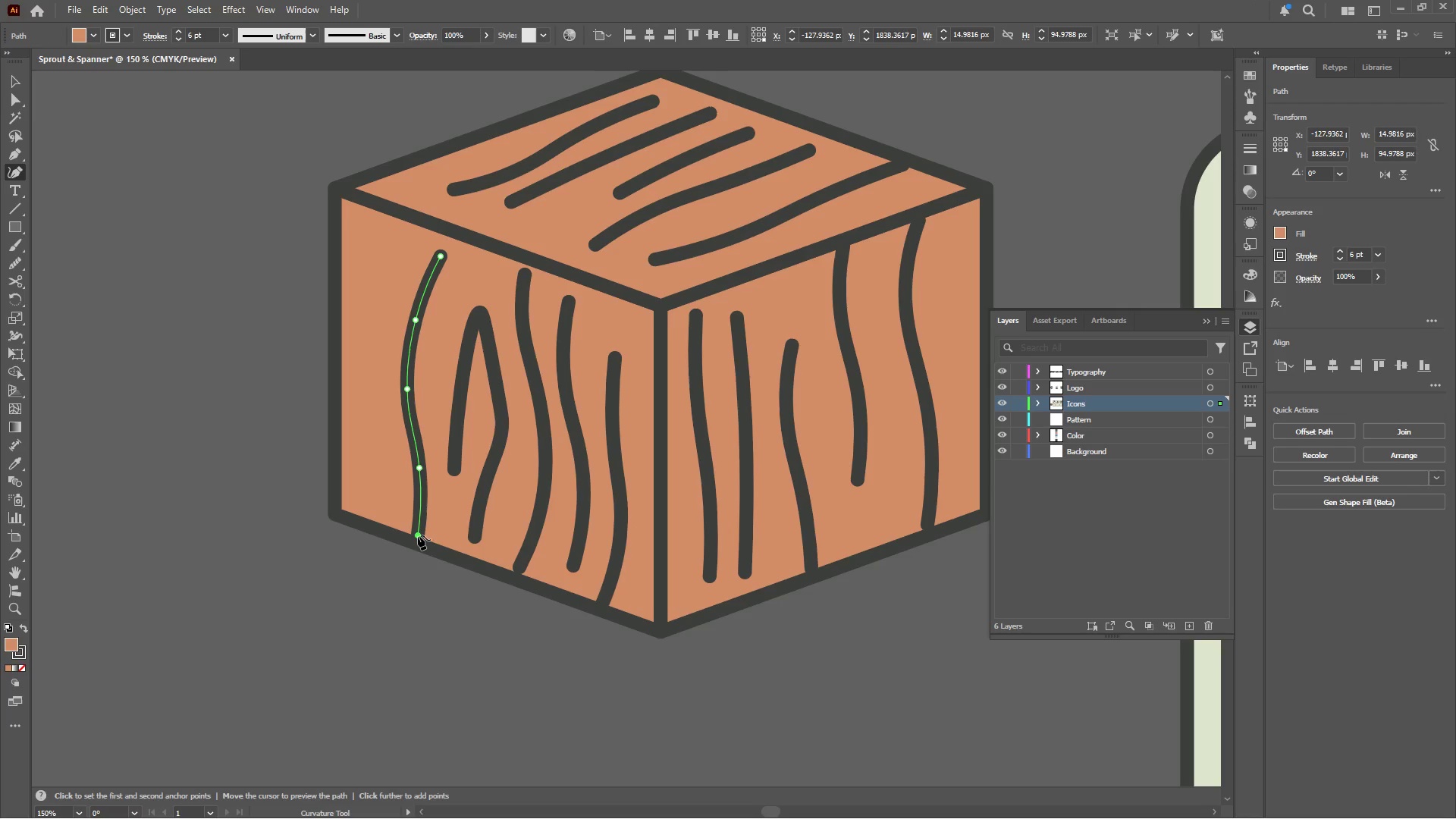 
key(Escape)
 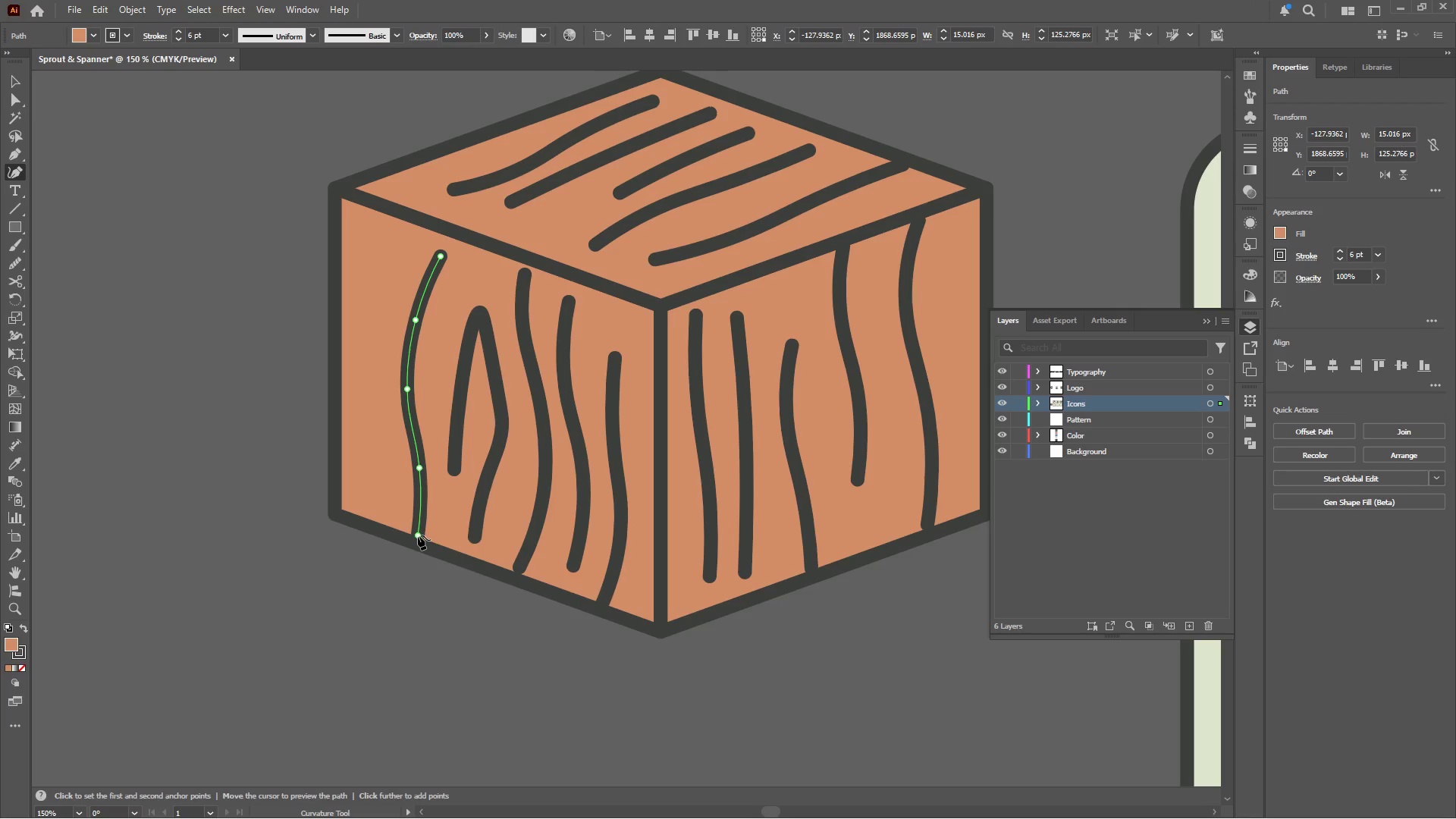 
key(Escape)
 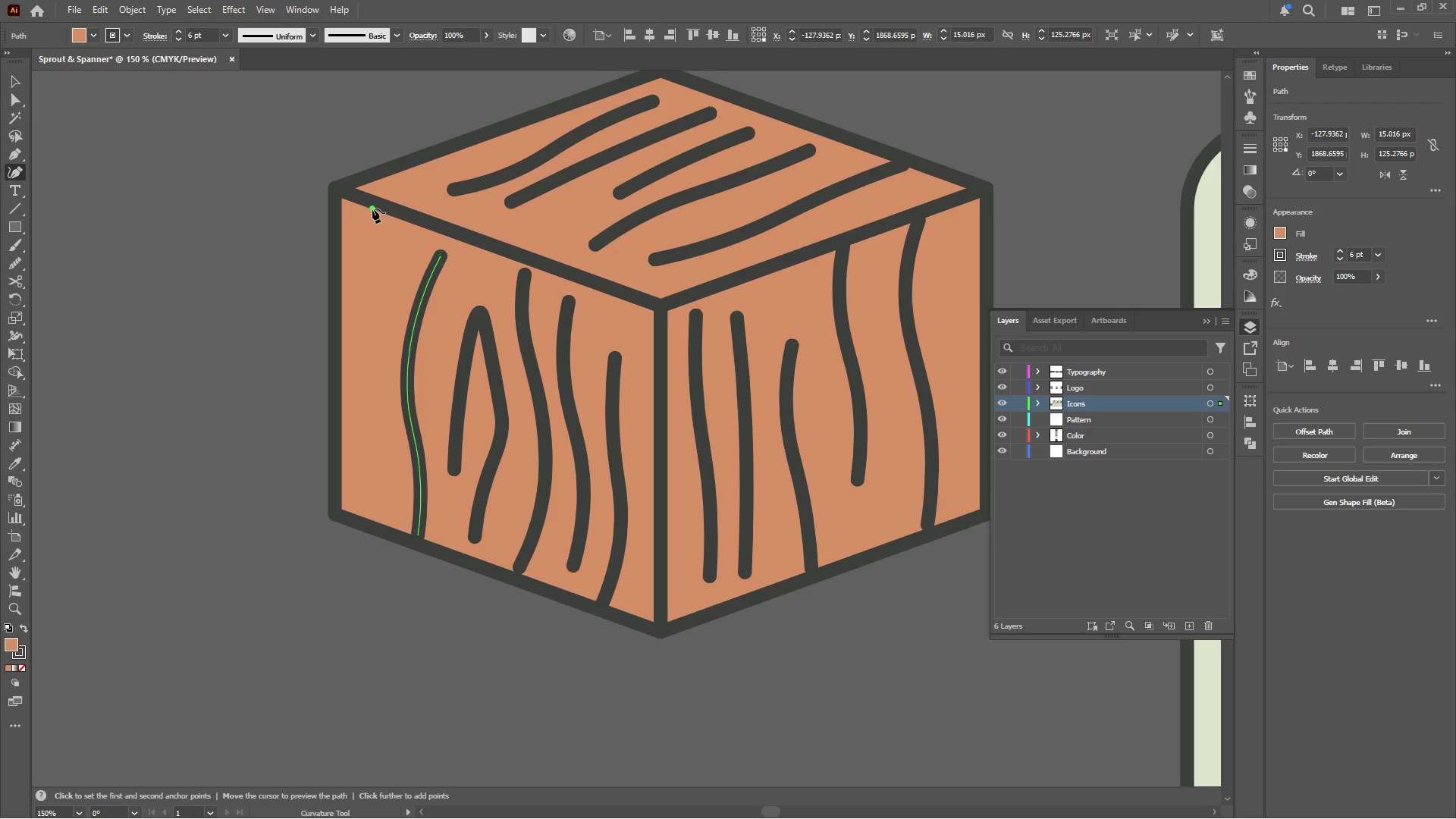 
double_click([365, 257])
 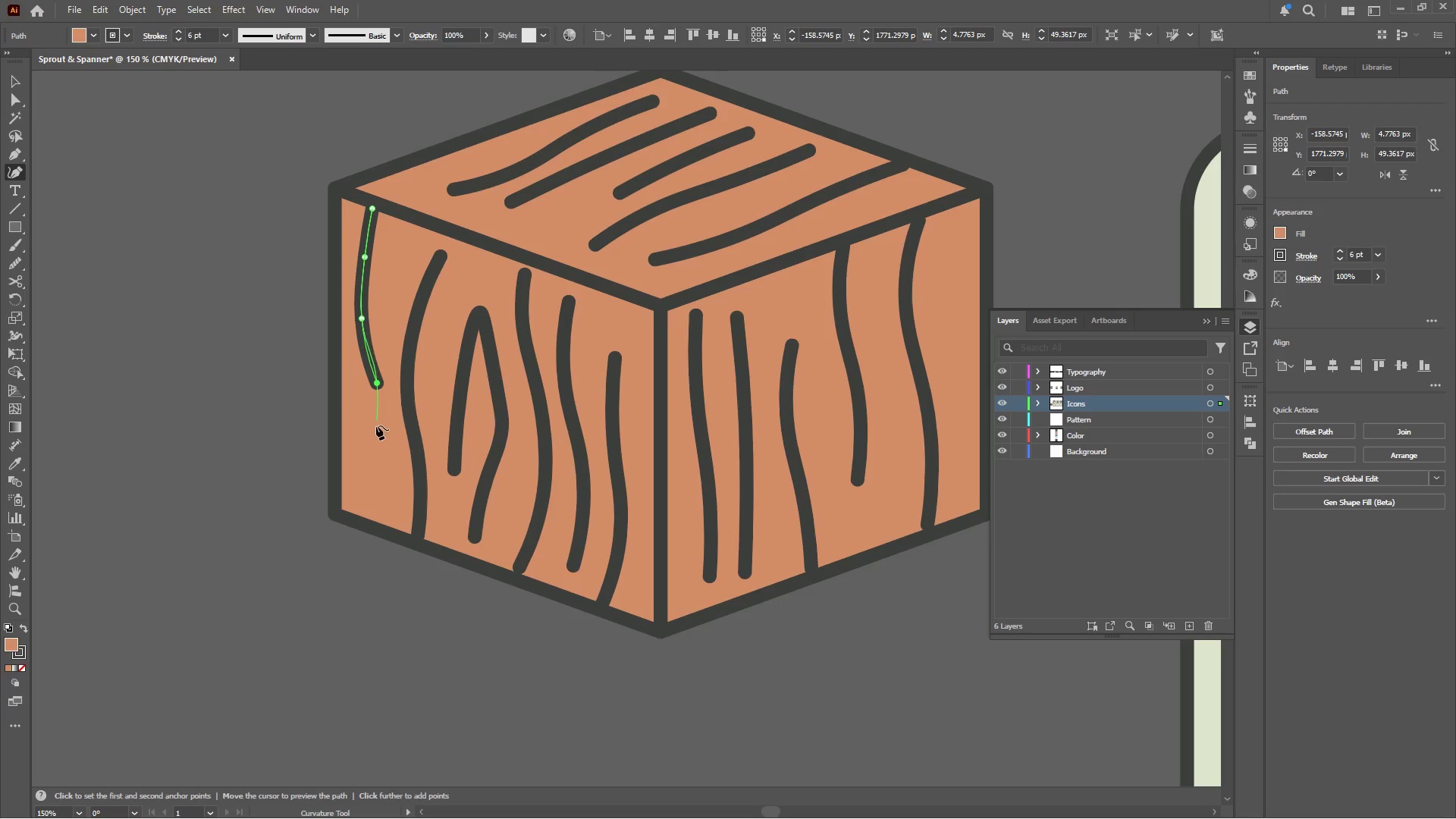 
left_click([376, 438])
 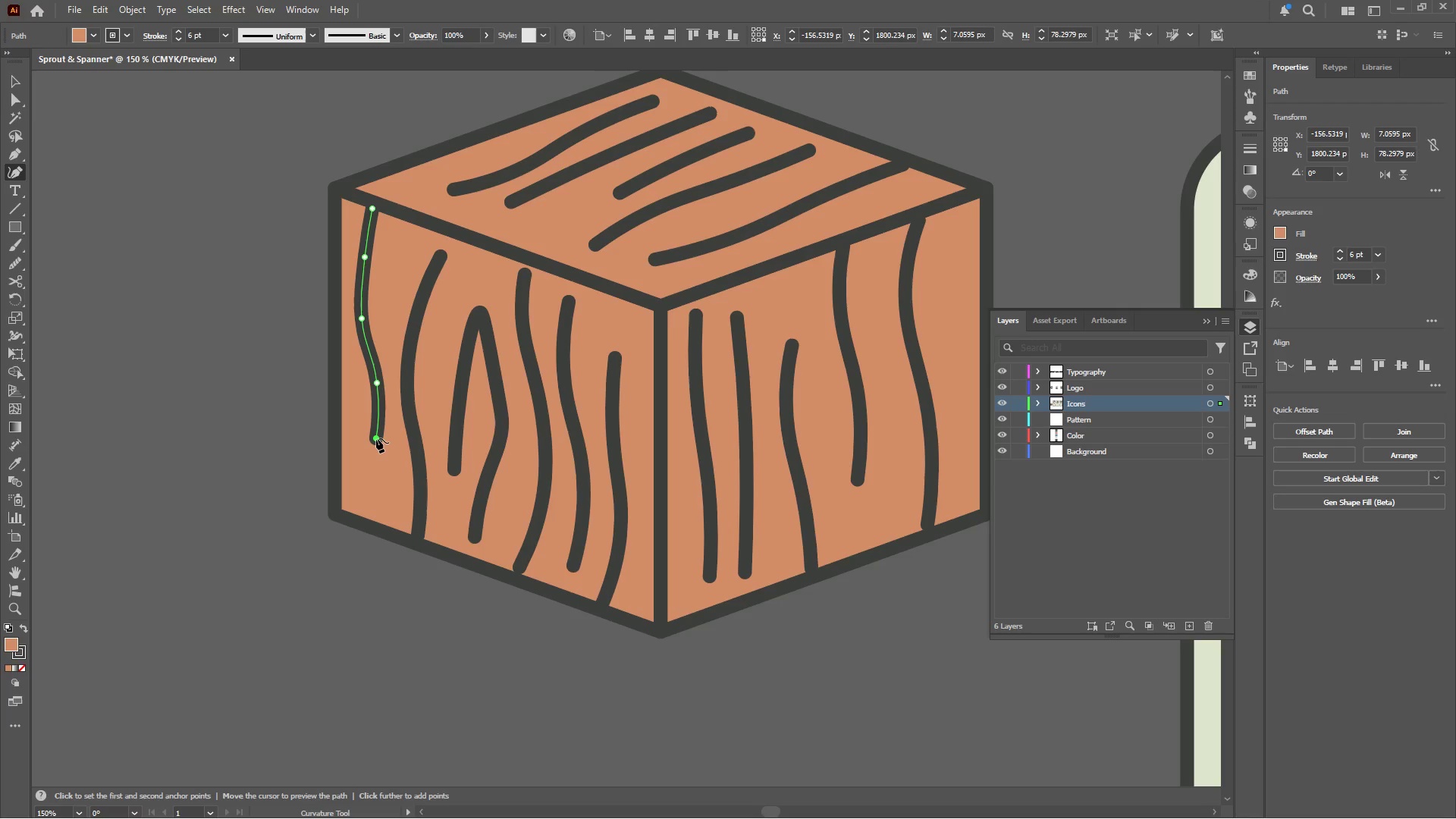 
key(Escape)
 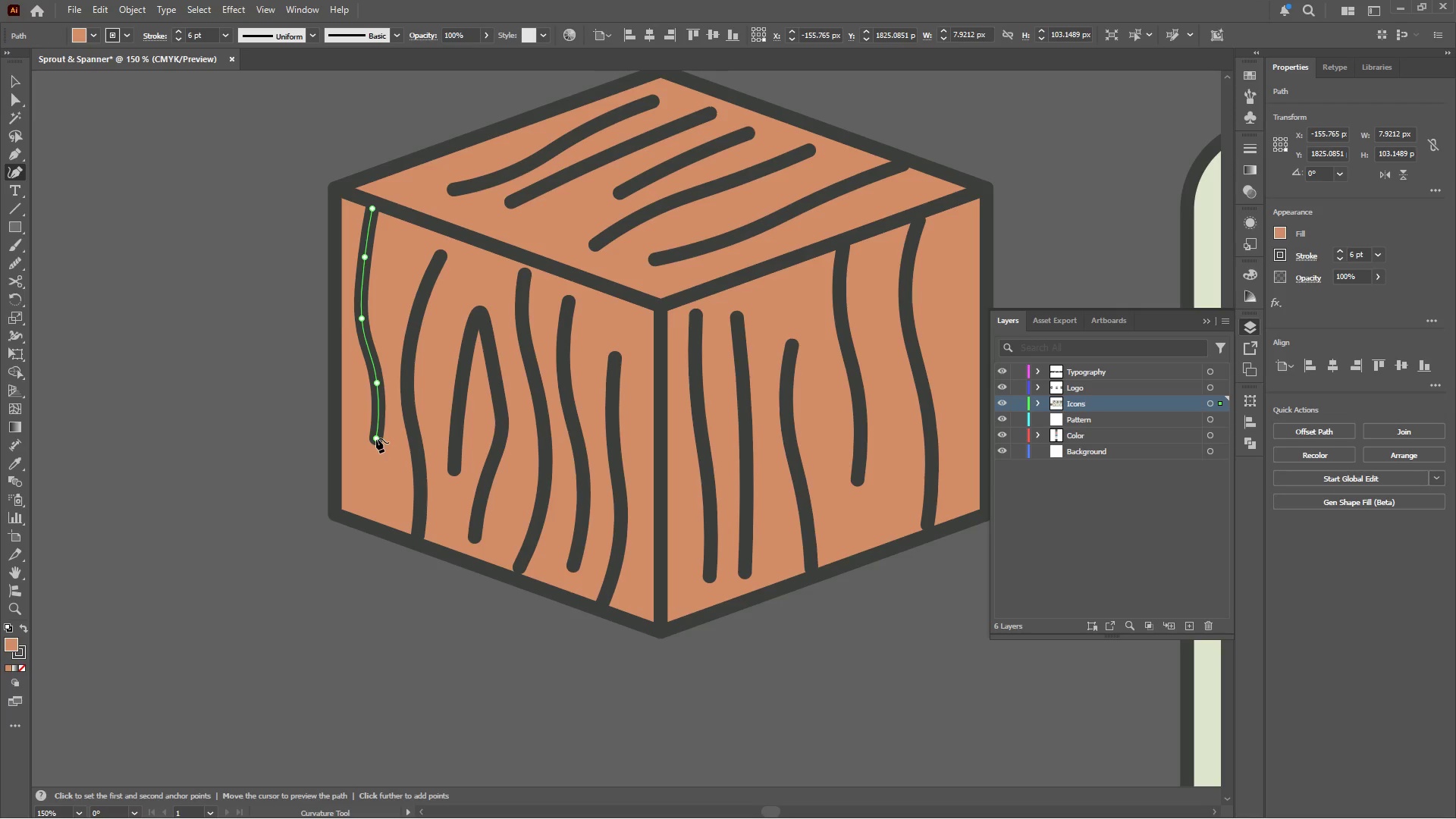 
key(Escape)
 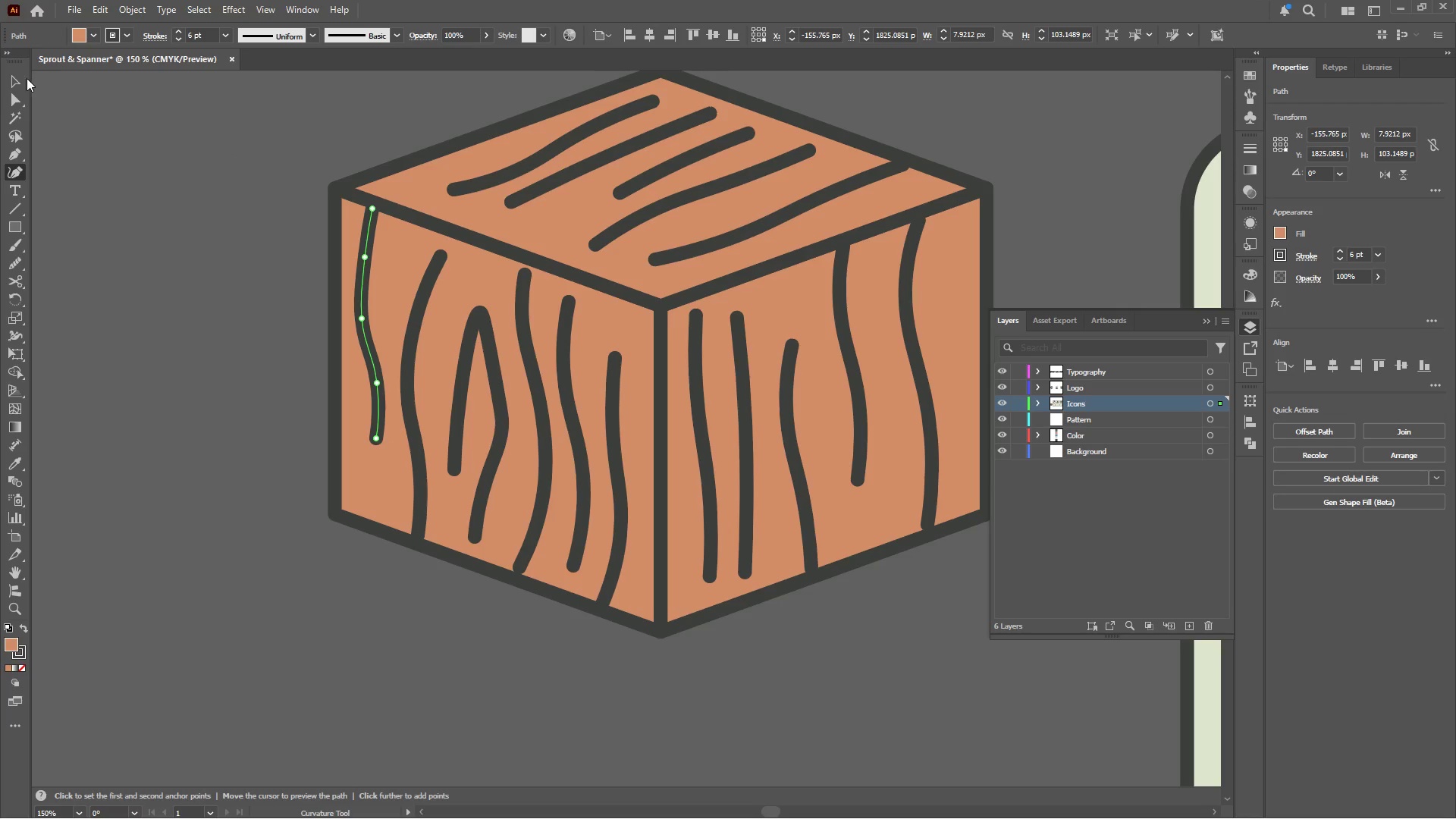 
left_click([12, 80])
 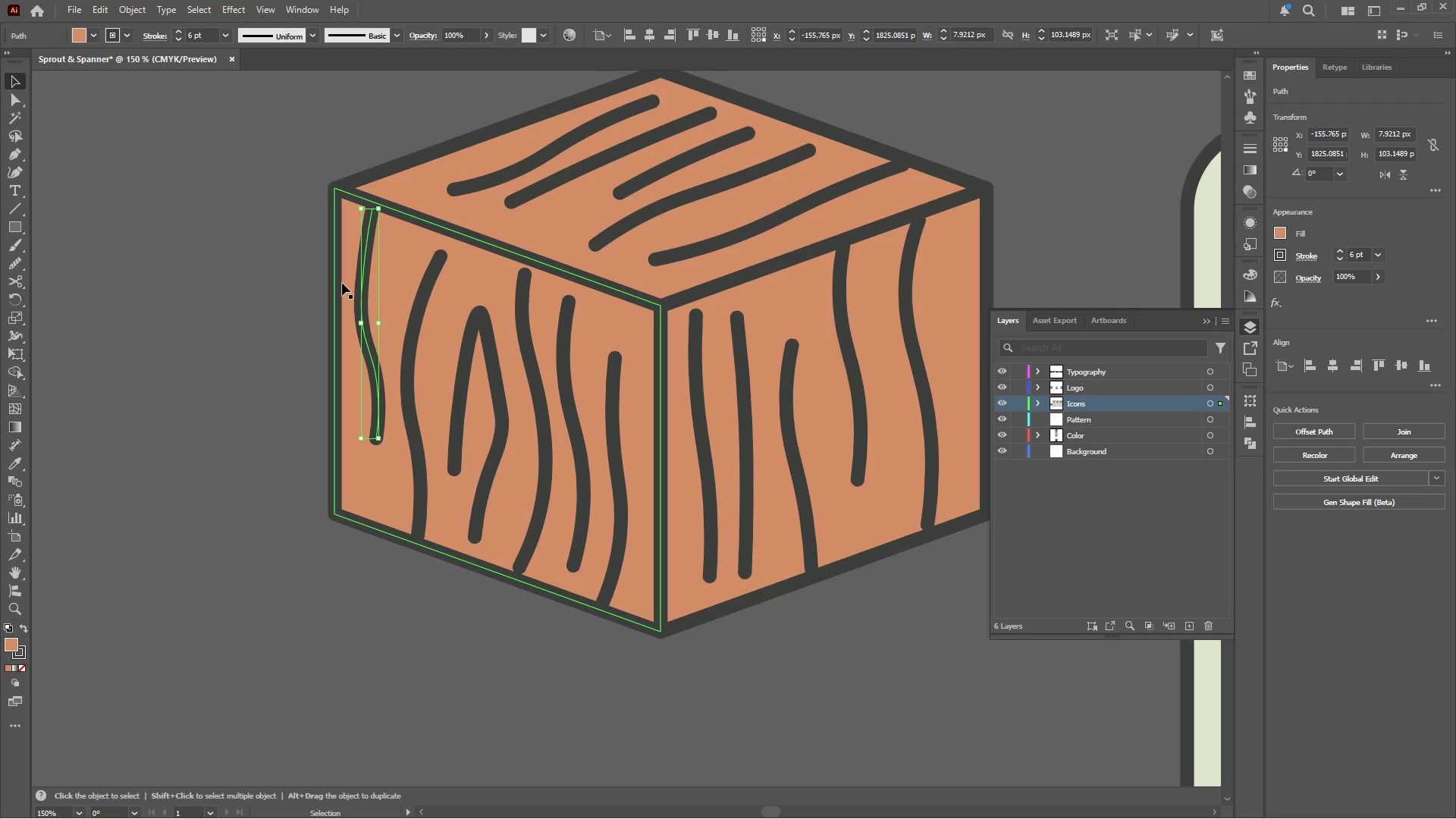 
hold_key(key=ShiftLeft, duration=13.3)
left_click([413, 322])
 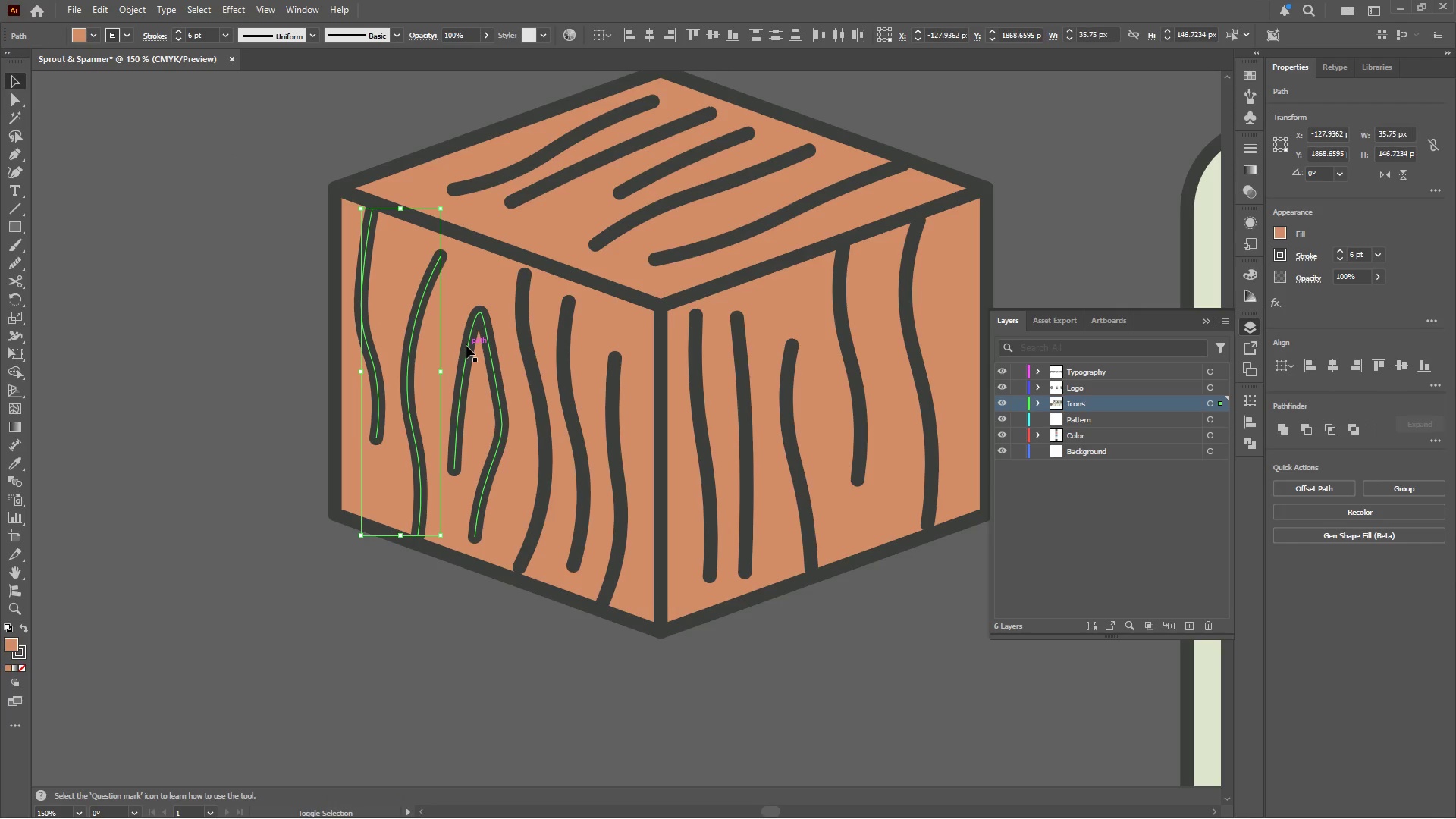 
left_click([466, 347])
 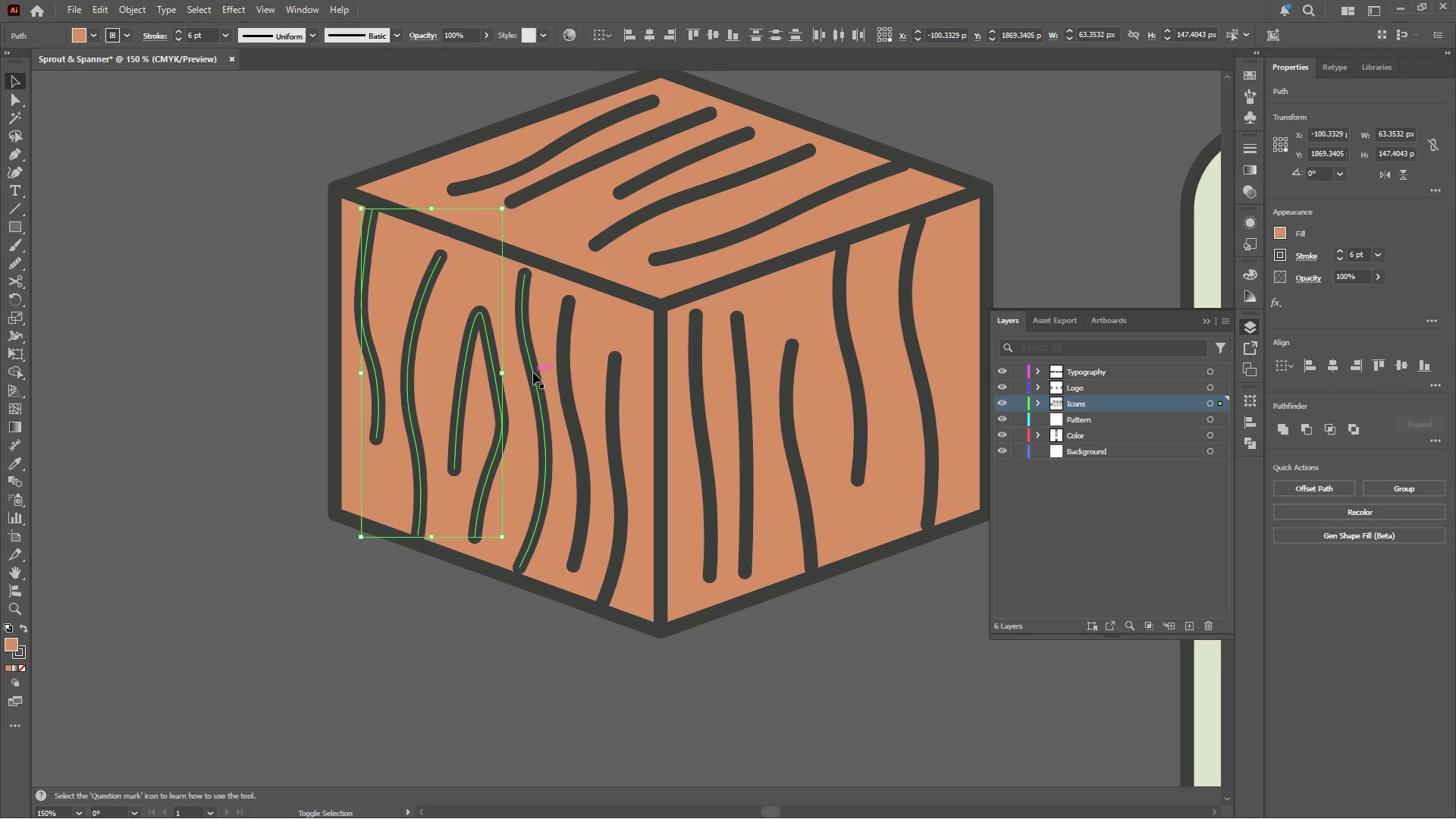 
left_click([533, 373])
 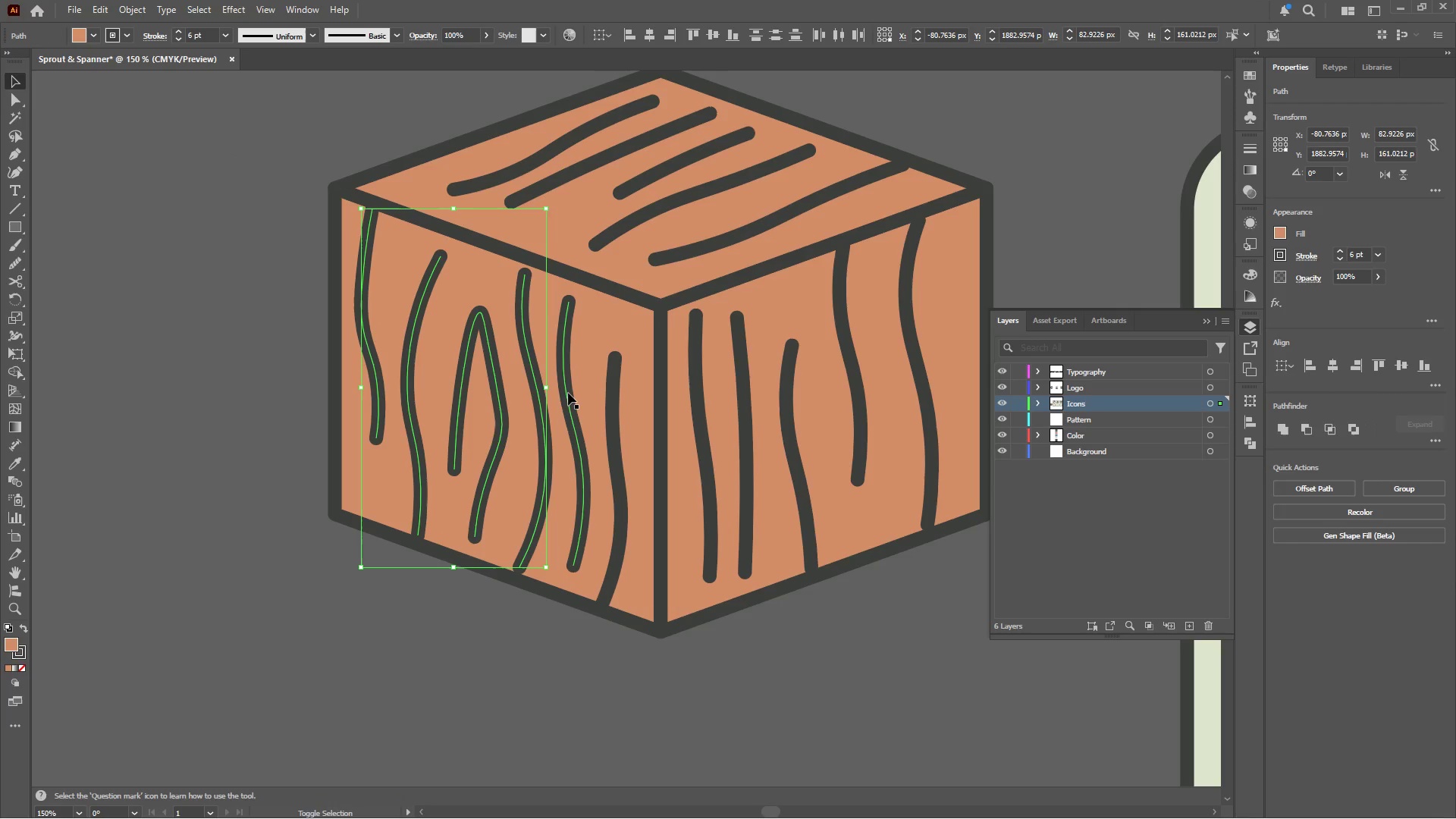 
left_click([566, 394])
 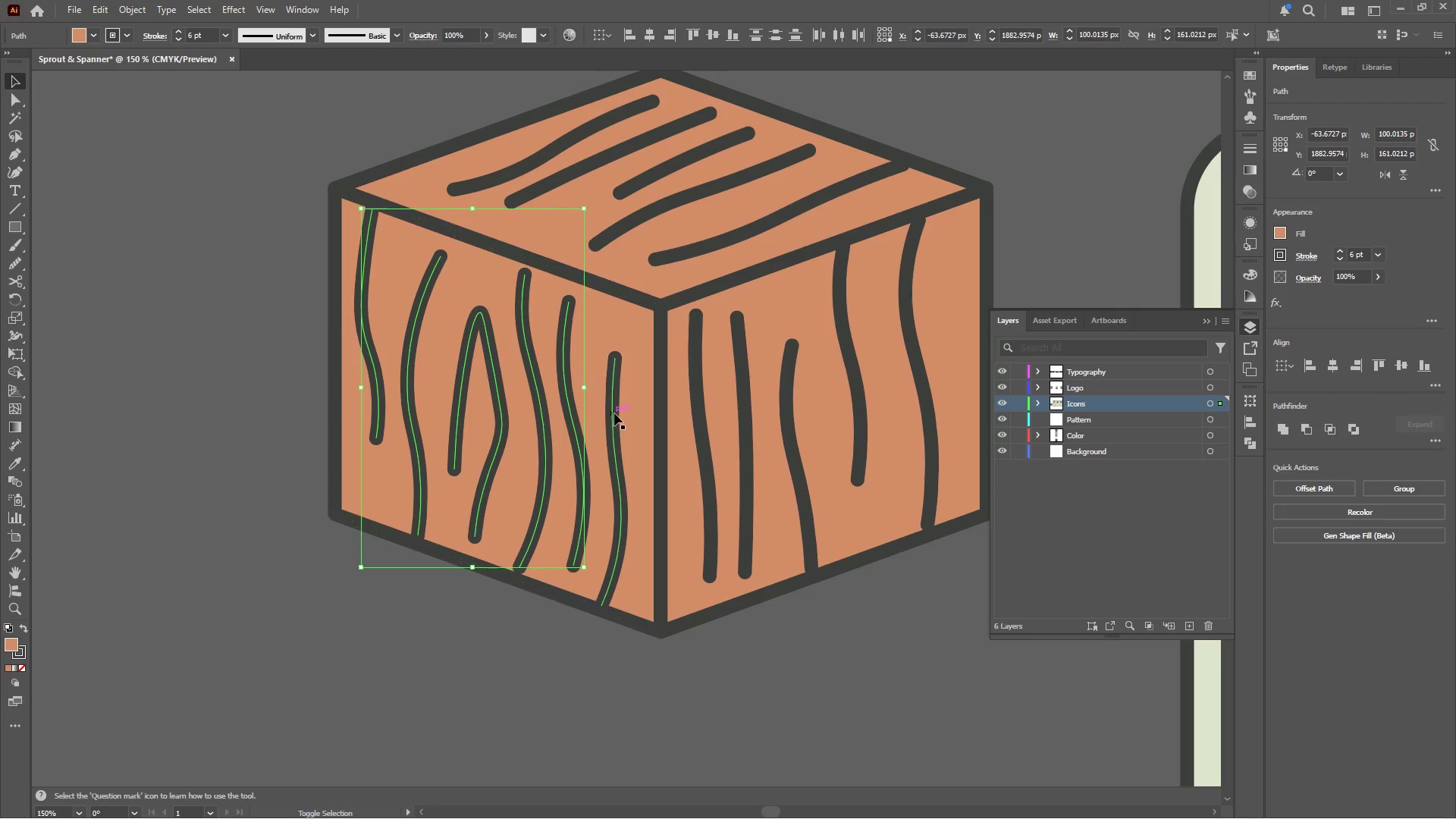 
left_click([610, 413])
 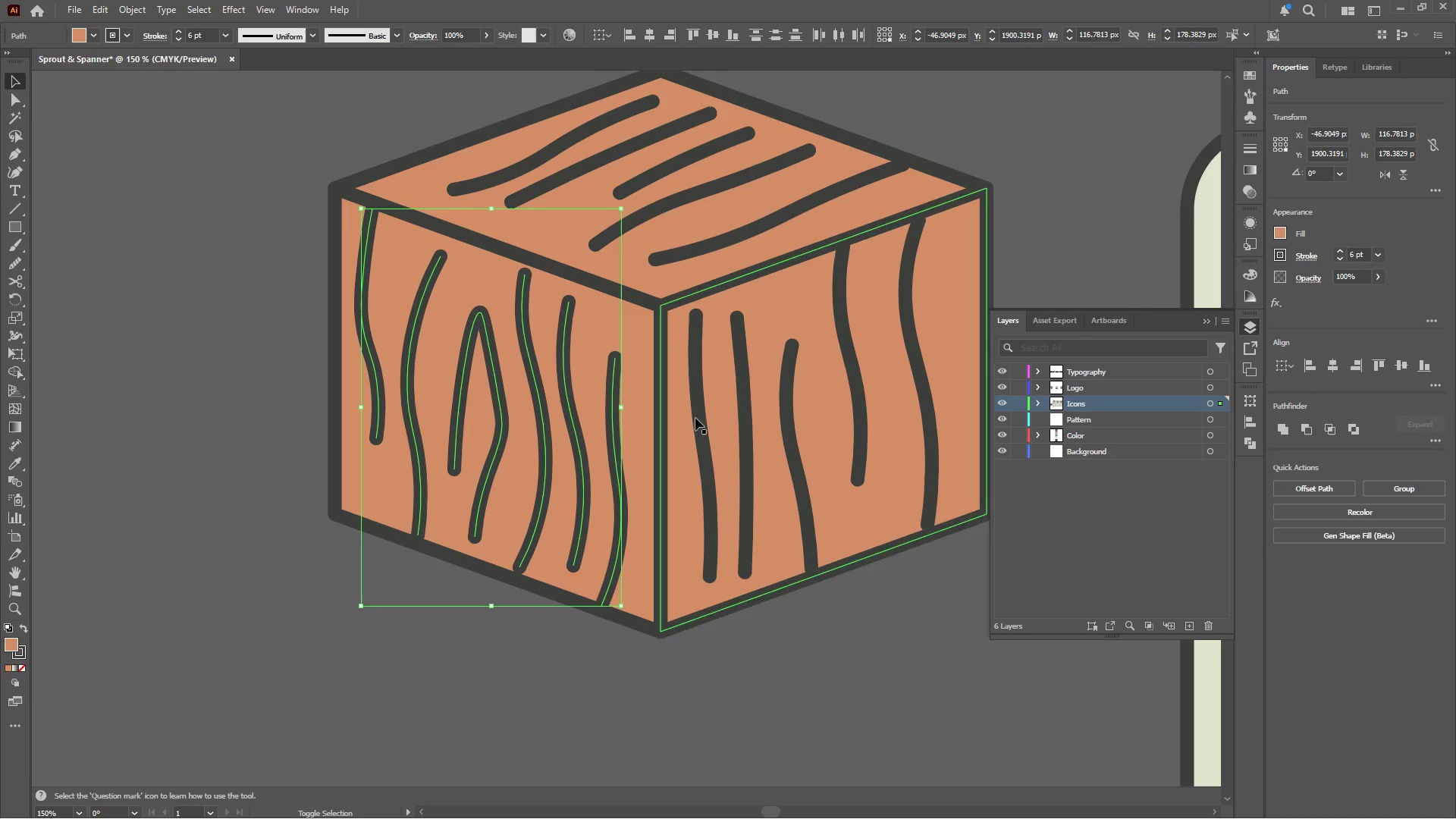 
left_click([701, 422])
 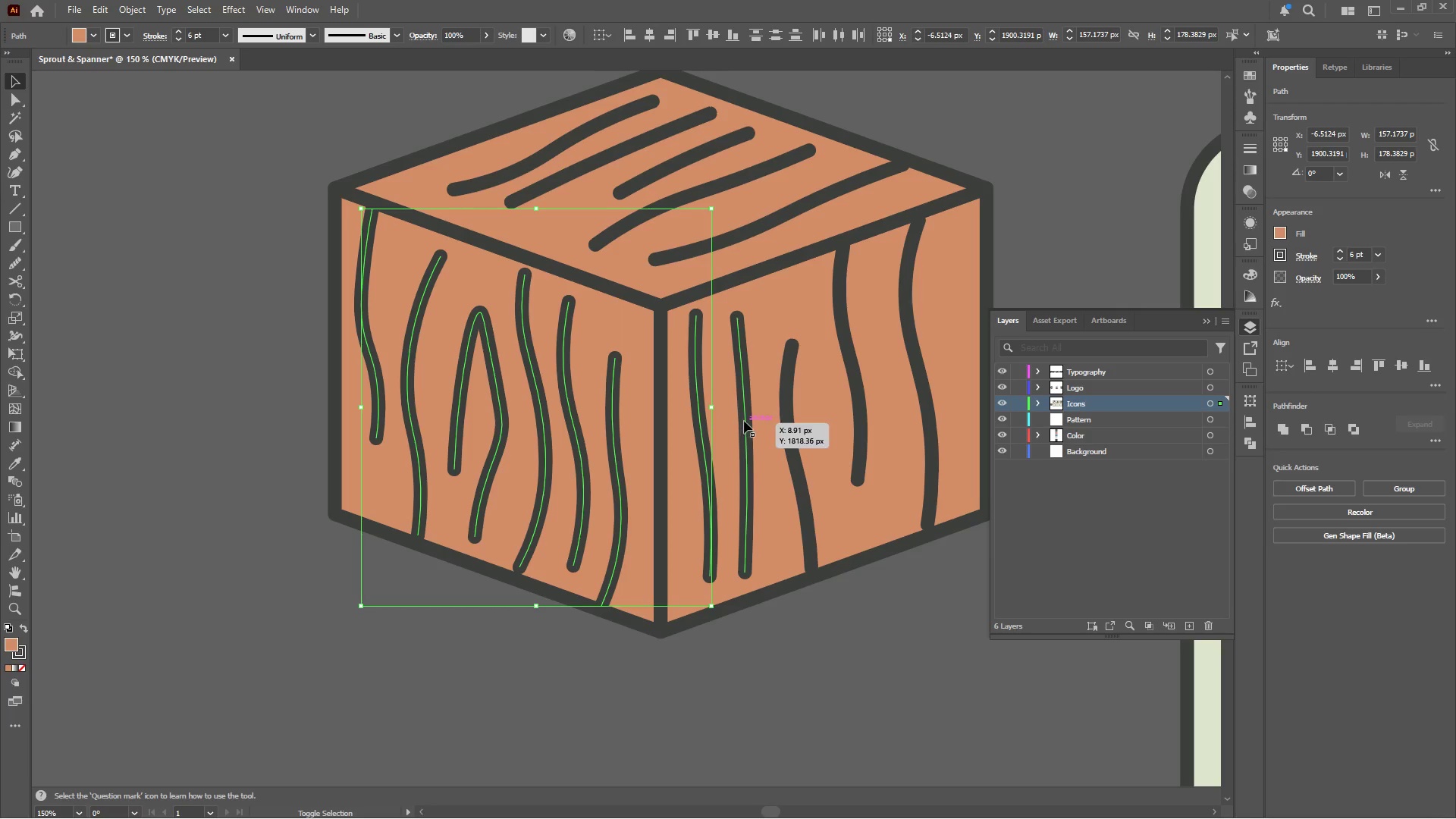 
left_click([745, 421])
 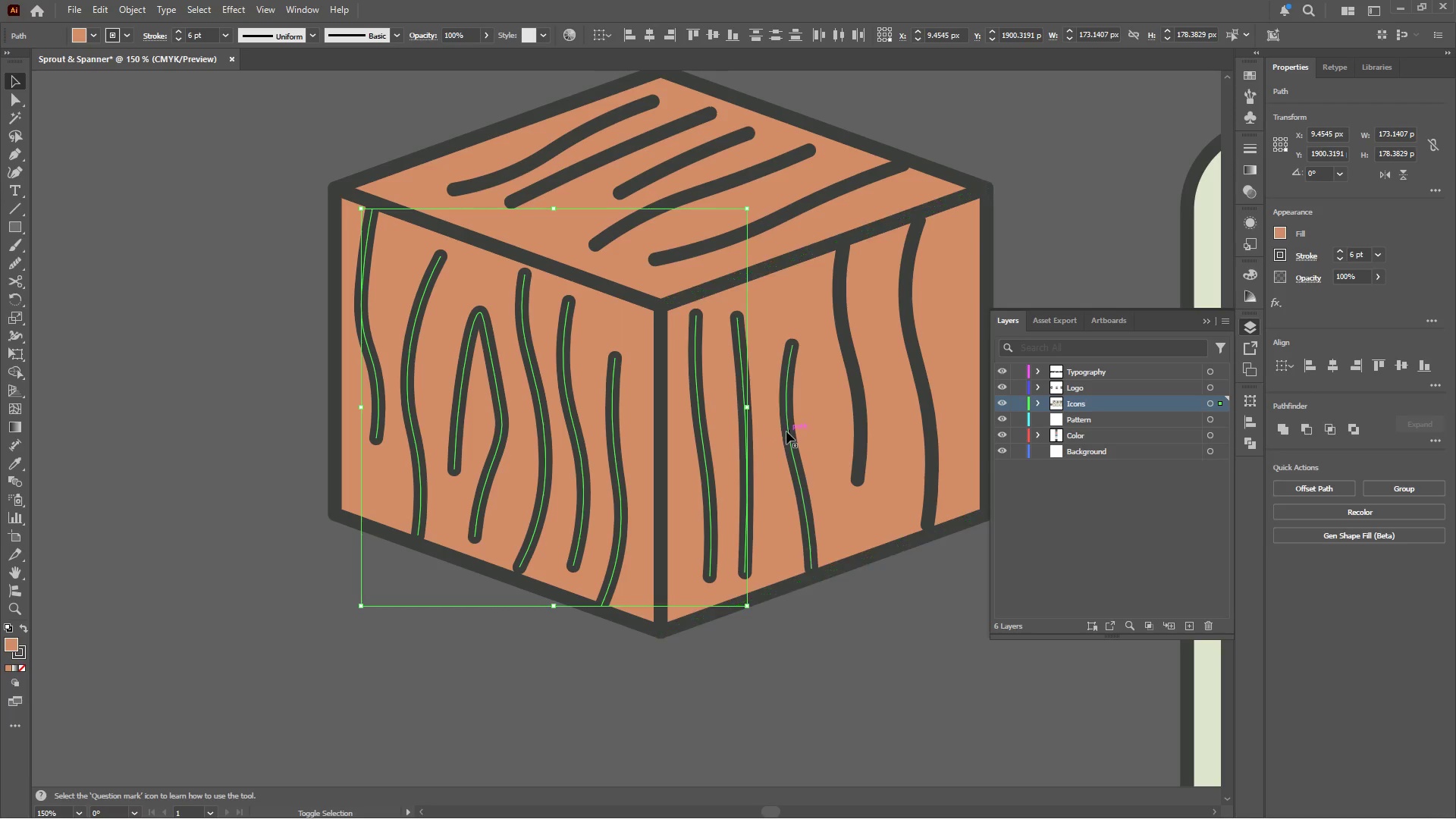 
left_click([786, 431])
 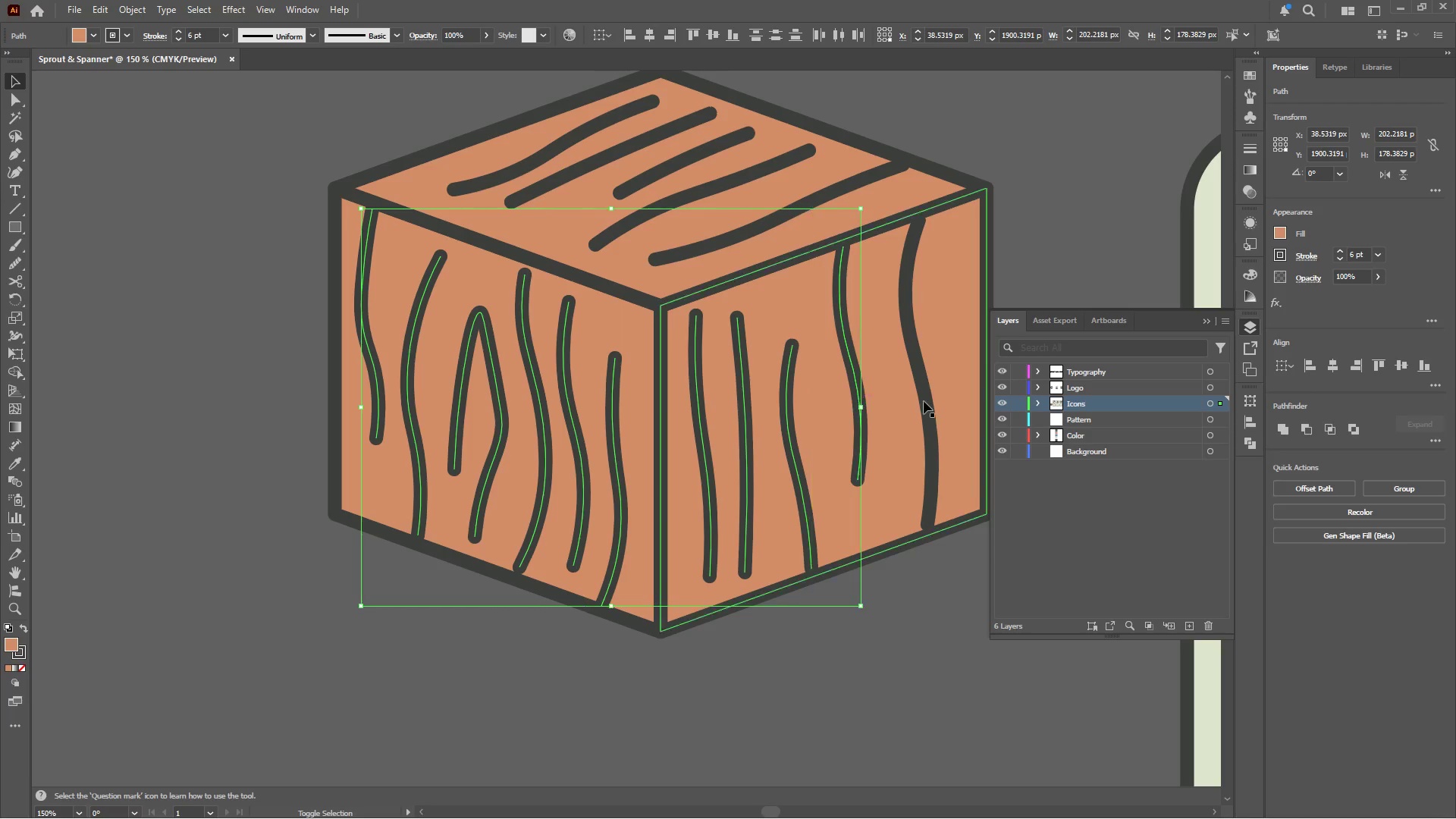 
left_click([926, 399])
 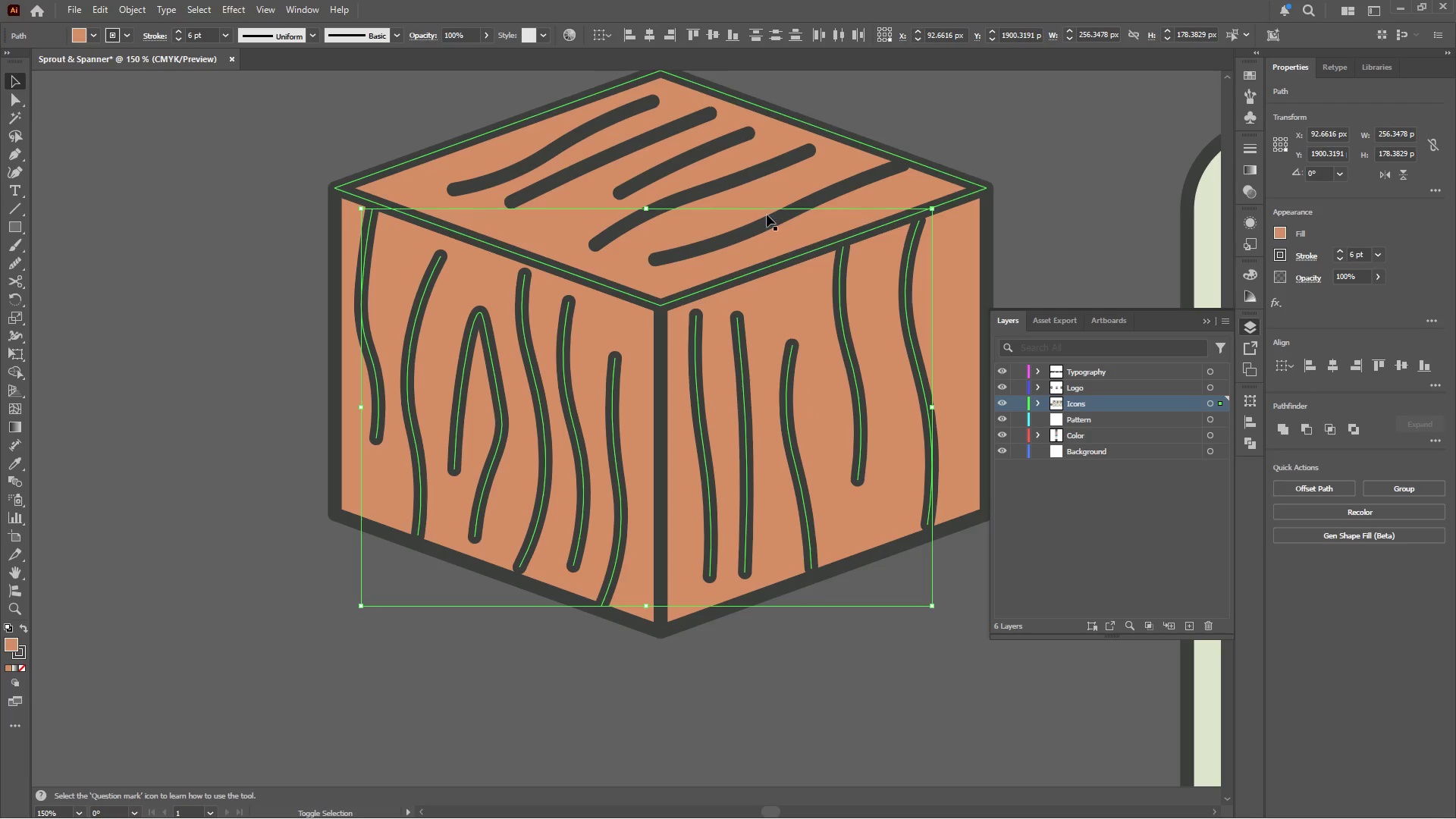 
left_click([762, 222])
 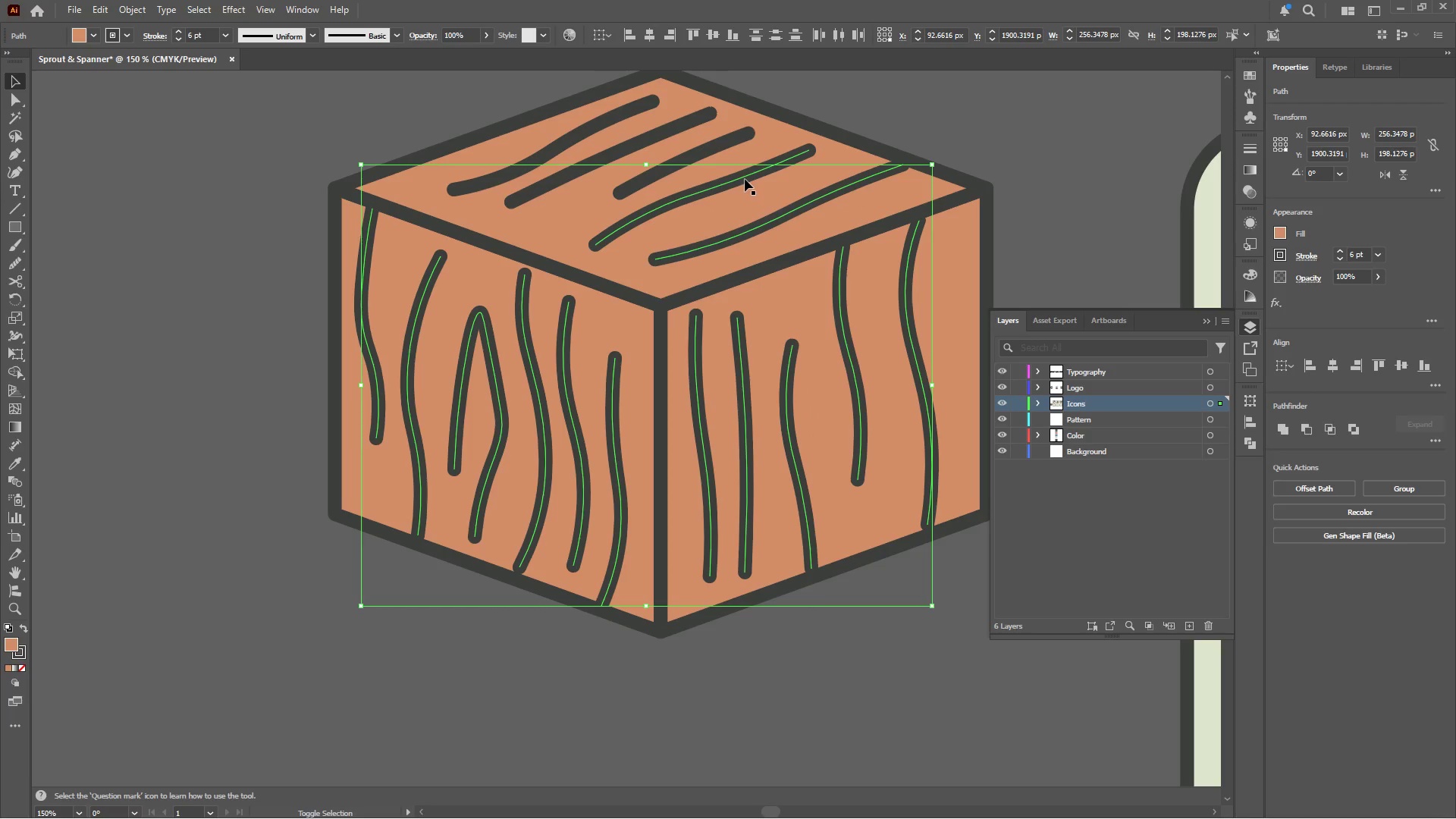 
left_click([745, 178])
 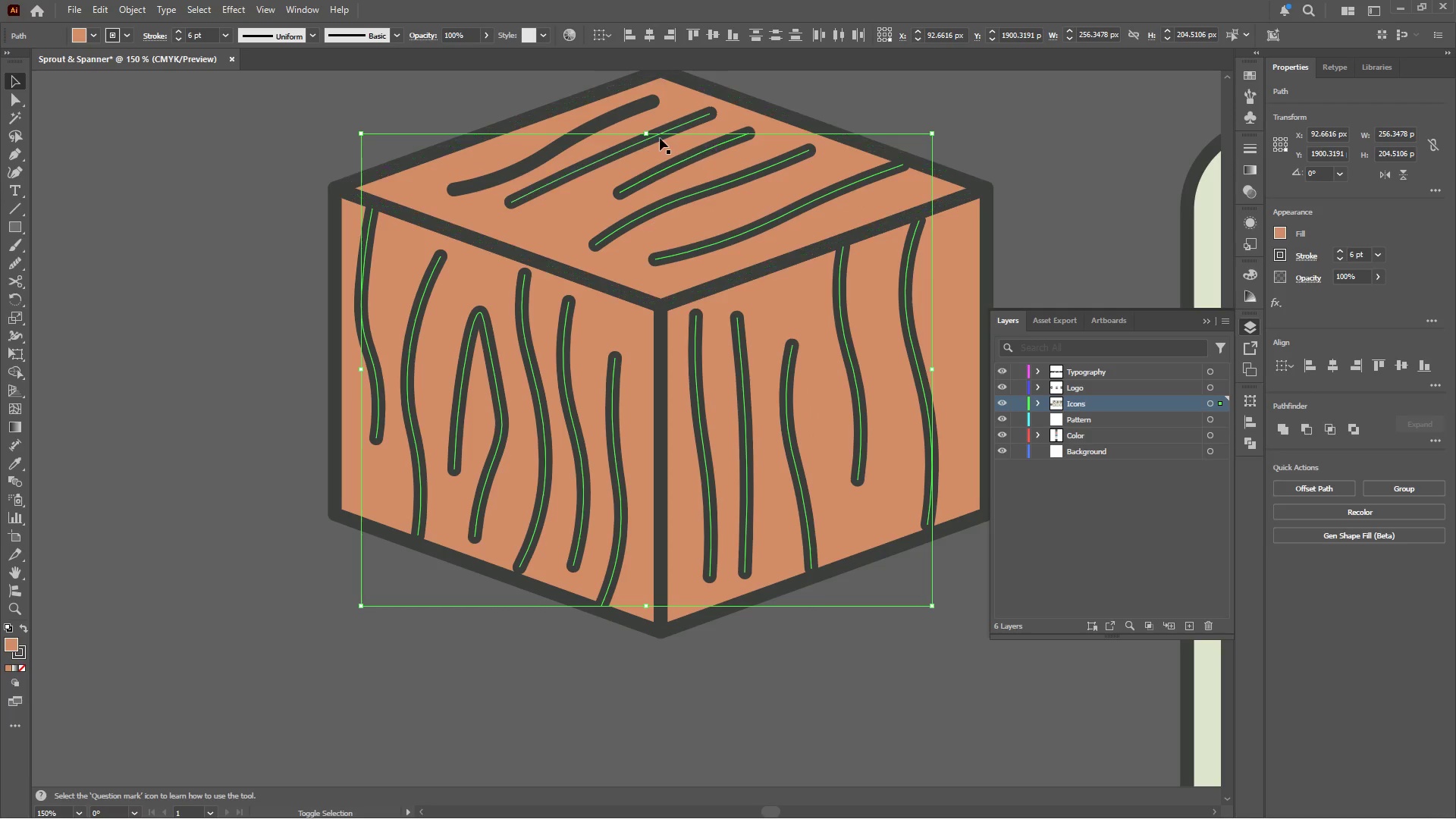 
left_click([660, 137])
 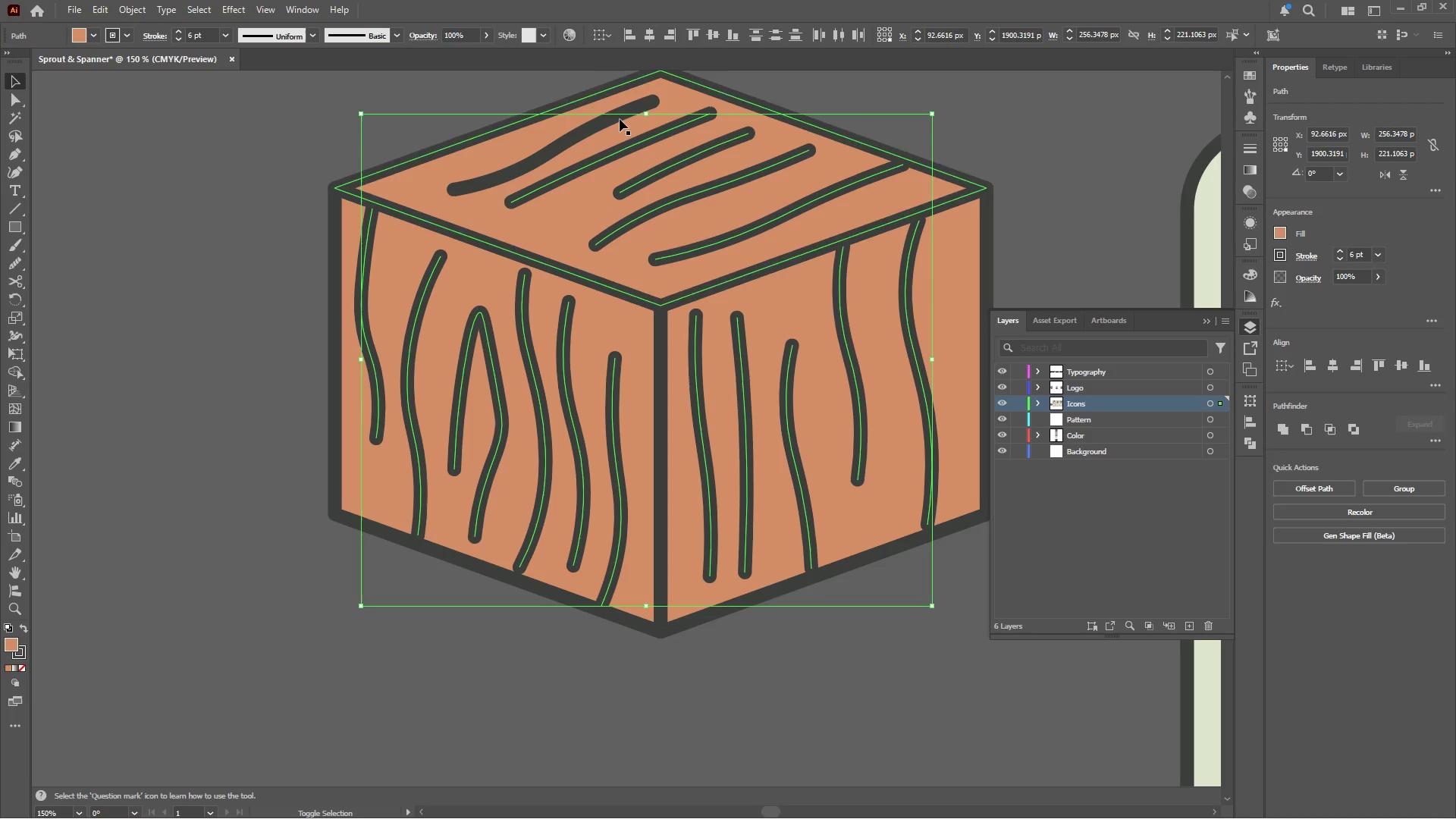 
left_click([613, 118])
 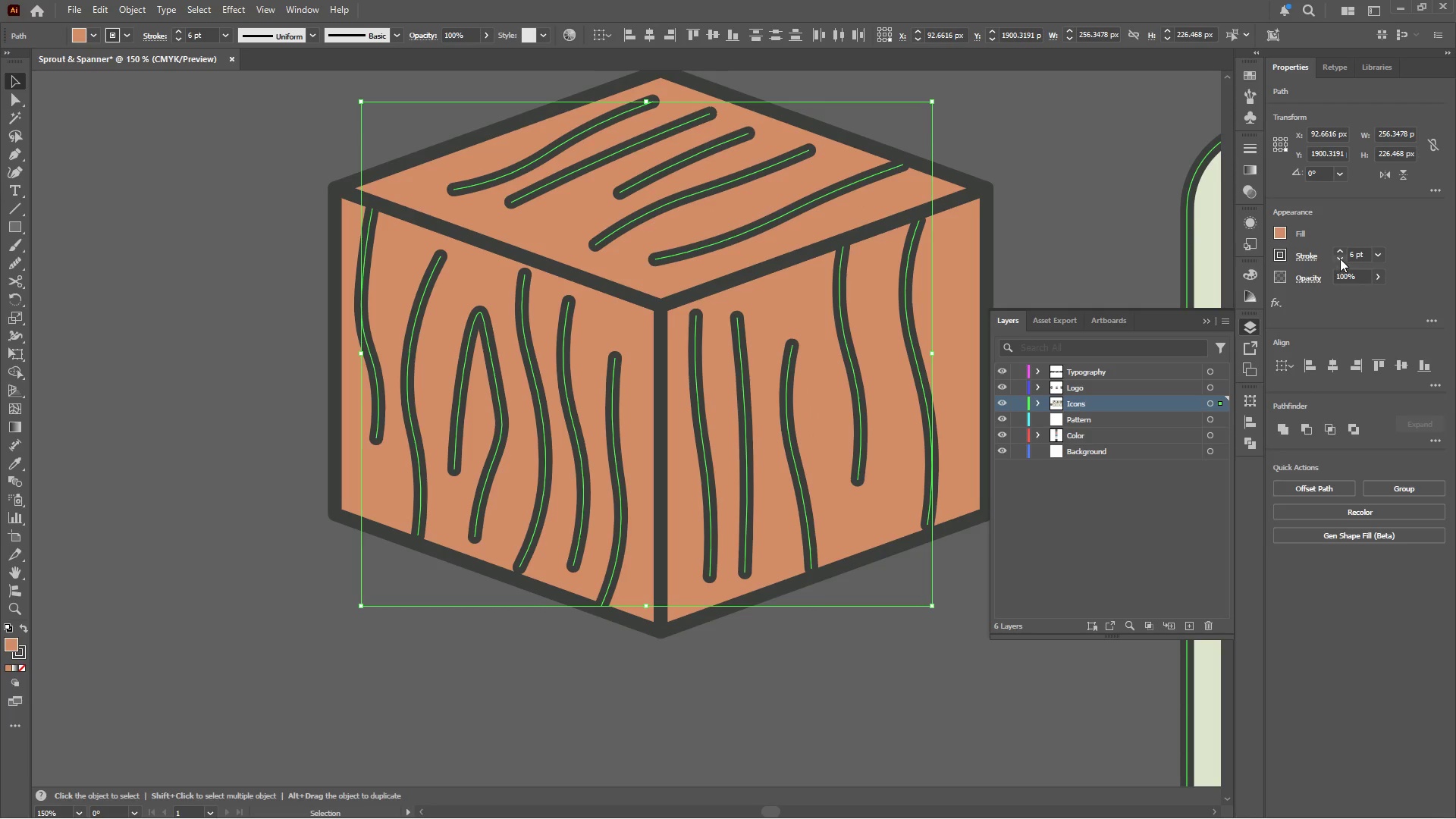 
double_click([1340, 259])
 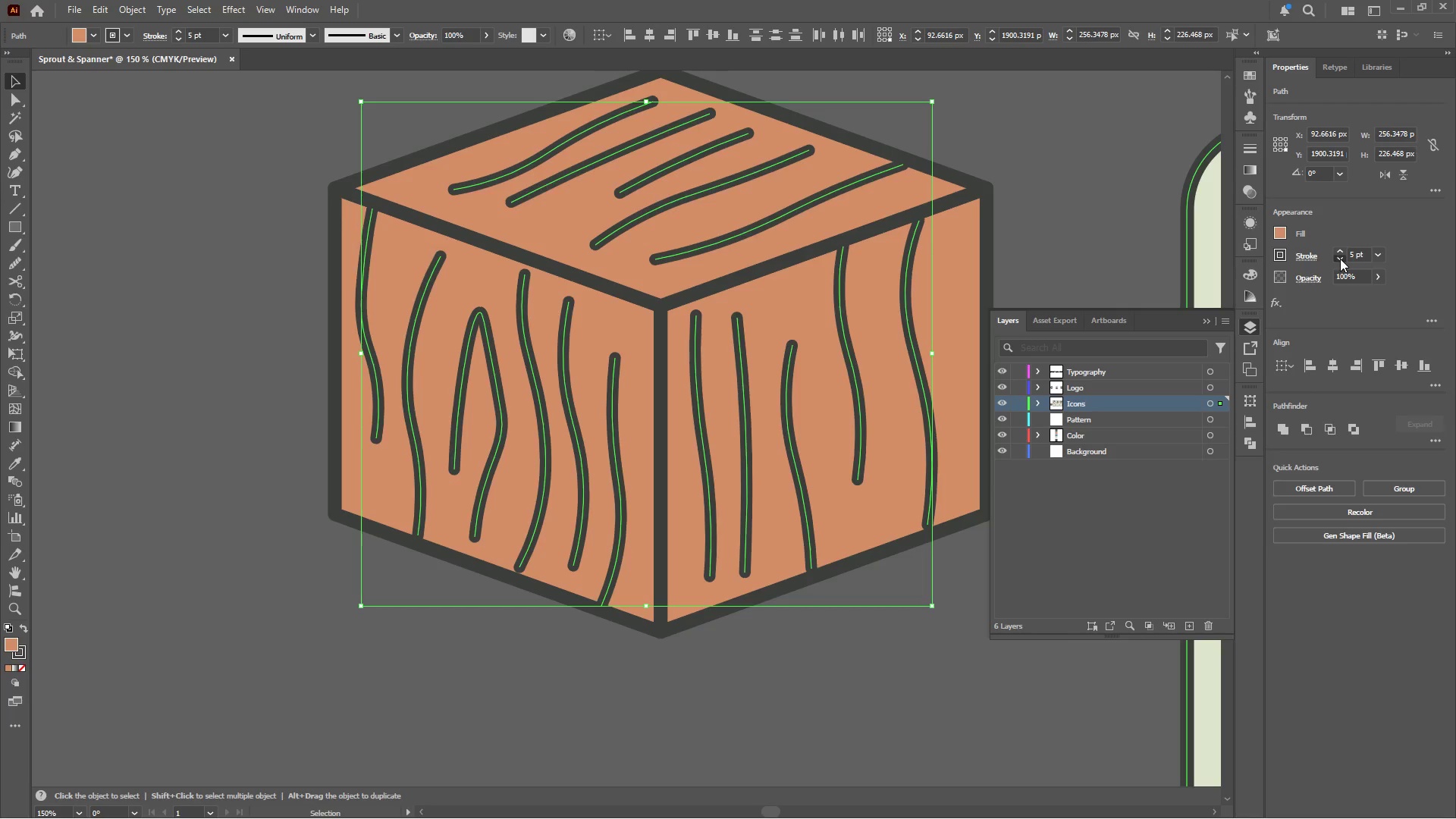 
triple_click([1340, 259])
 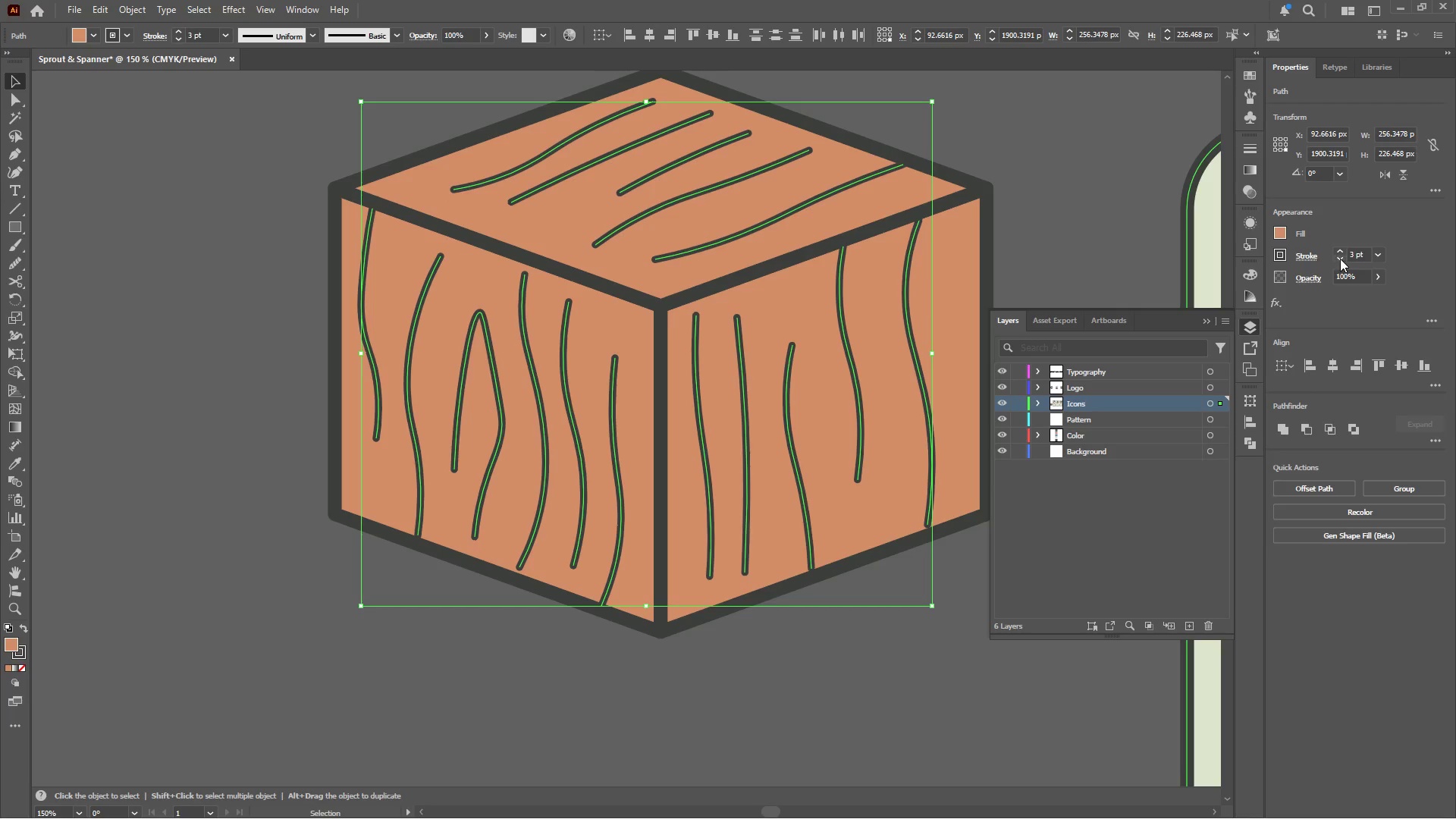 
left_click([1340, 258])
 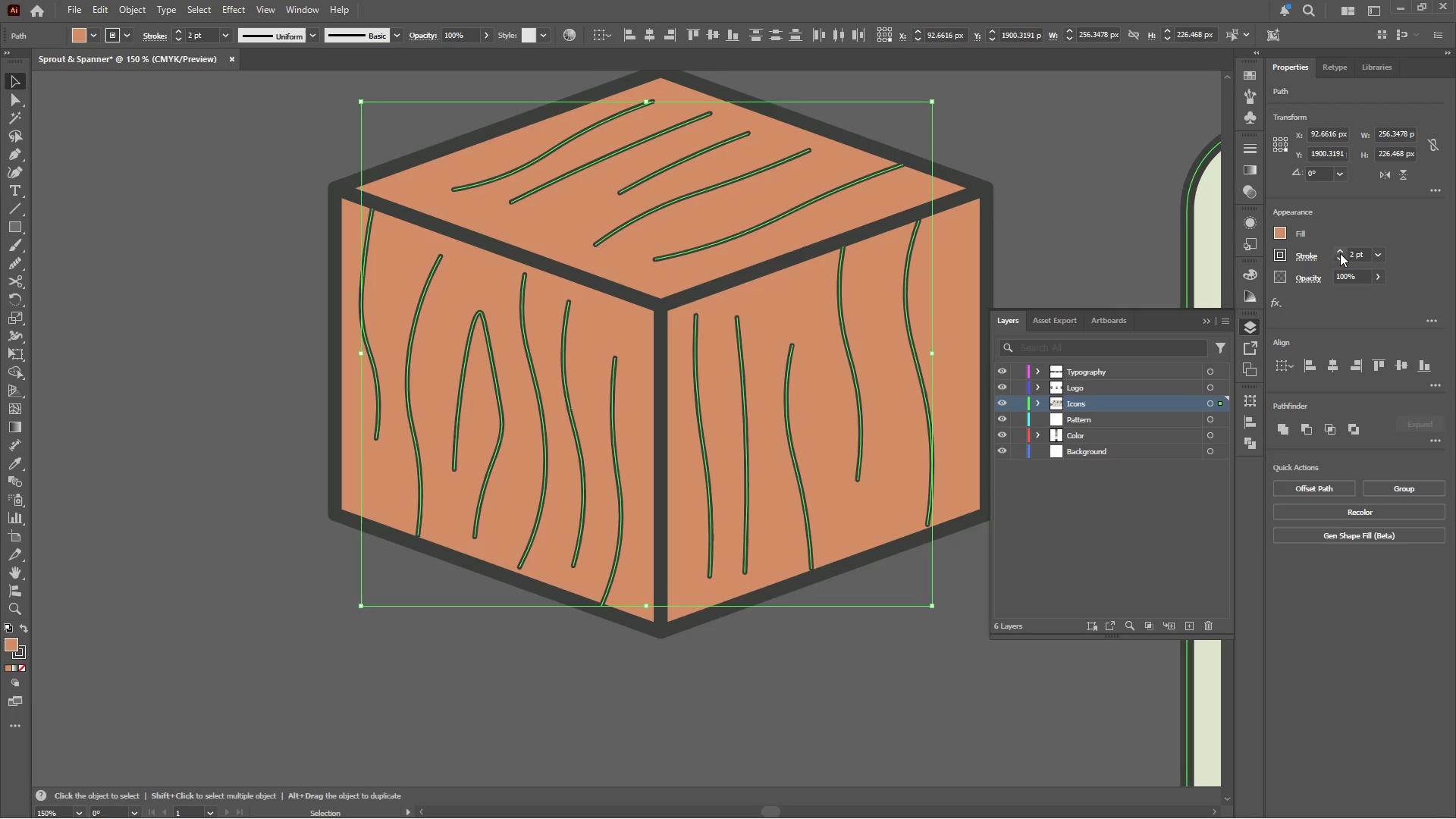 
left_click([1340, 250])
 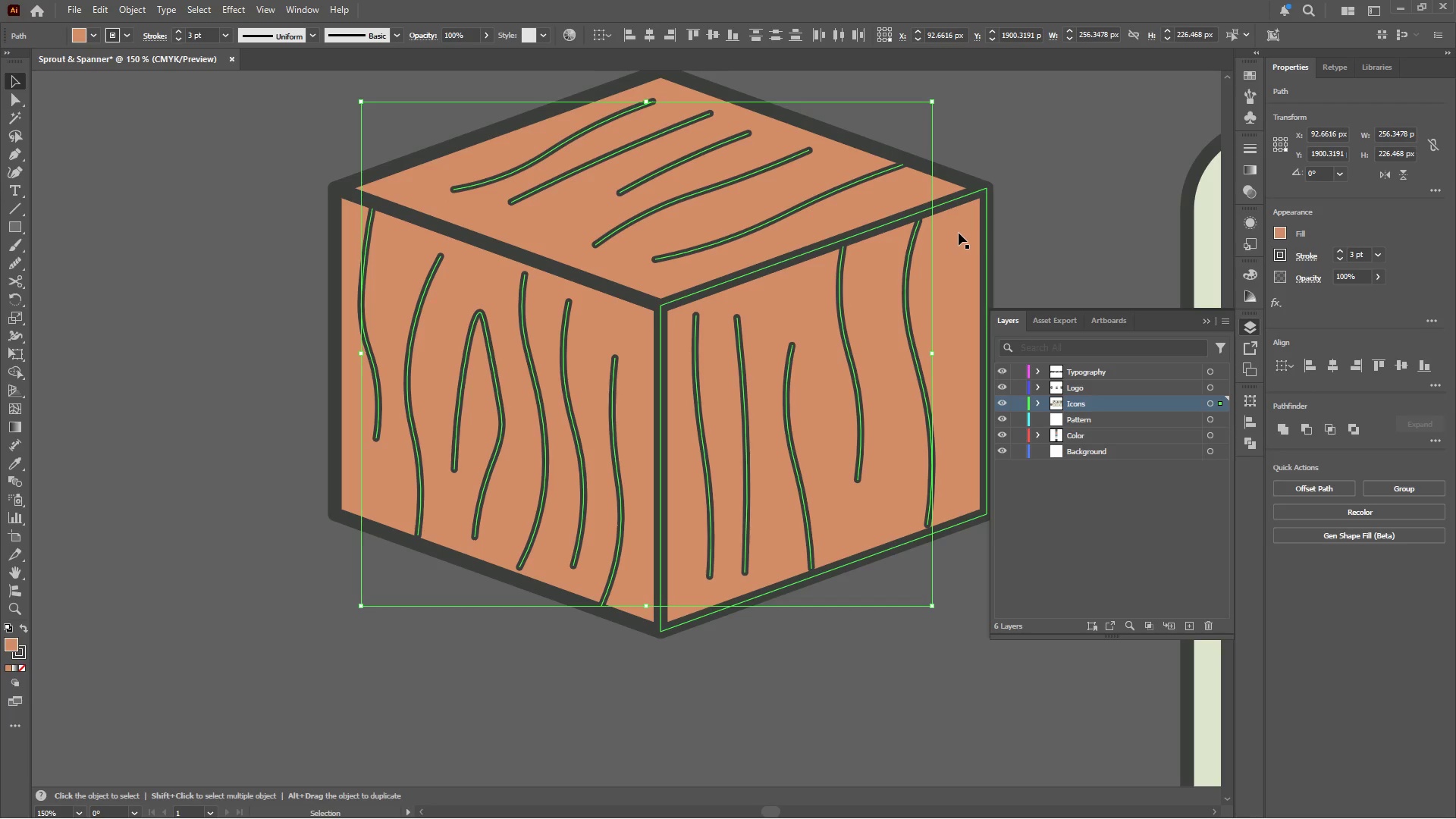 
key(Control+G)
 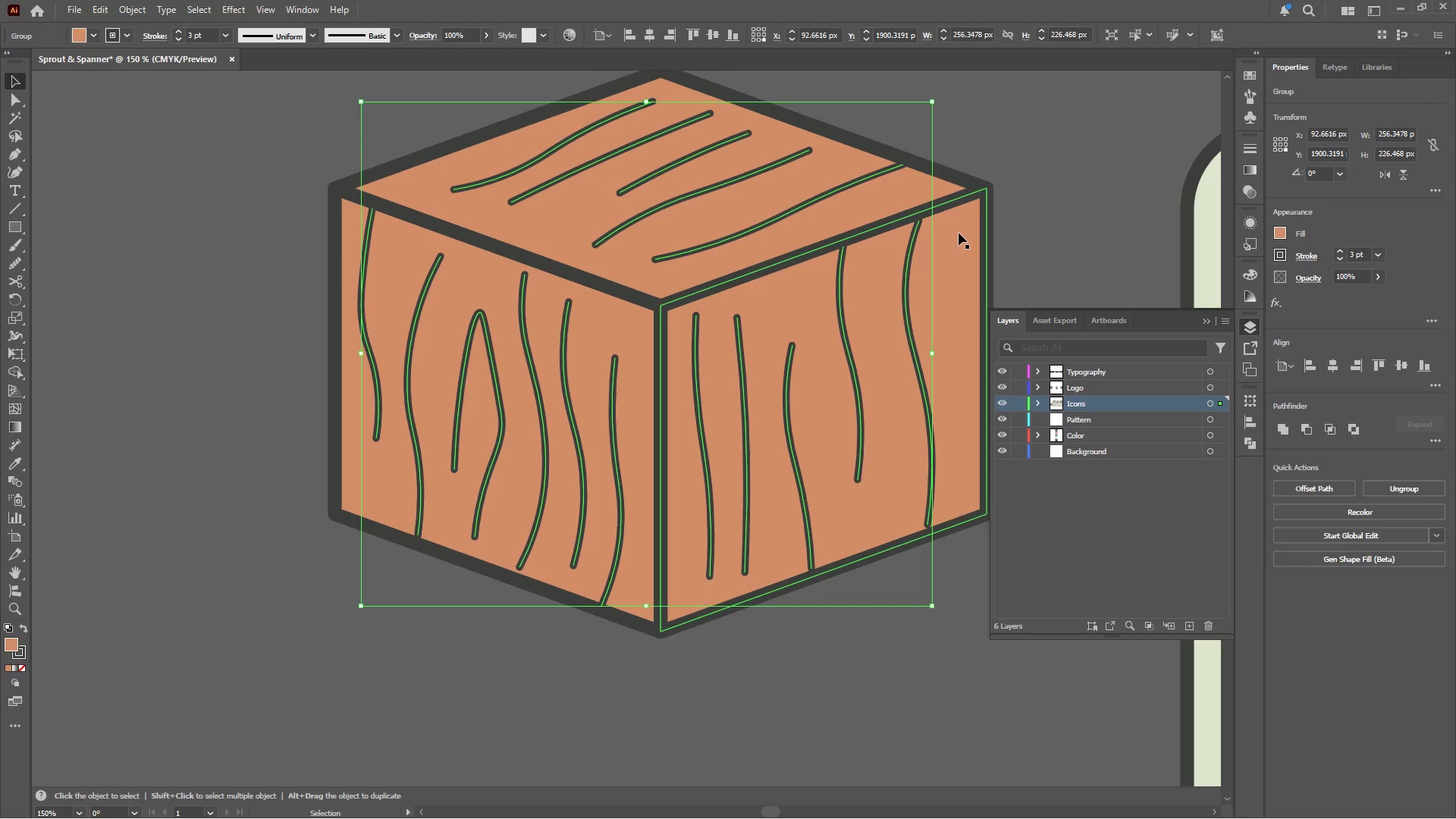 
left_click([959, 233])
 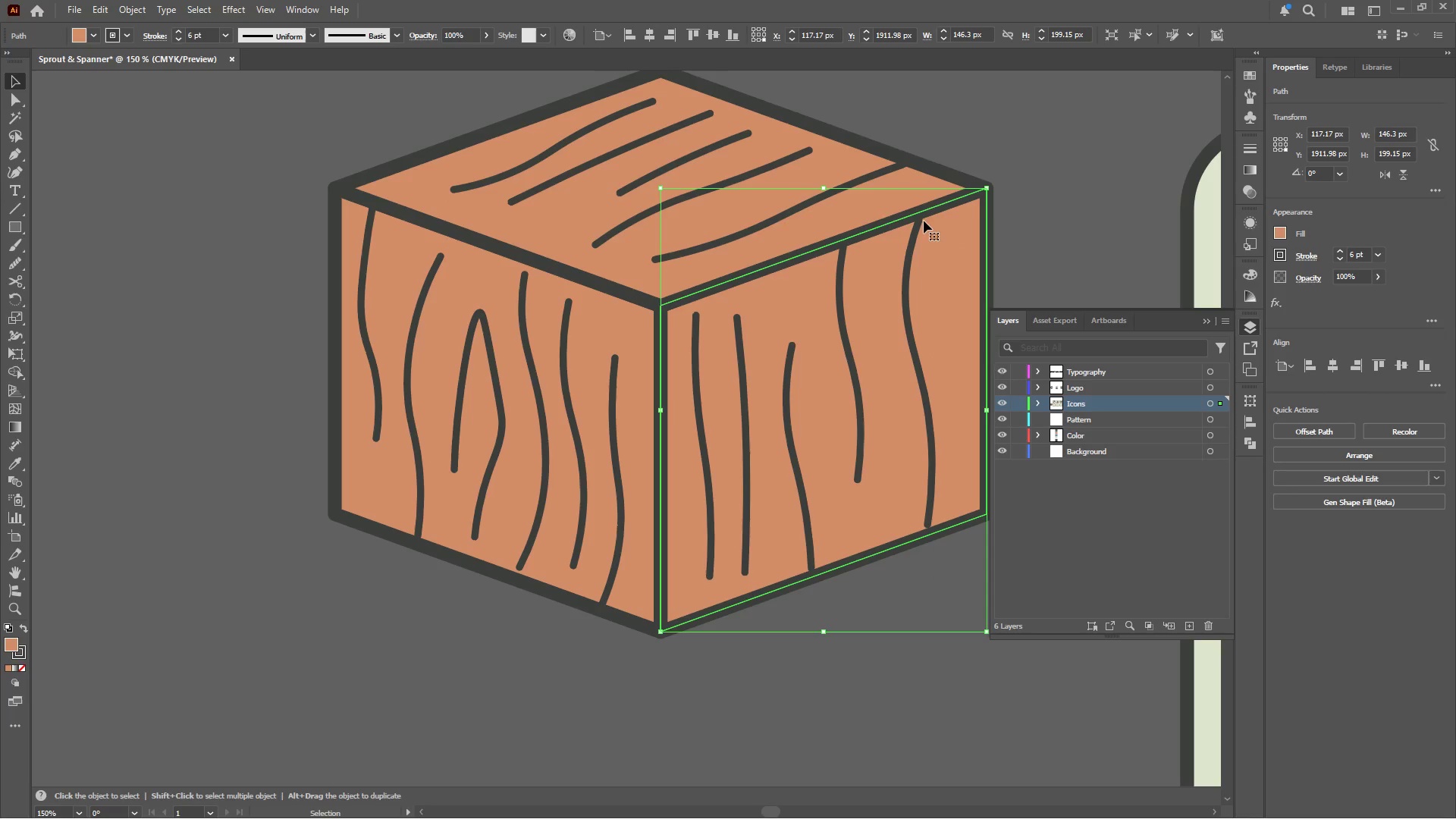 
hold_key(key=ShiftLeft, duration=0.59)
left_click([890, 193])
 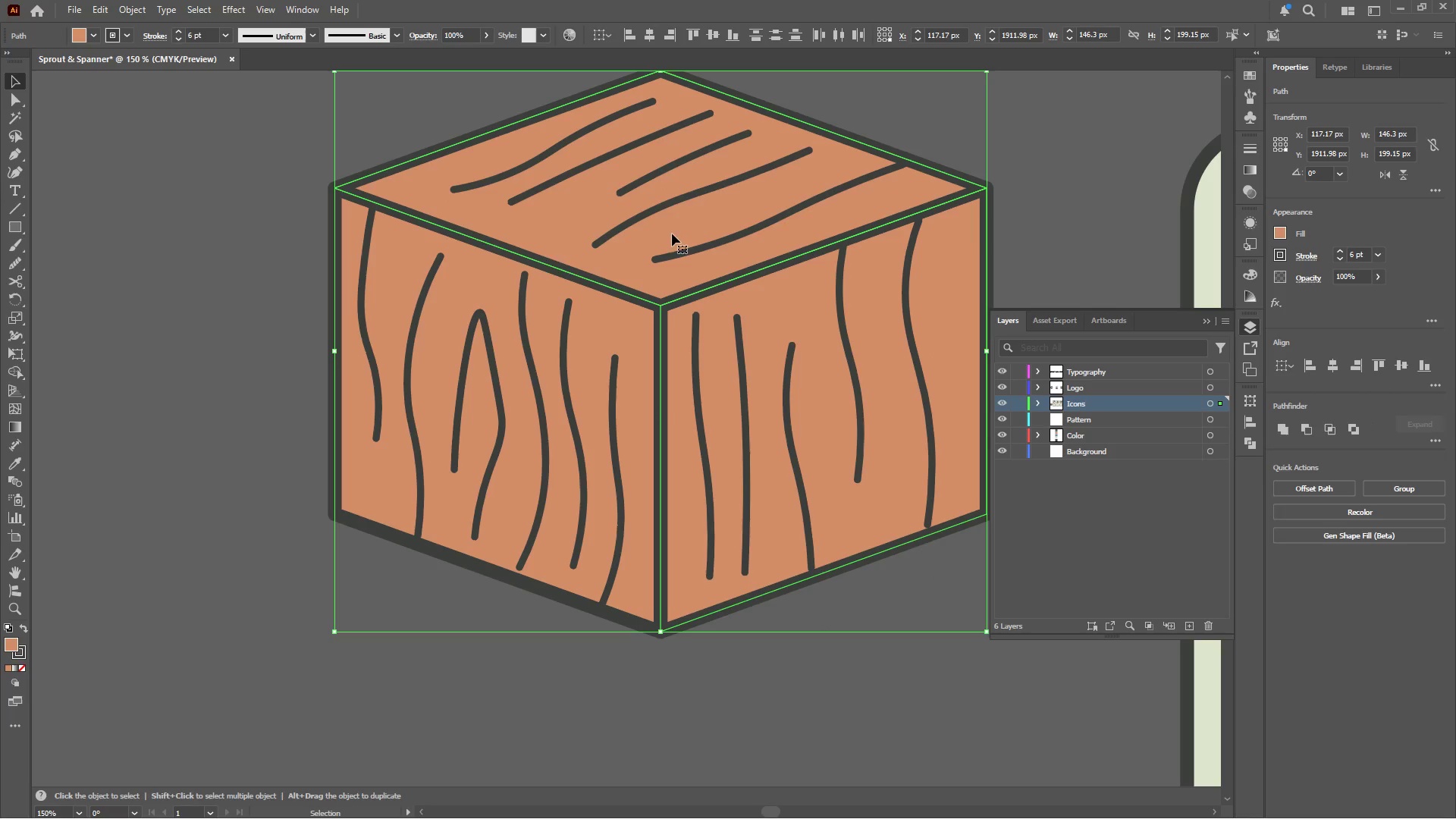 
hold_key(key=AltLeft, duration=0.42)
scroll: coordinate [509, 257], scroll_direction: down, amount: 4.0
 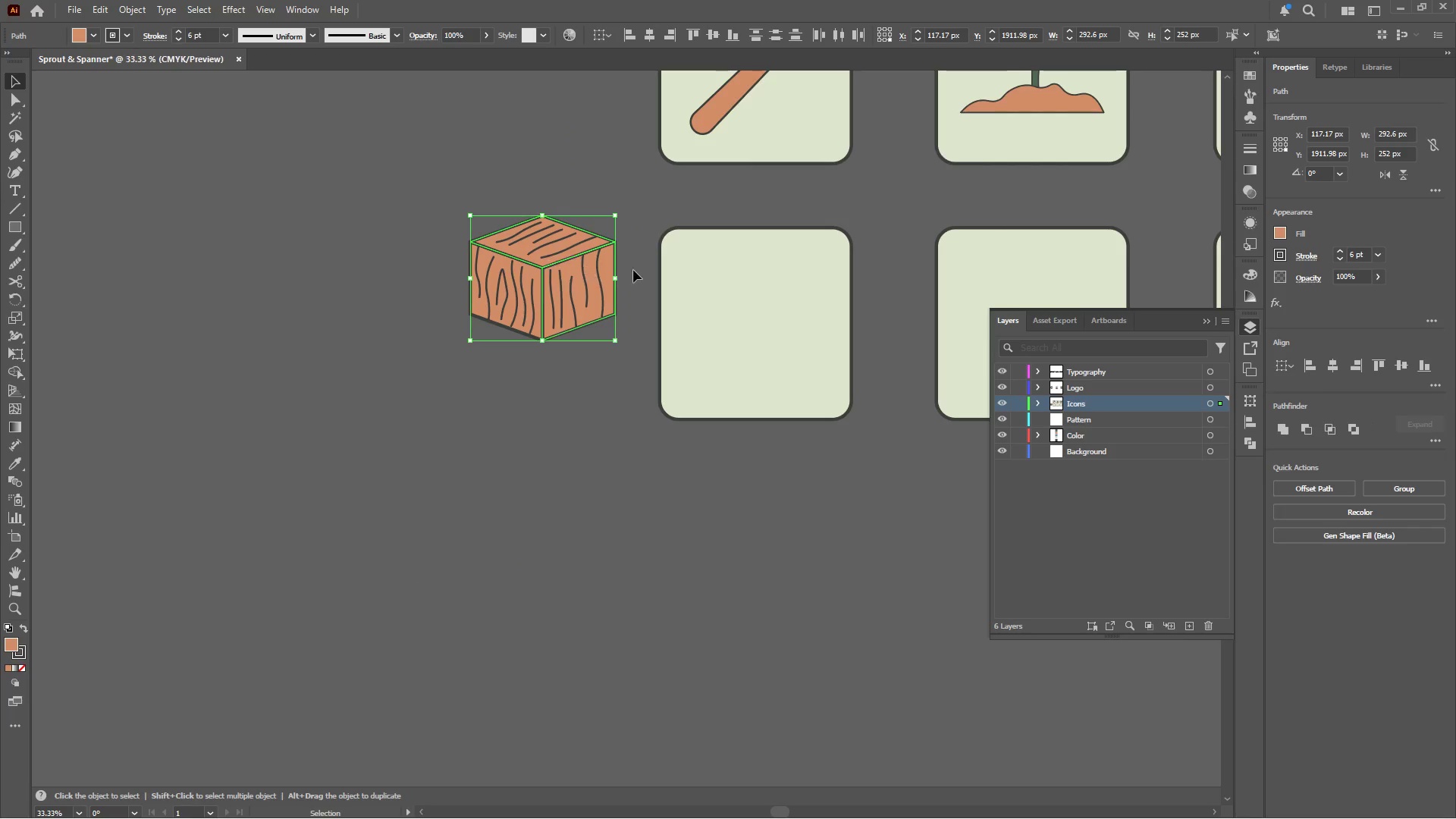 
scroll: coordinate [642, 260], scroll_direction: up, amount: 5.0
 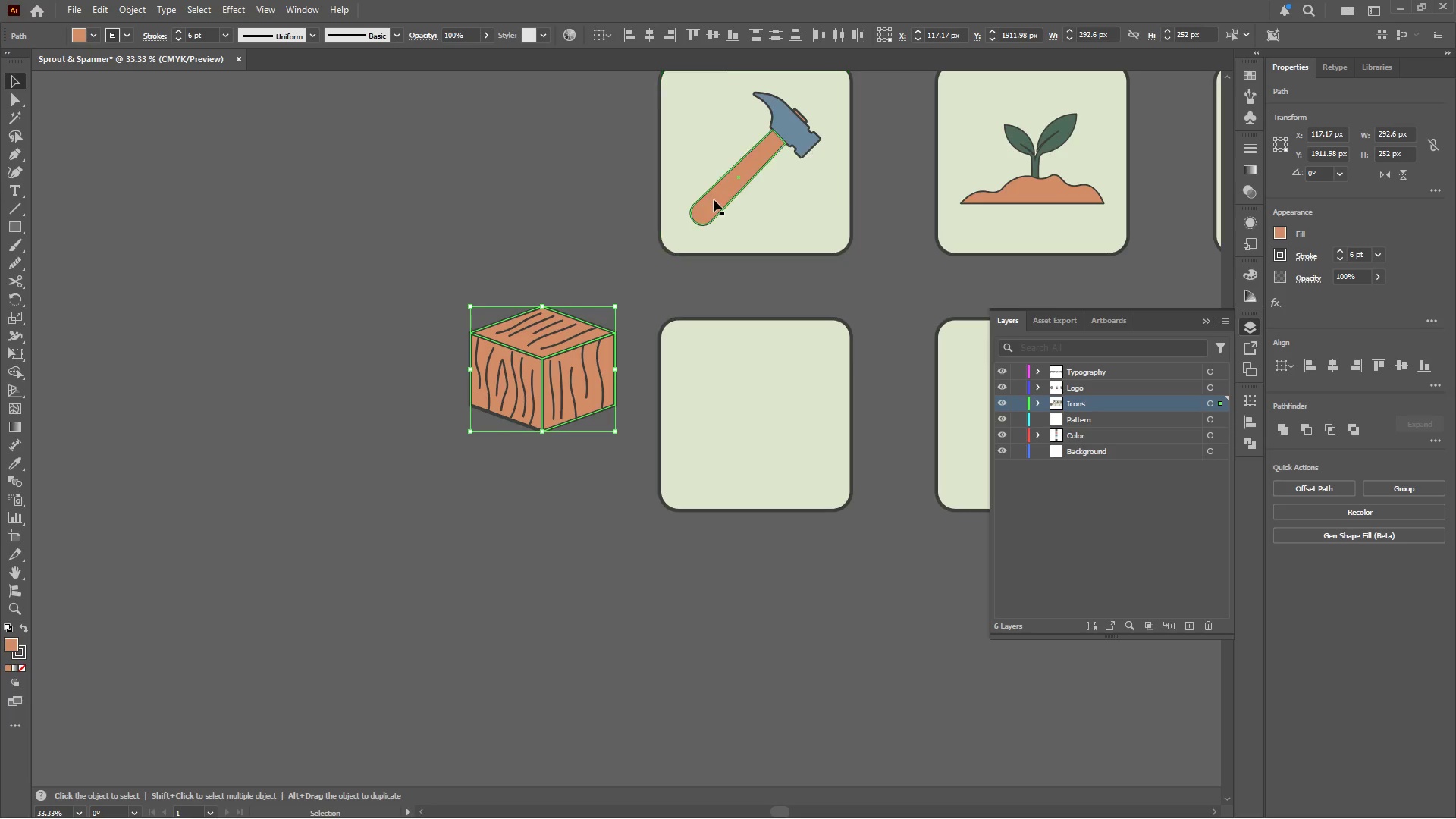 
left_click([723, 197])
 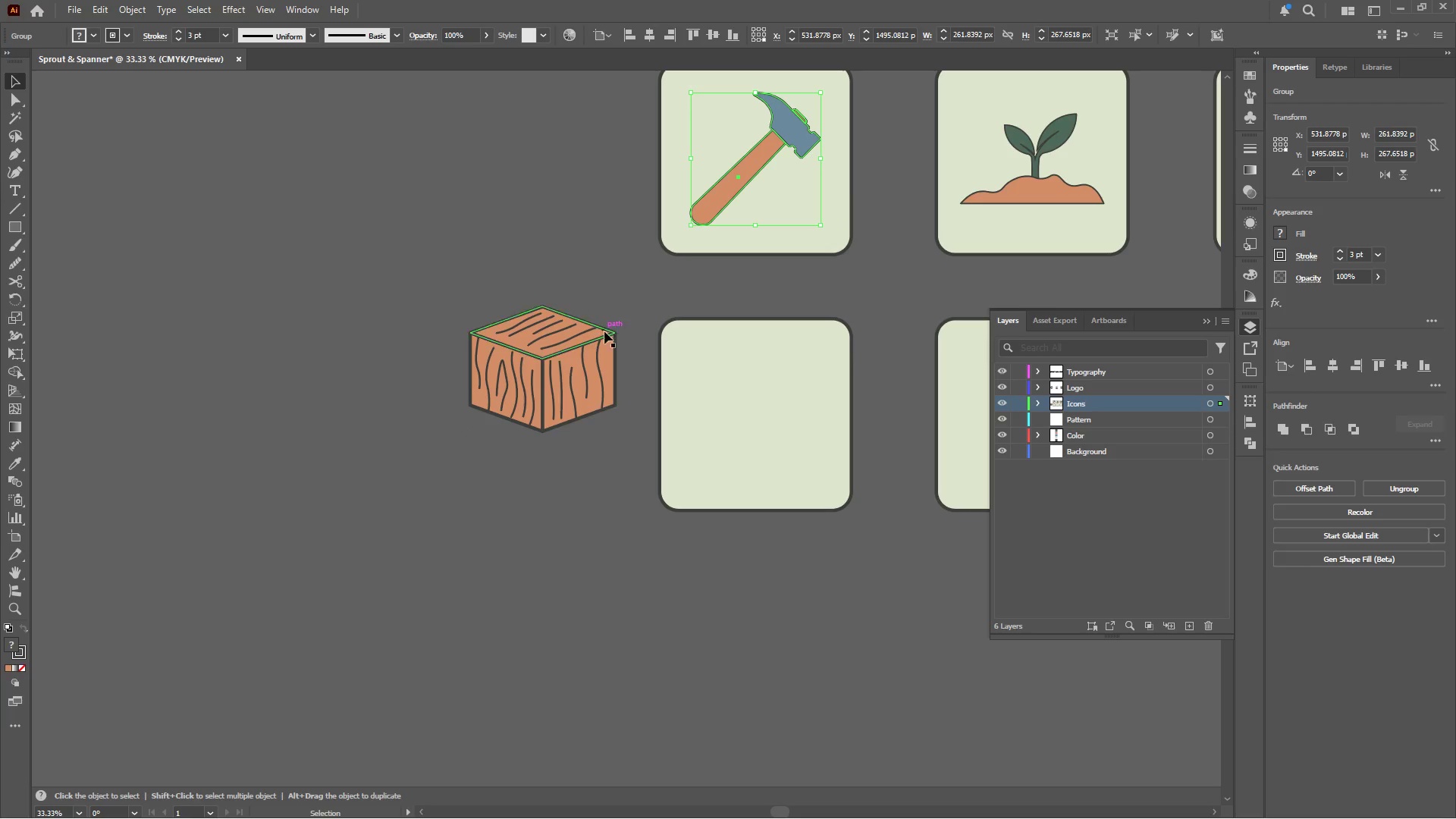 
left_click([606, 346])
 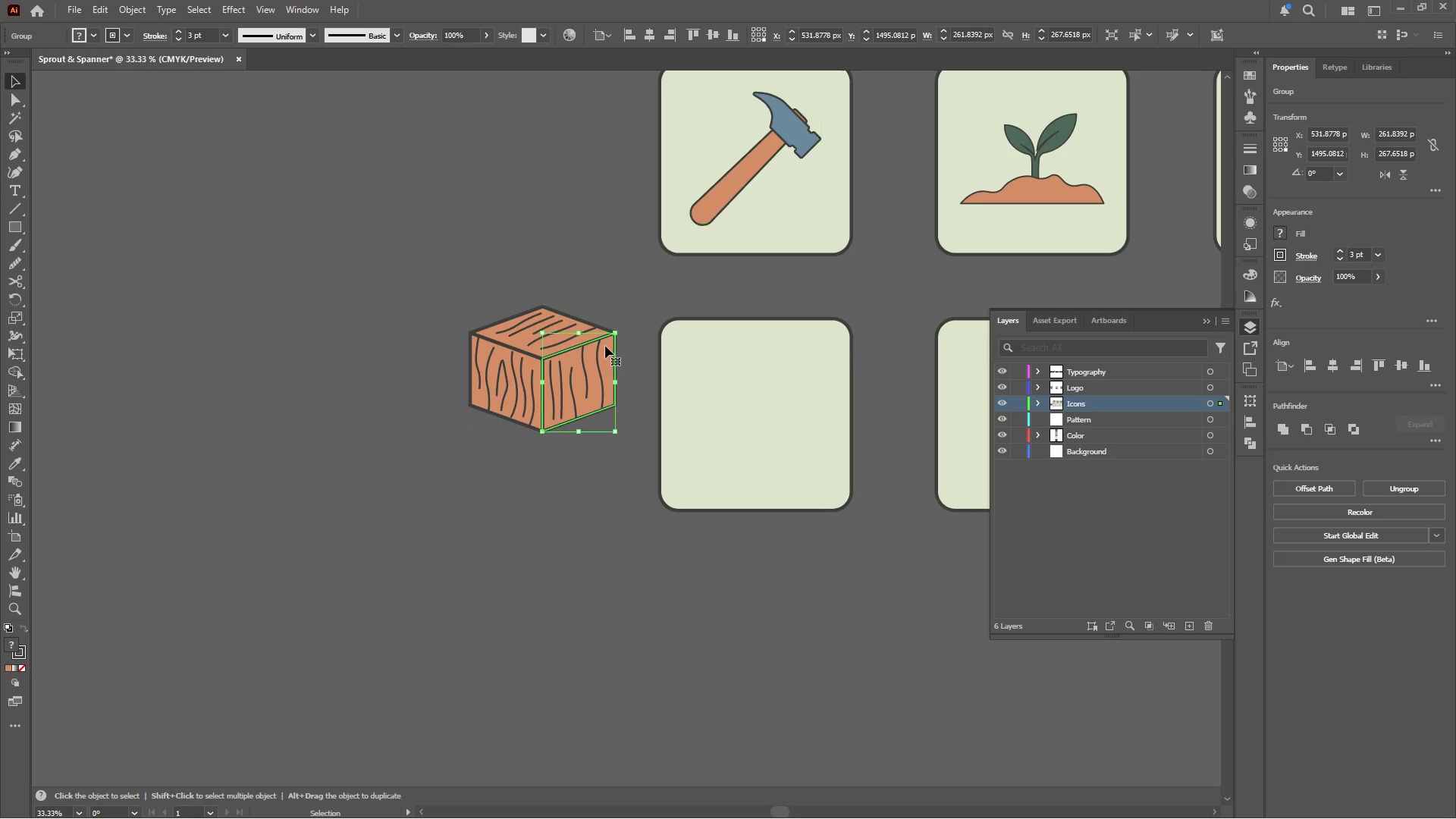 
hold_key(key=AltLeft, duration=0.44)
 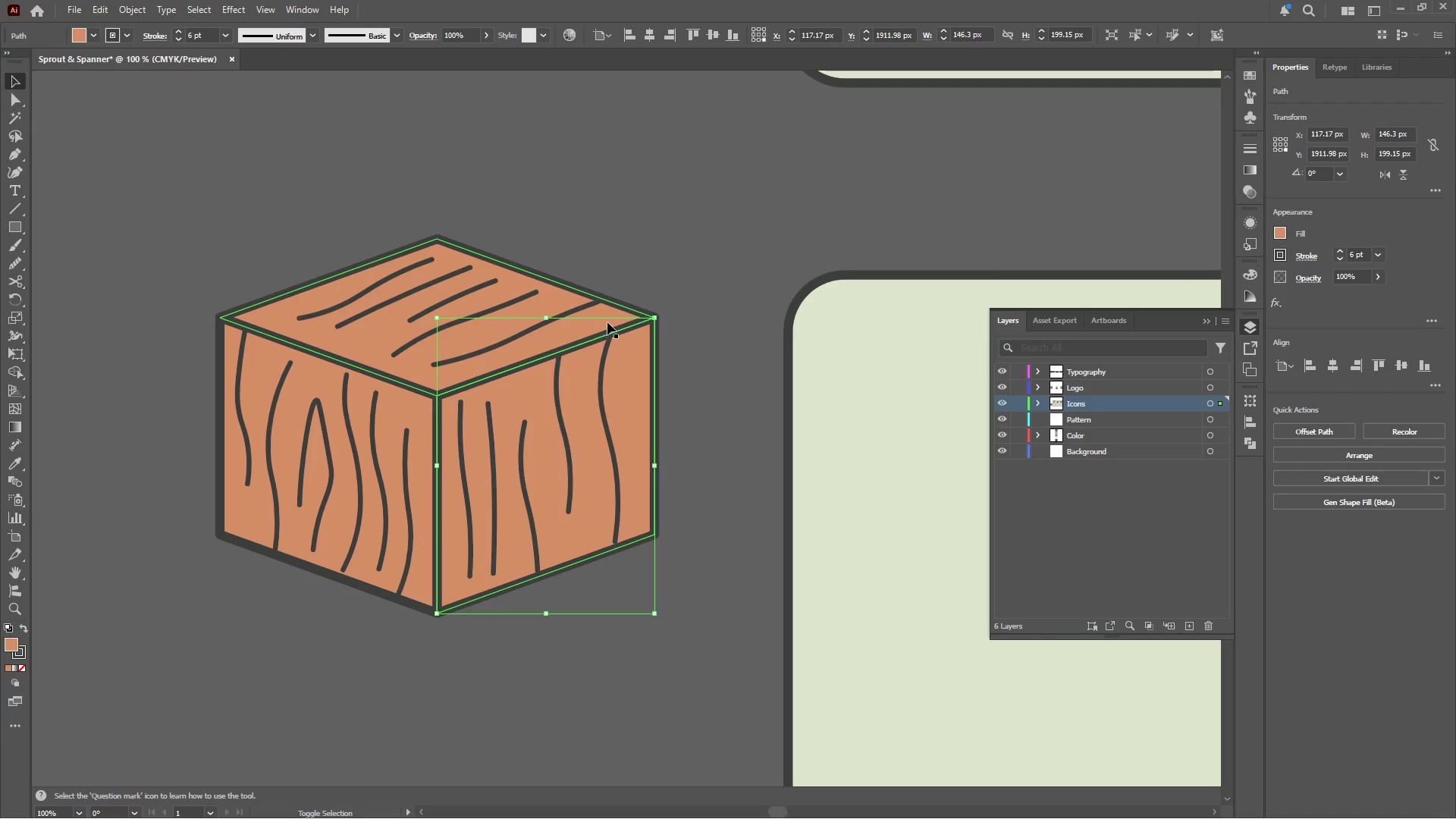 
hold_key(key=ShiftLeft, duration=1.84)
 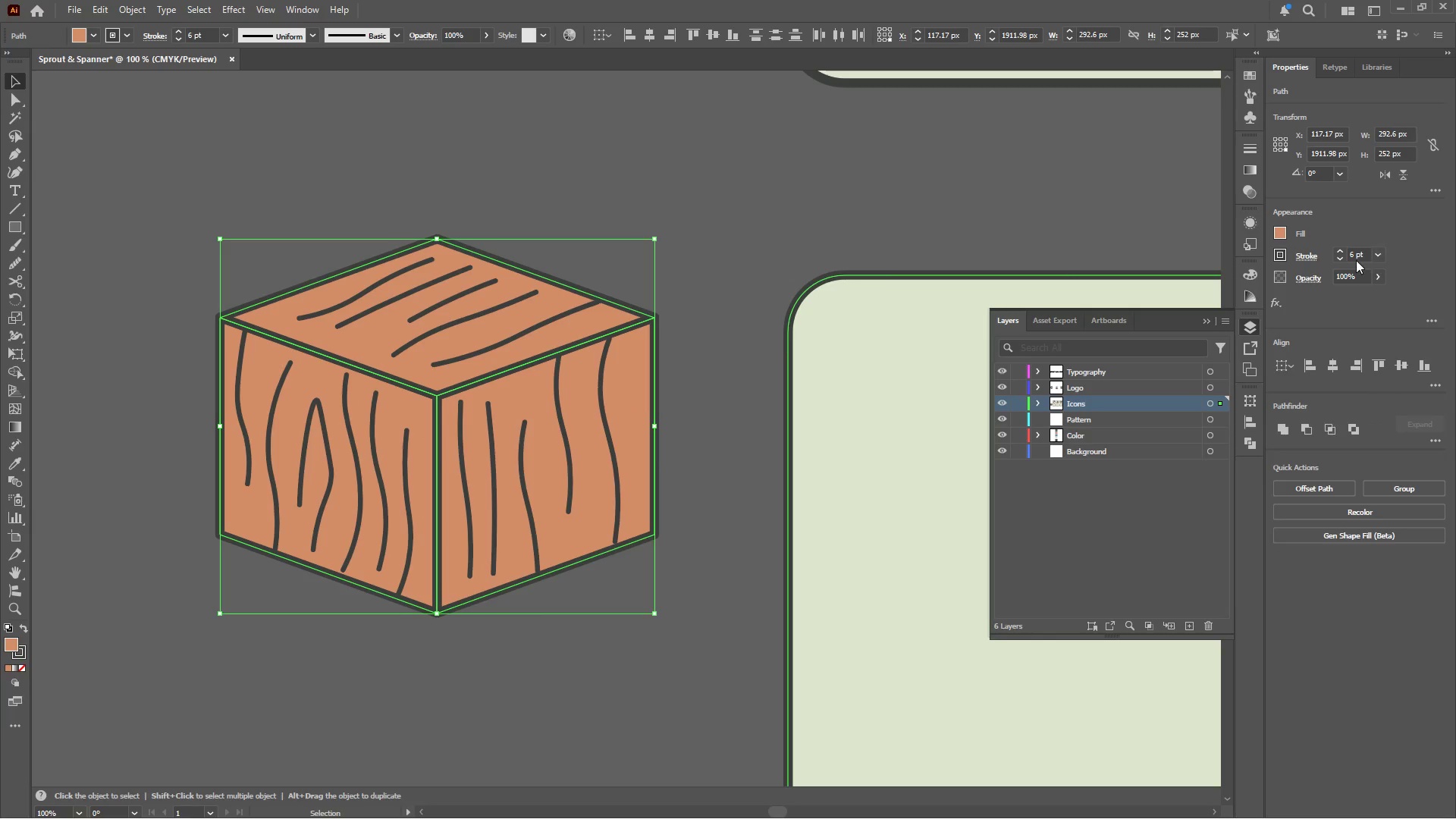 
scroll: coordinate [595, 340], scroll_direction: up, amount: 3.0
 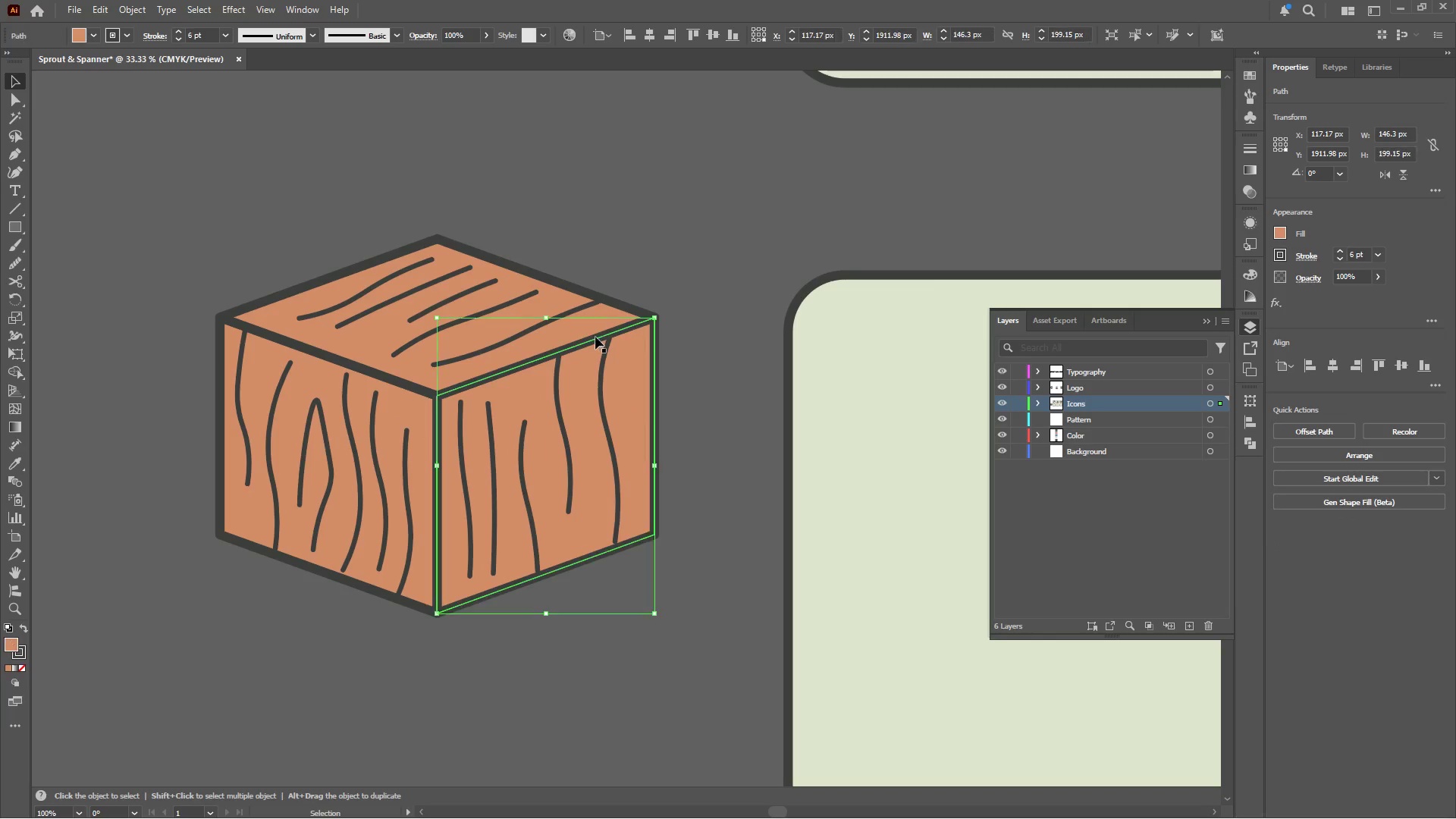 
left_click([608, 322])
 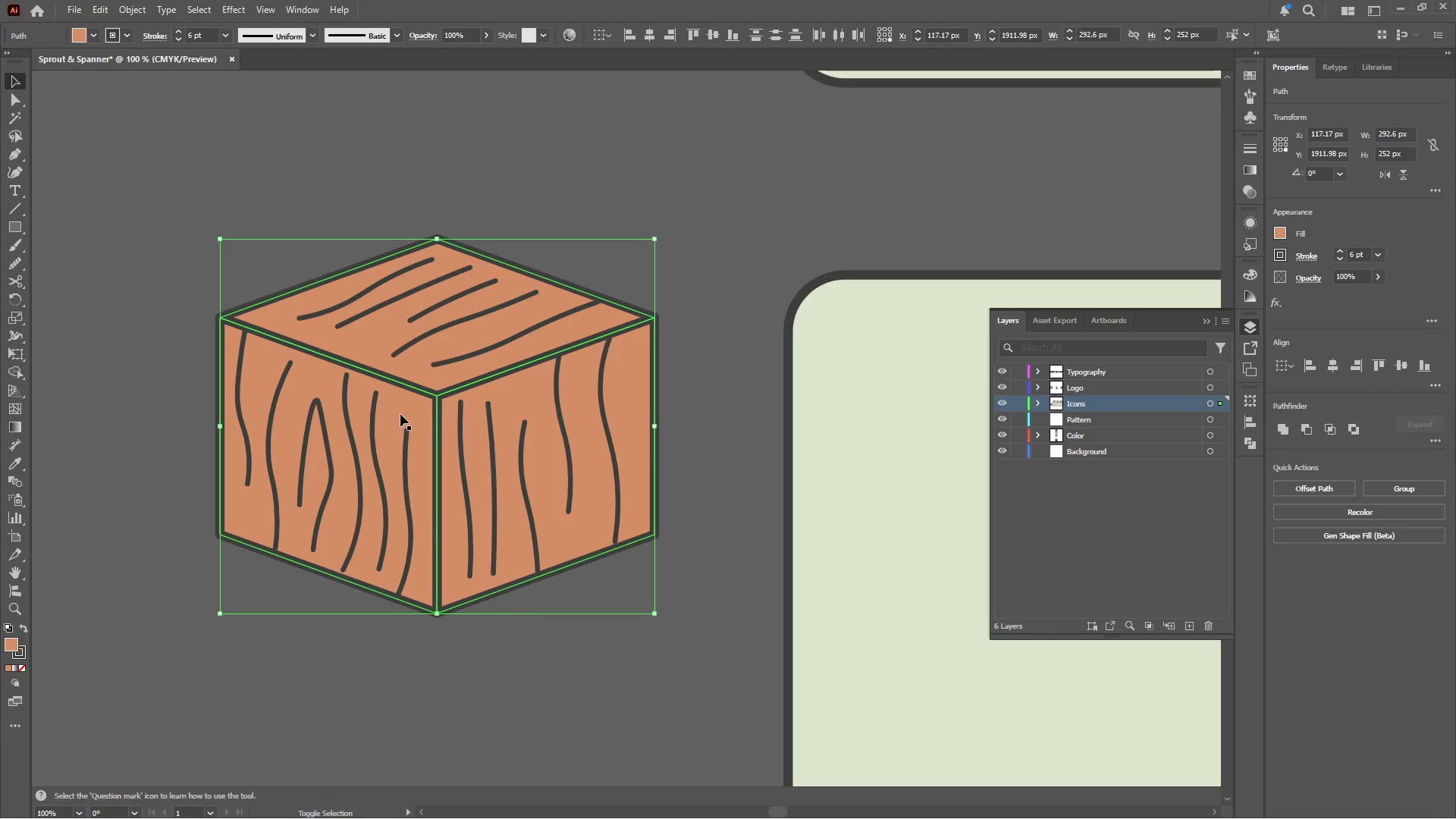 
left_click([402, 406])
 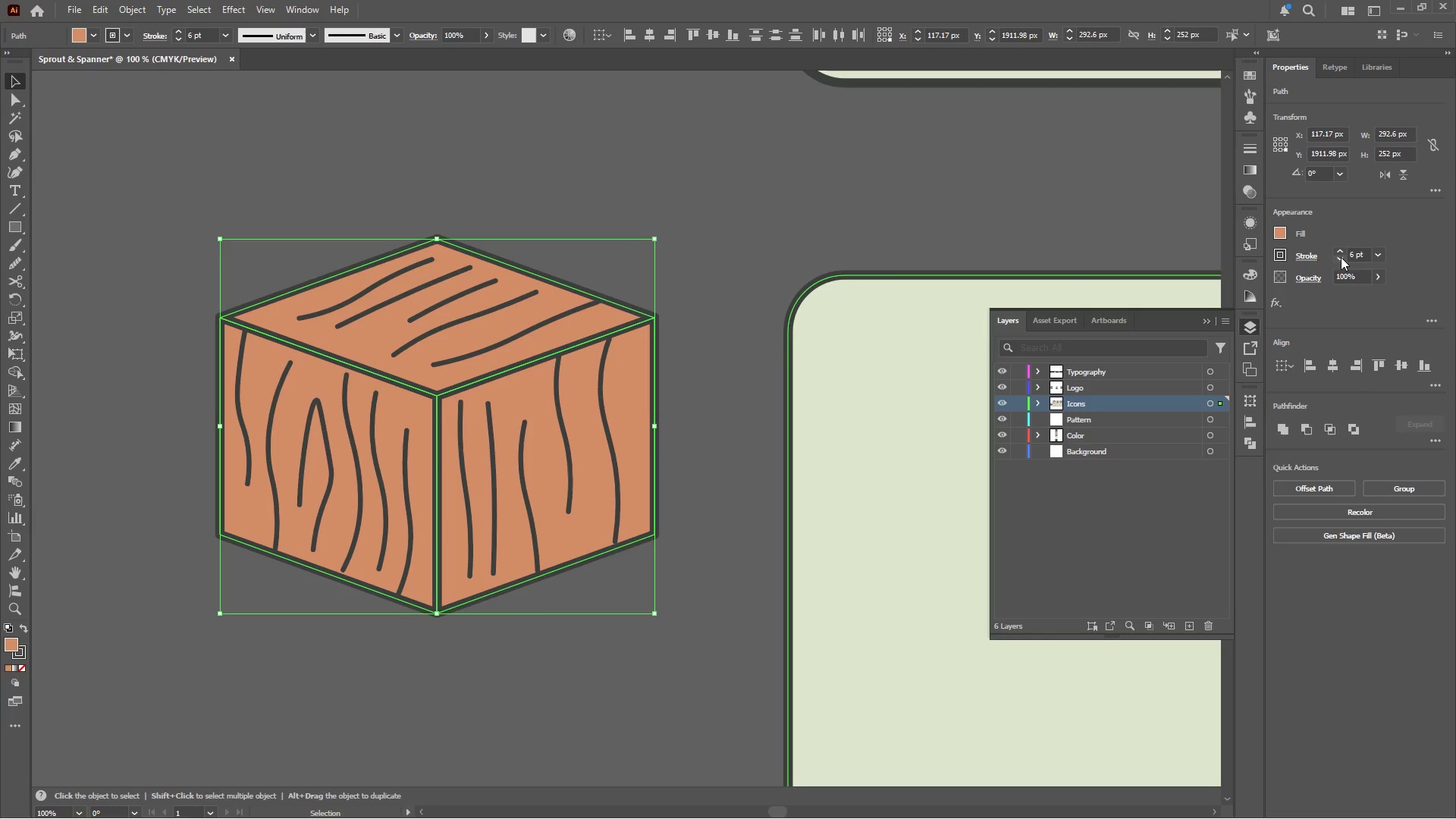 
double_click([1341, 257])
 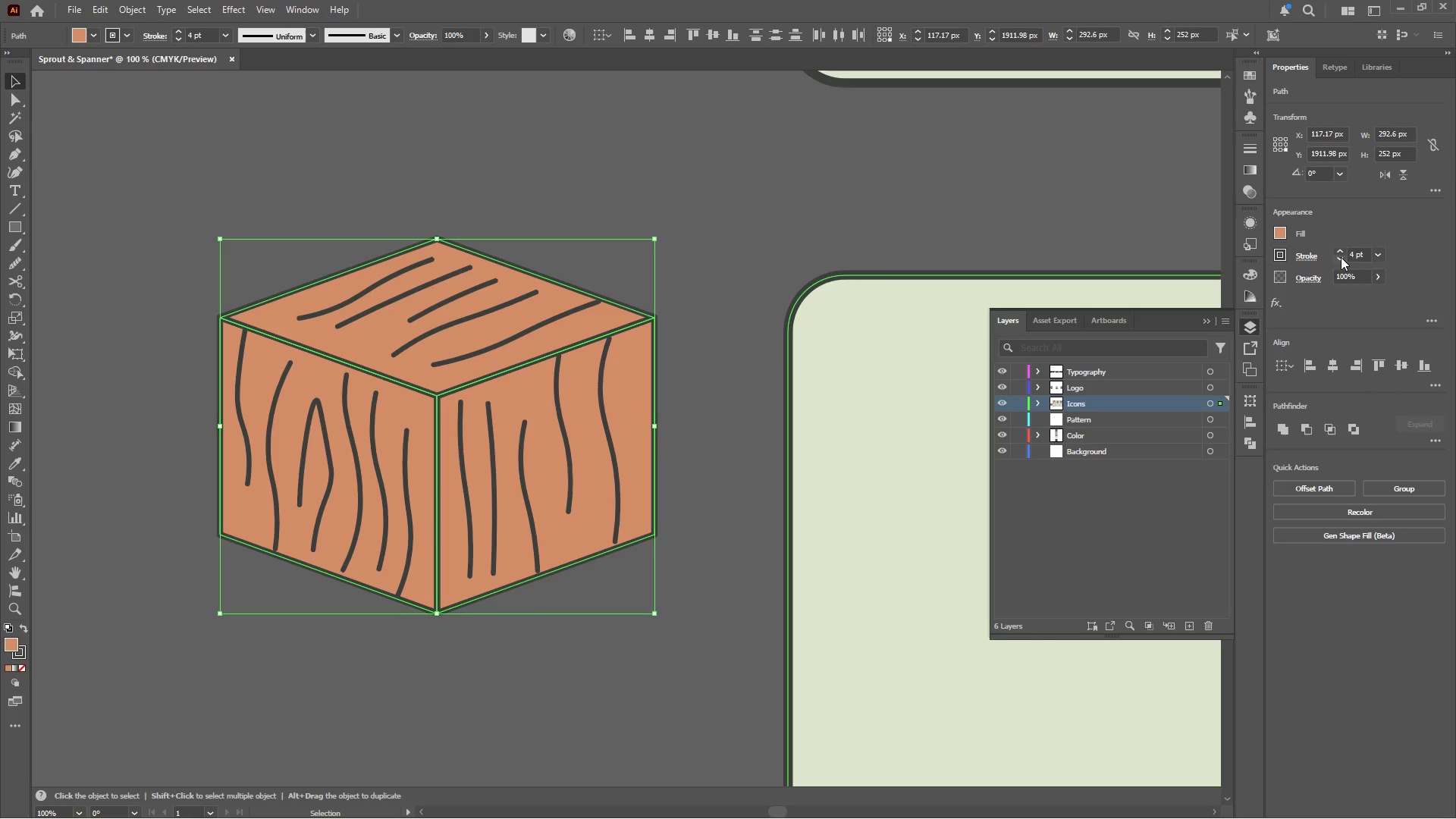 
triple_click([1341, 257])
 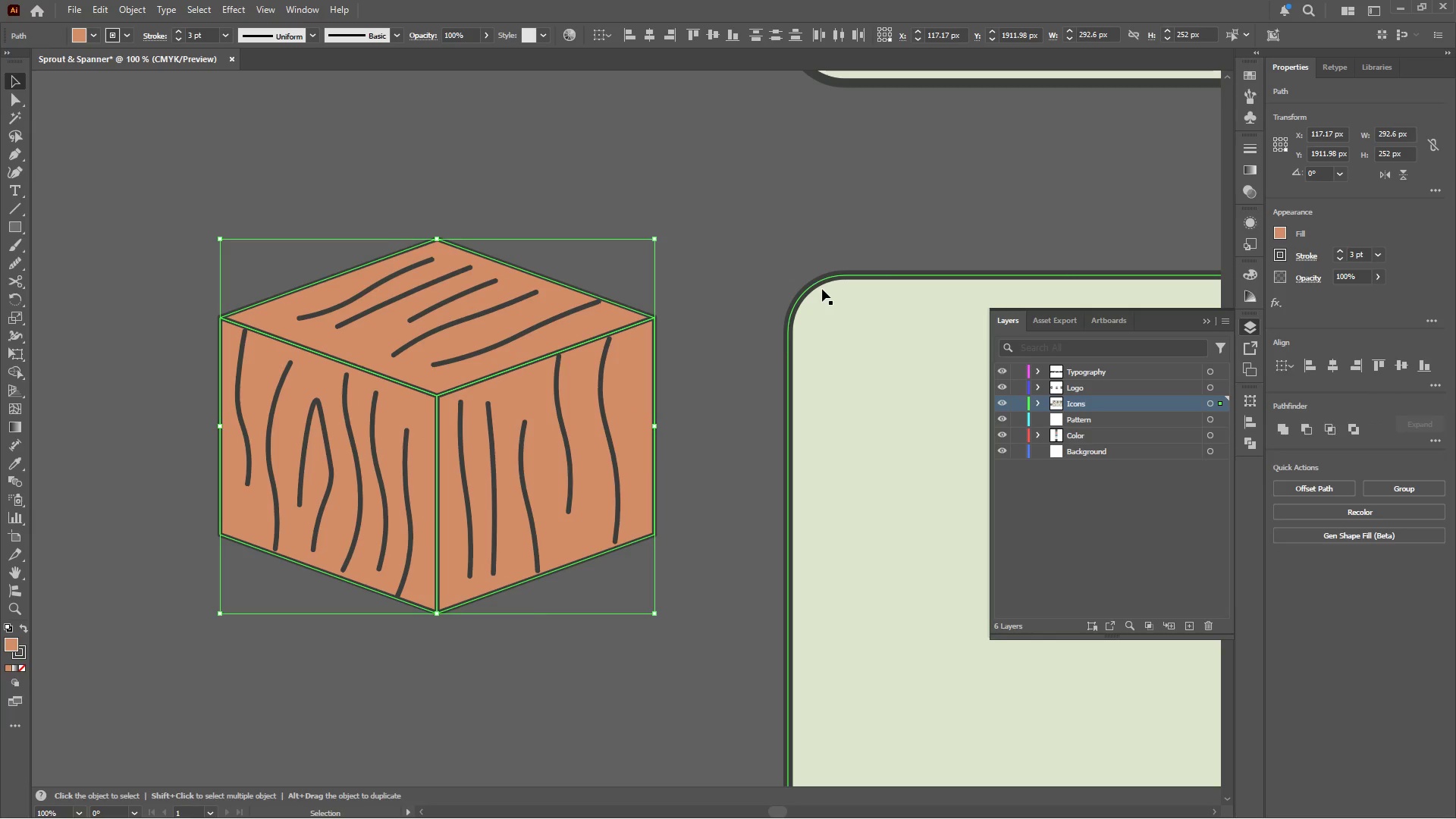 
left_click([739, 282])
 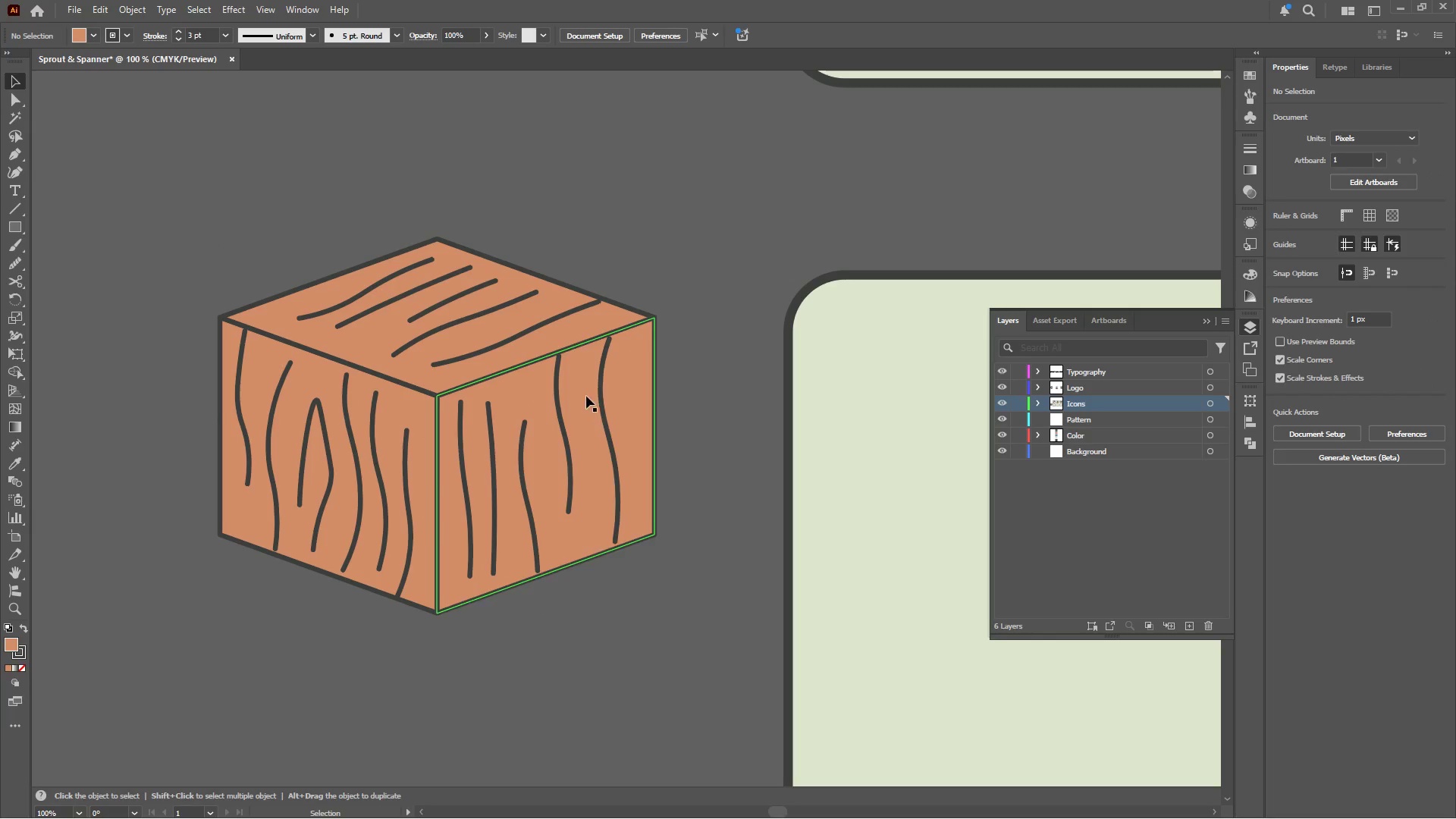 
left_click([604, 402])
 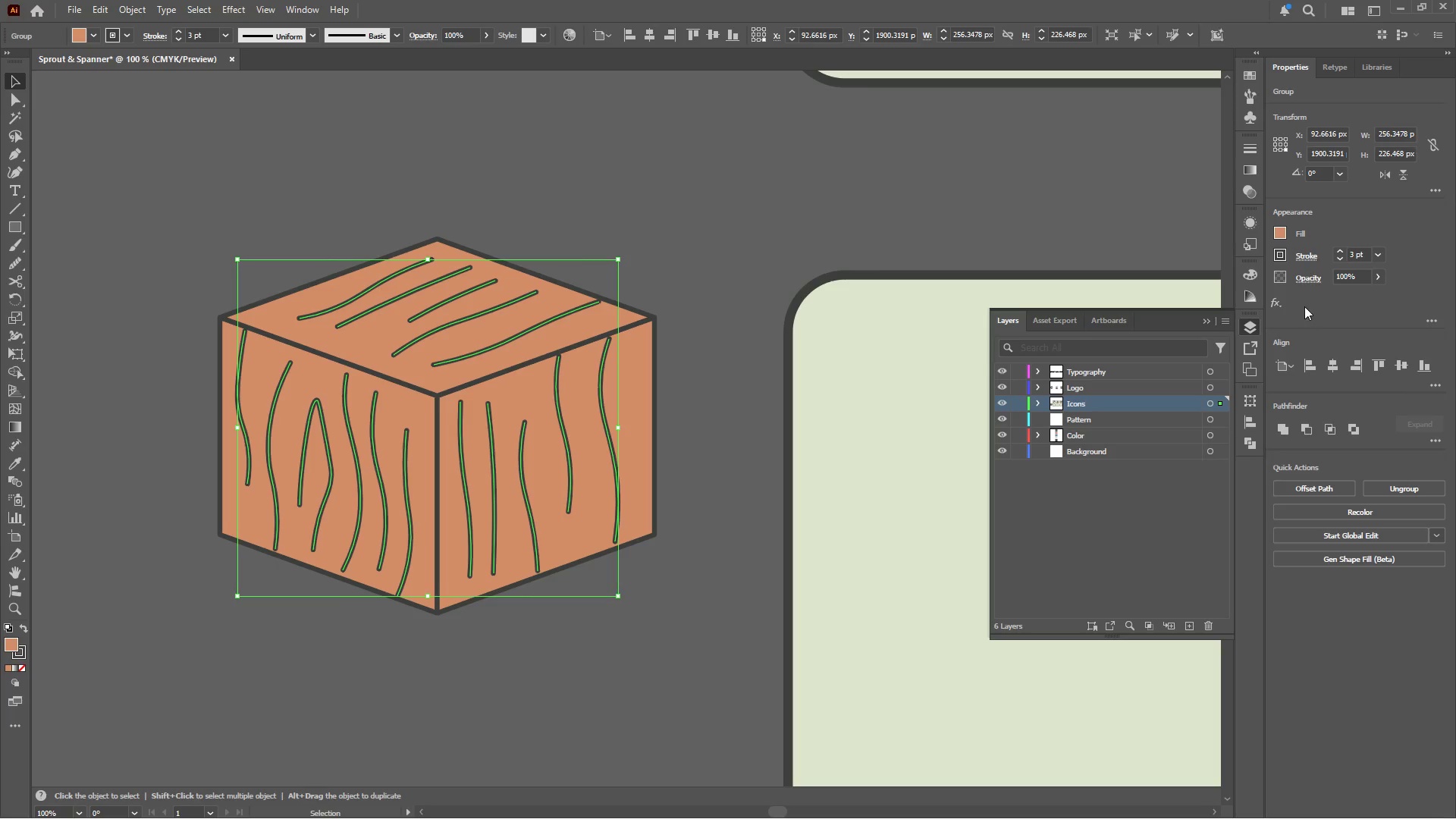 
left_click([1312, 257])
 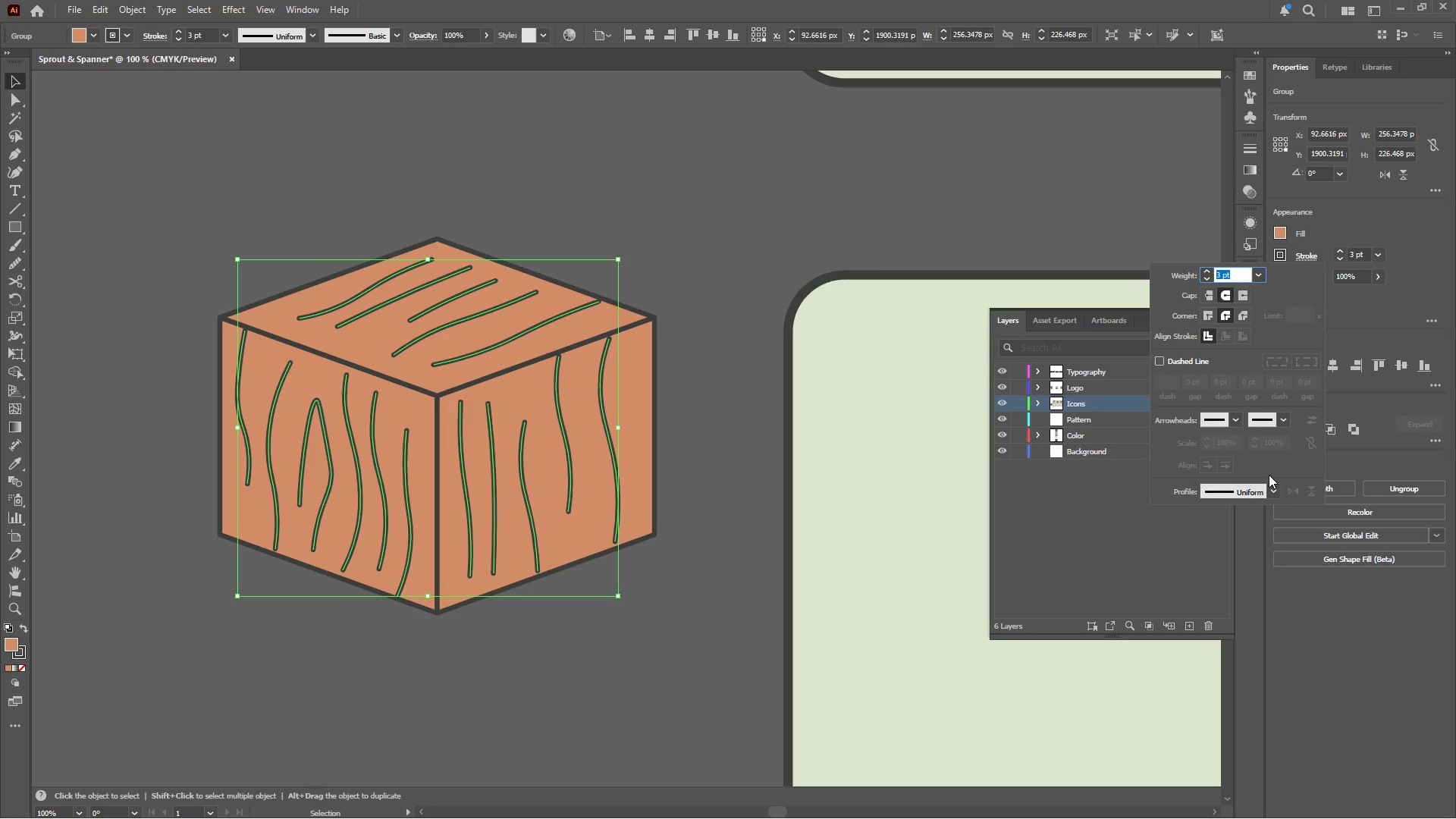 
left_click([1269, 488])
 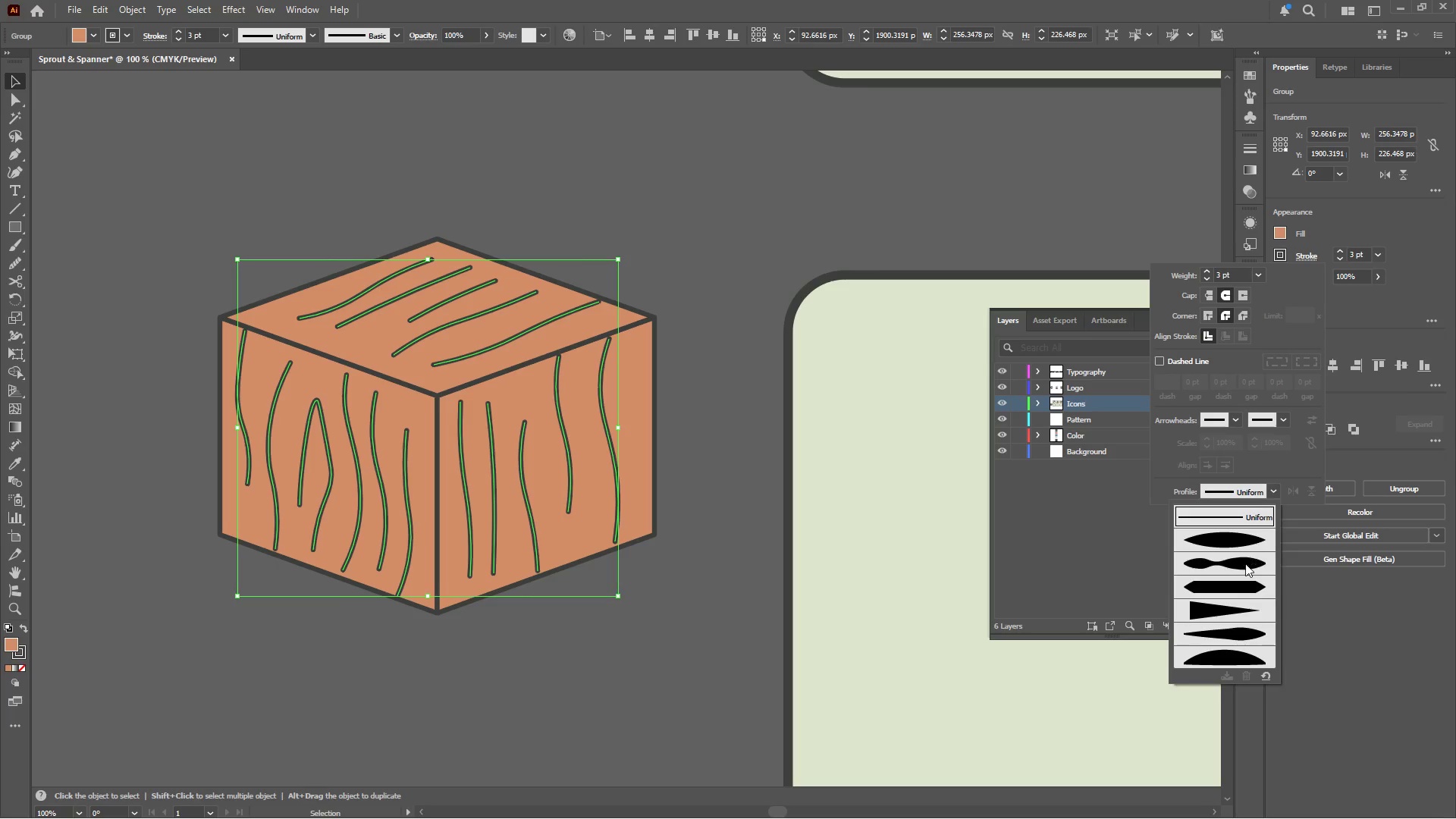 
left_click([1244, 566])
 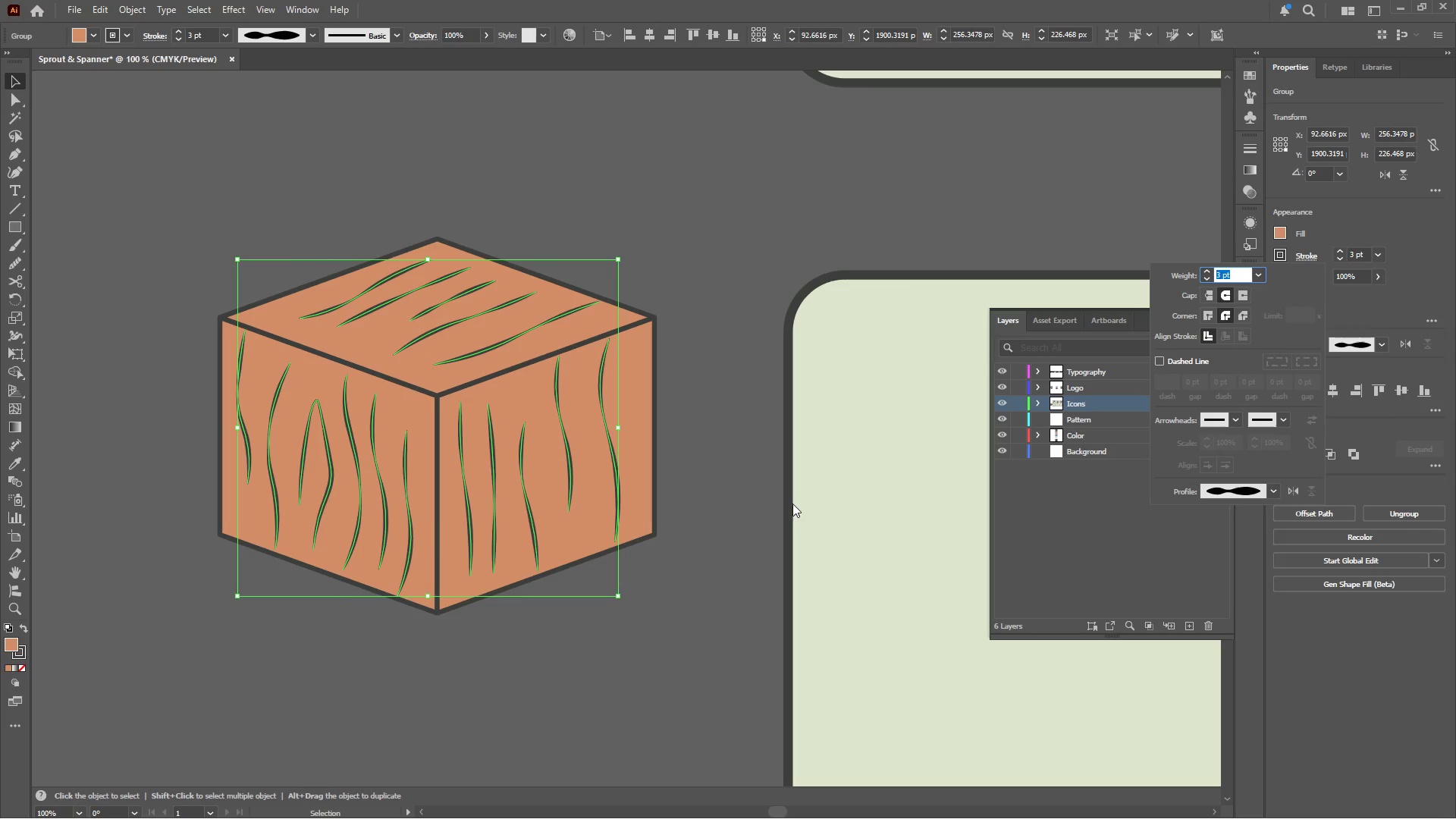 
left_click([742, 443])
 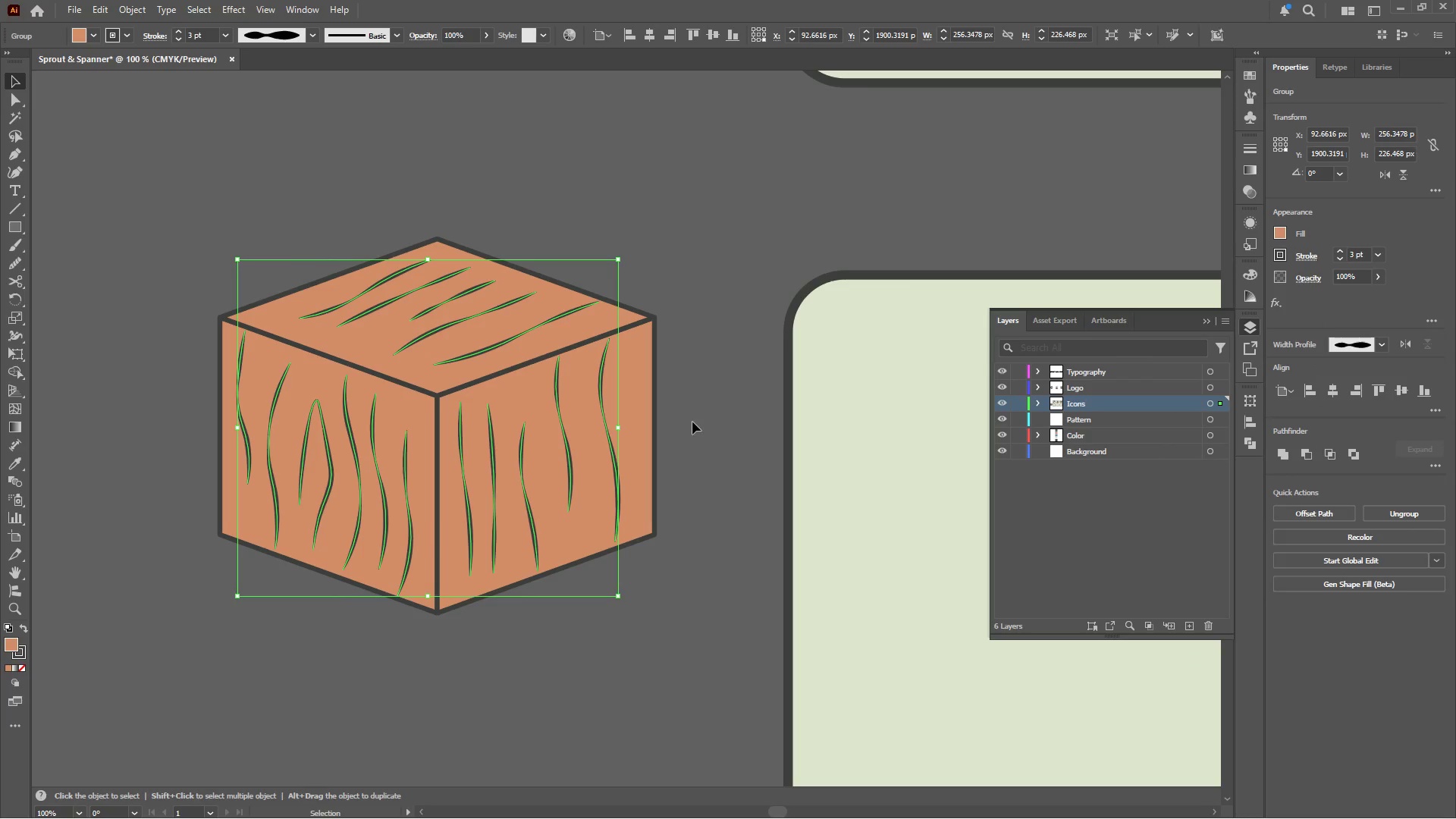 
left_click([687, 381])
 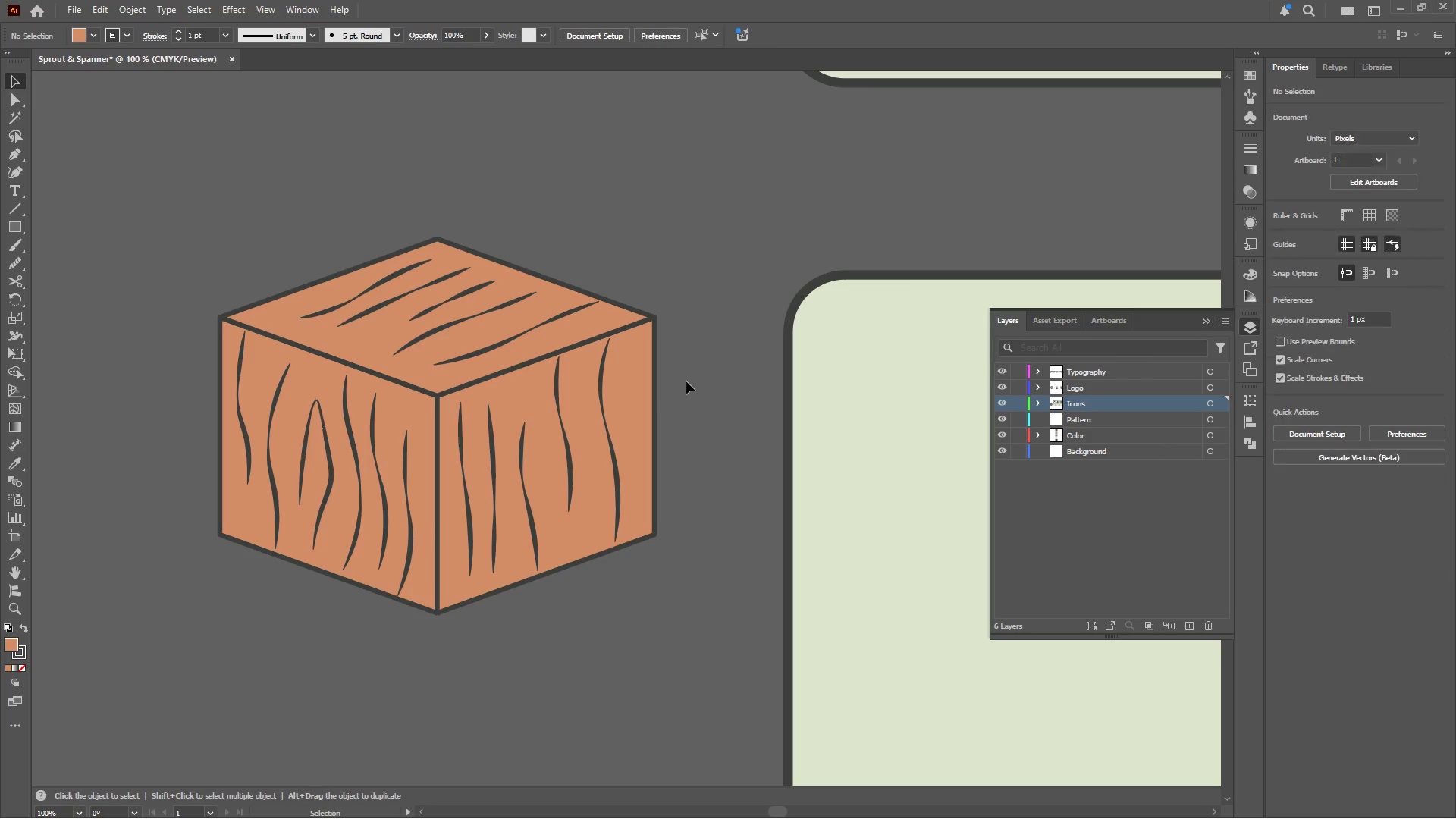 
hold_key(key=AltLeft, duration=0.38)
 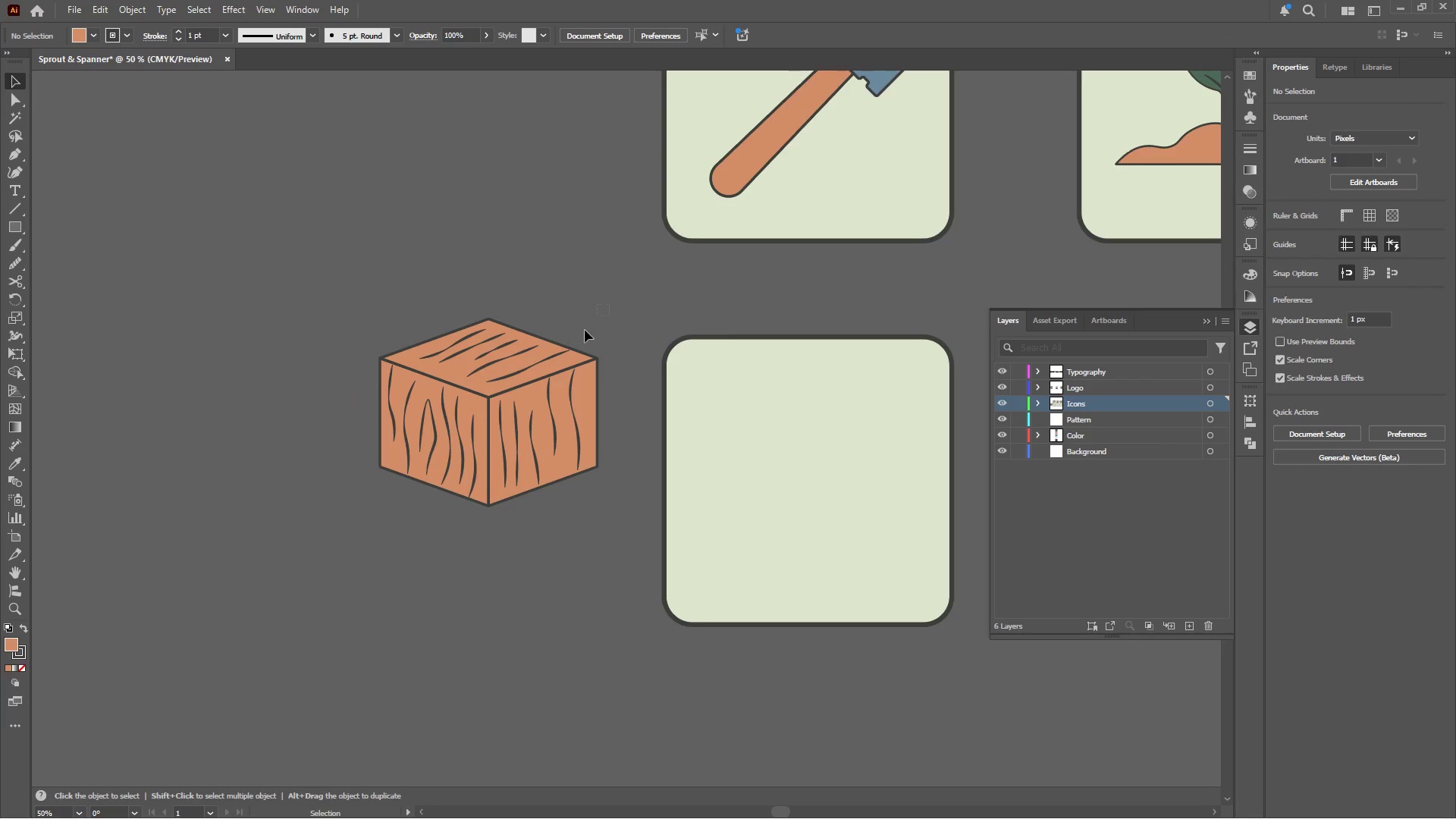 
left_click([614, 330])
 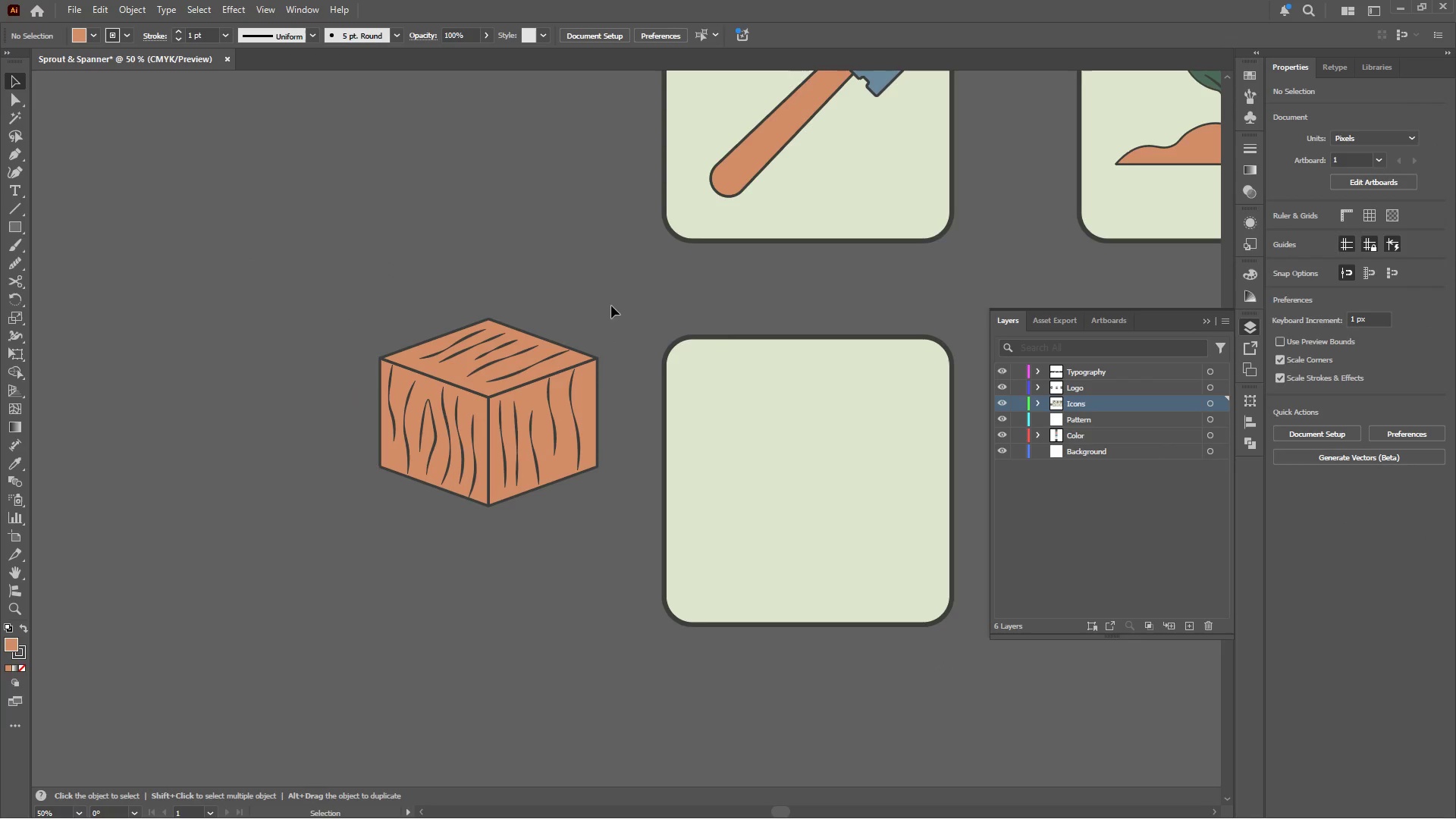 
scroll: coordinate [540, 399], scroll_direction: down, amount: 2.0
 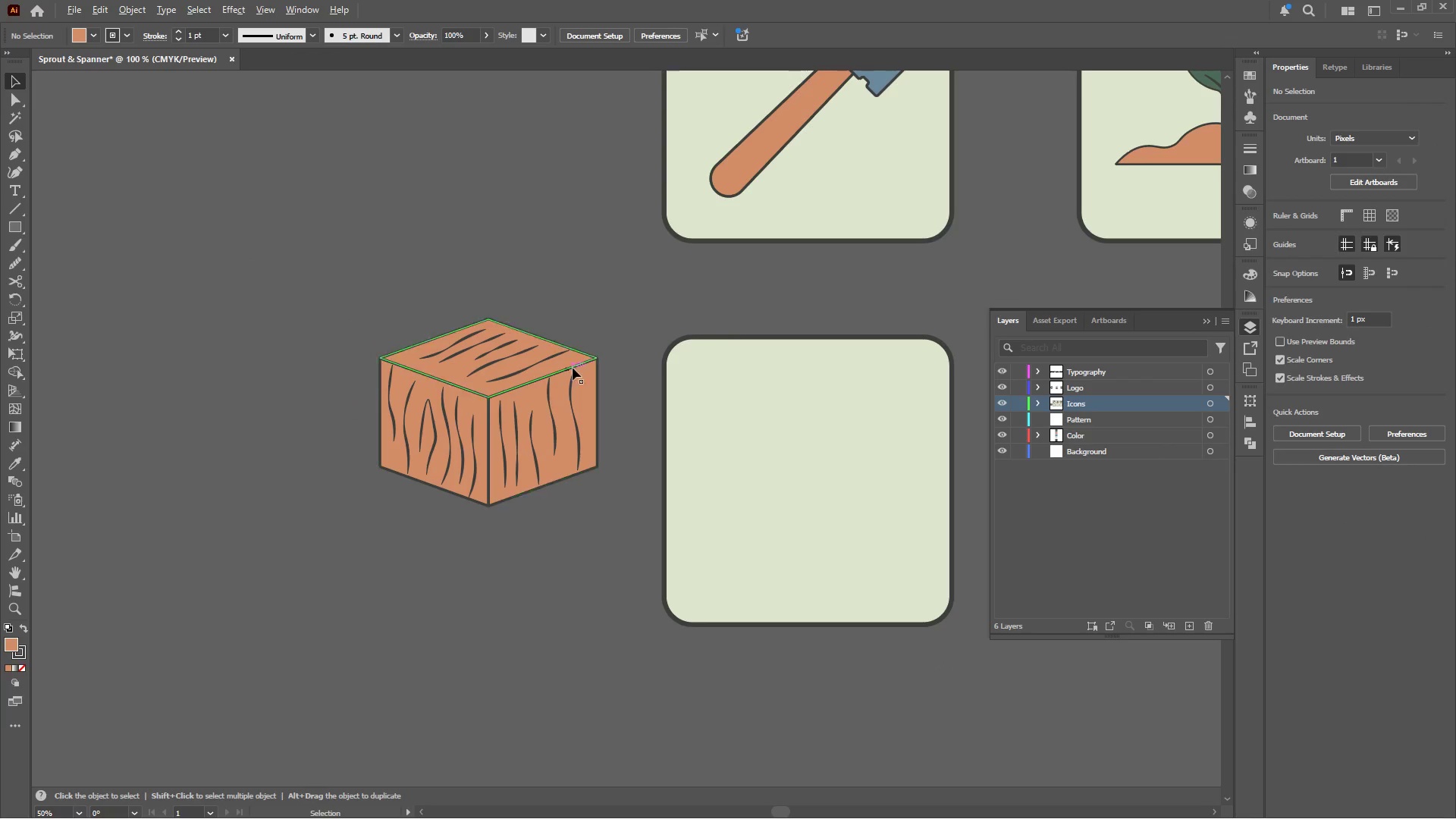 
left_click_drag(start_coordinate=[610, 304], to_coordinate=[376, 504])
 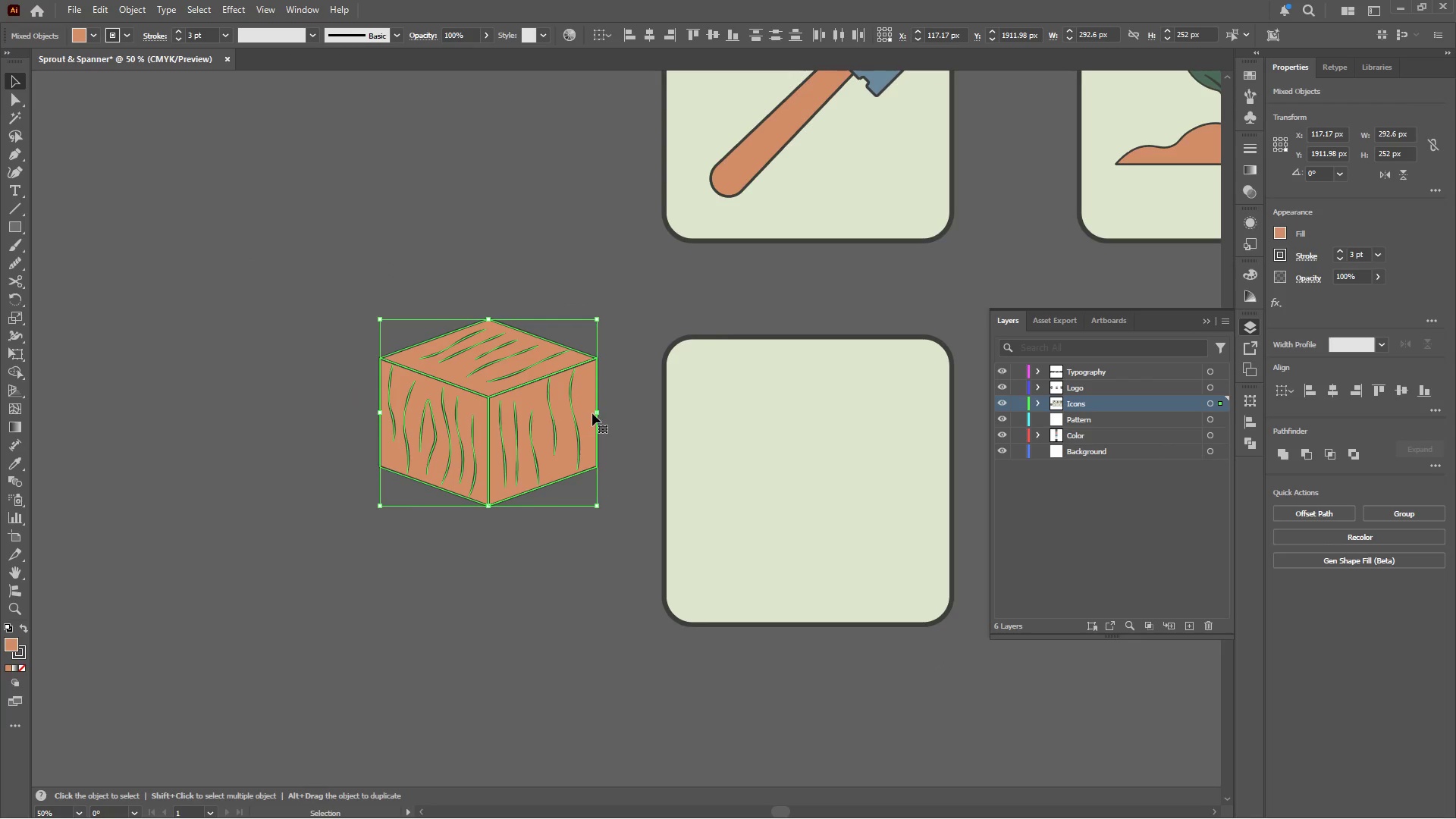 
left_click_drag(start_coordinate=[595, 412], to_coordinate=[582, 410])
 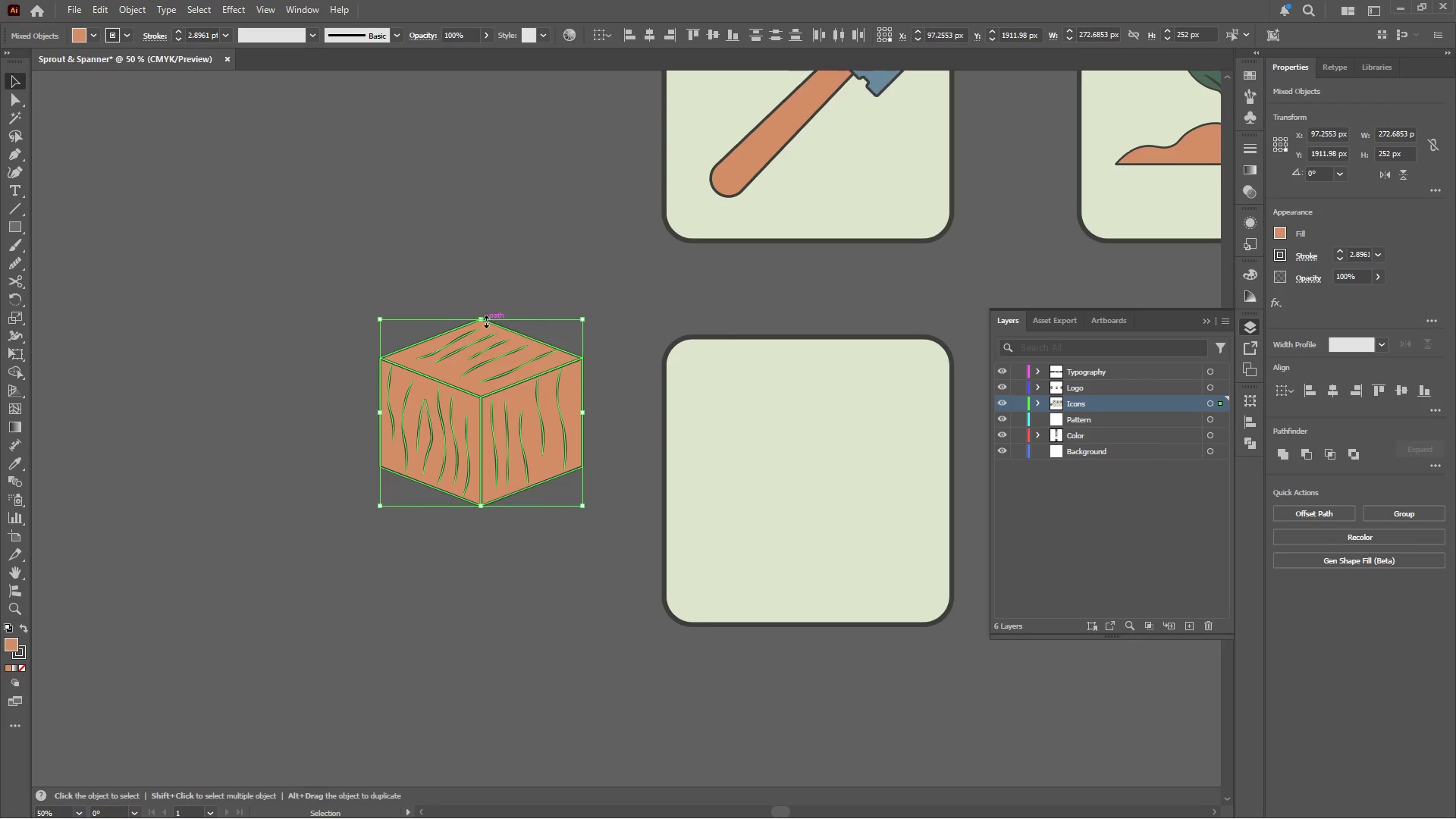 
left_click_drag(start_coordinate=[483, 319], to_coordinate=[483, 329])
 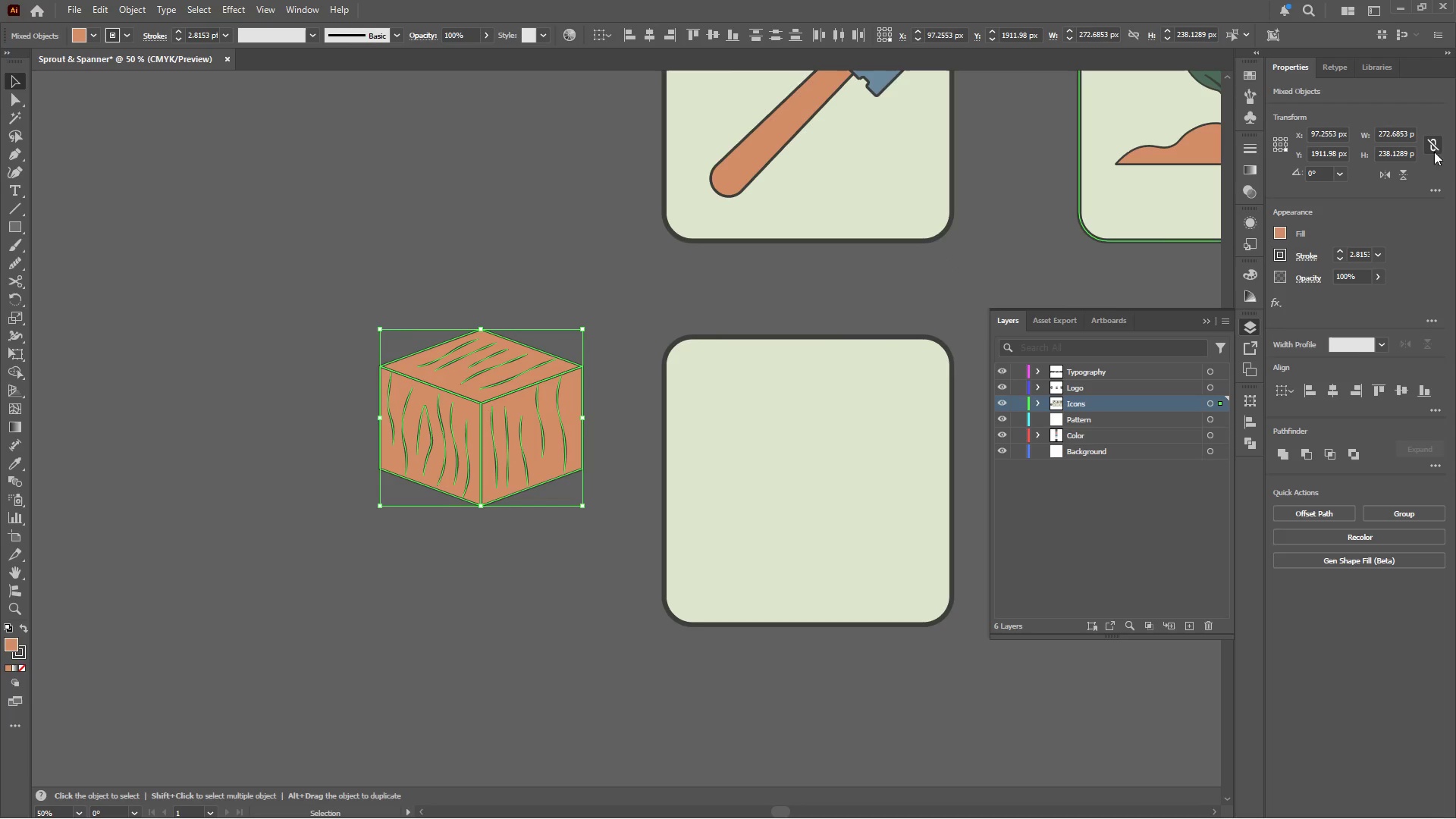 
left_click([1407, 134])
 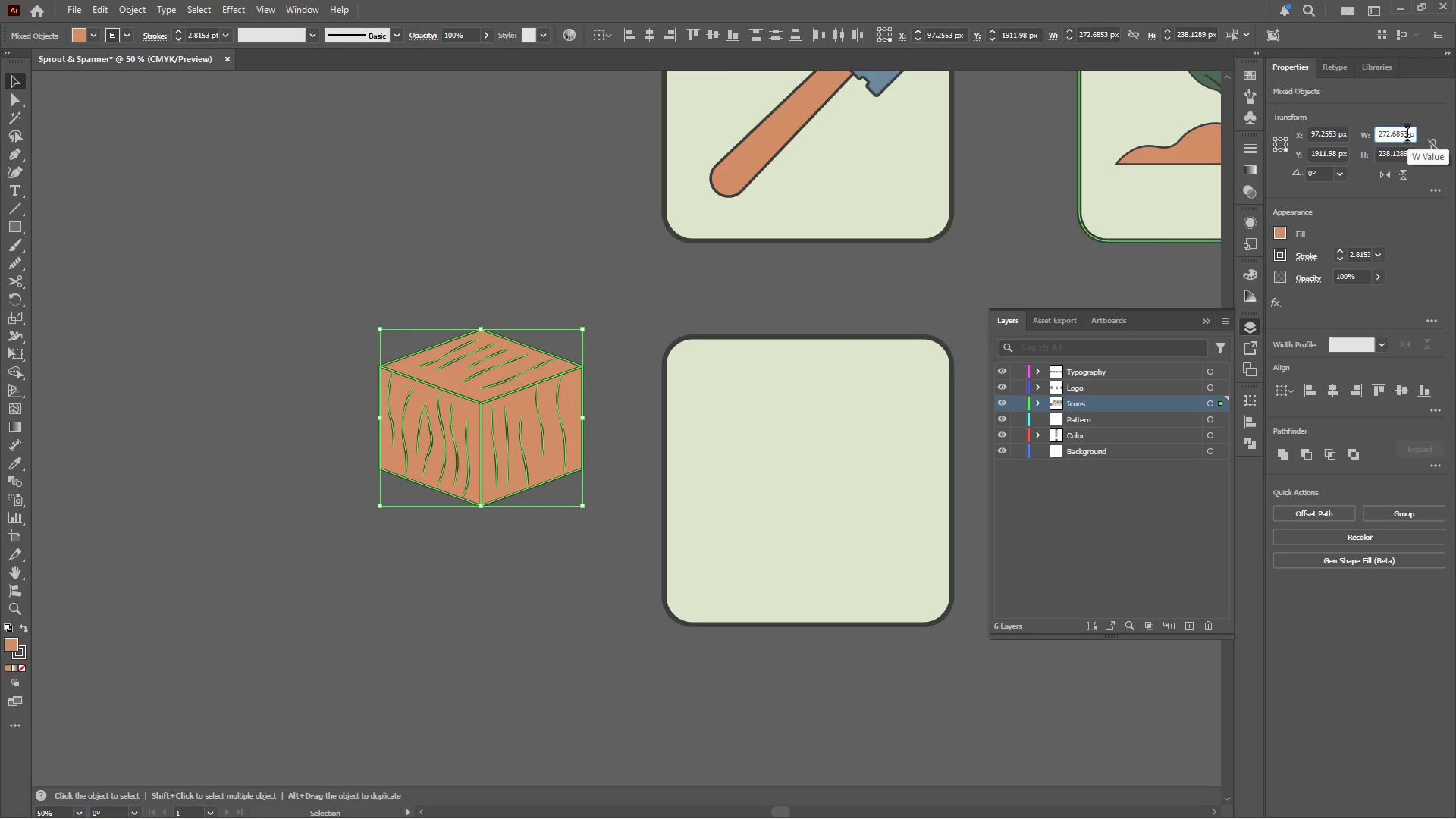 
scroll: coordinate [1407, 134], scroll_direction: down, amount: 2.0
 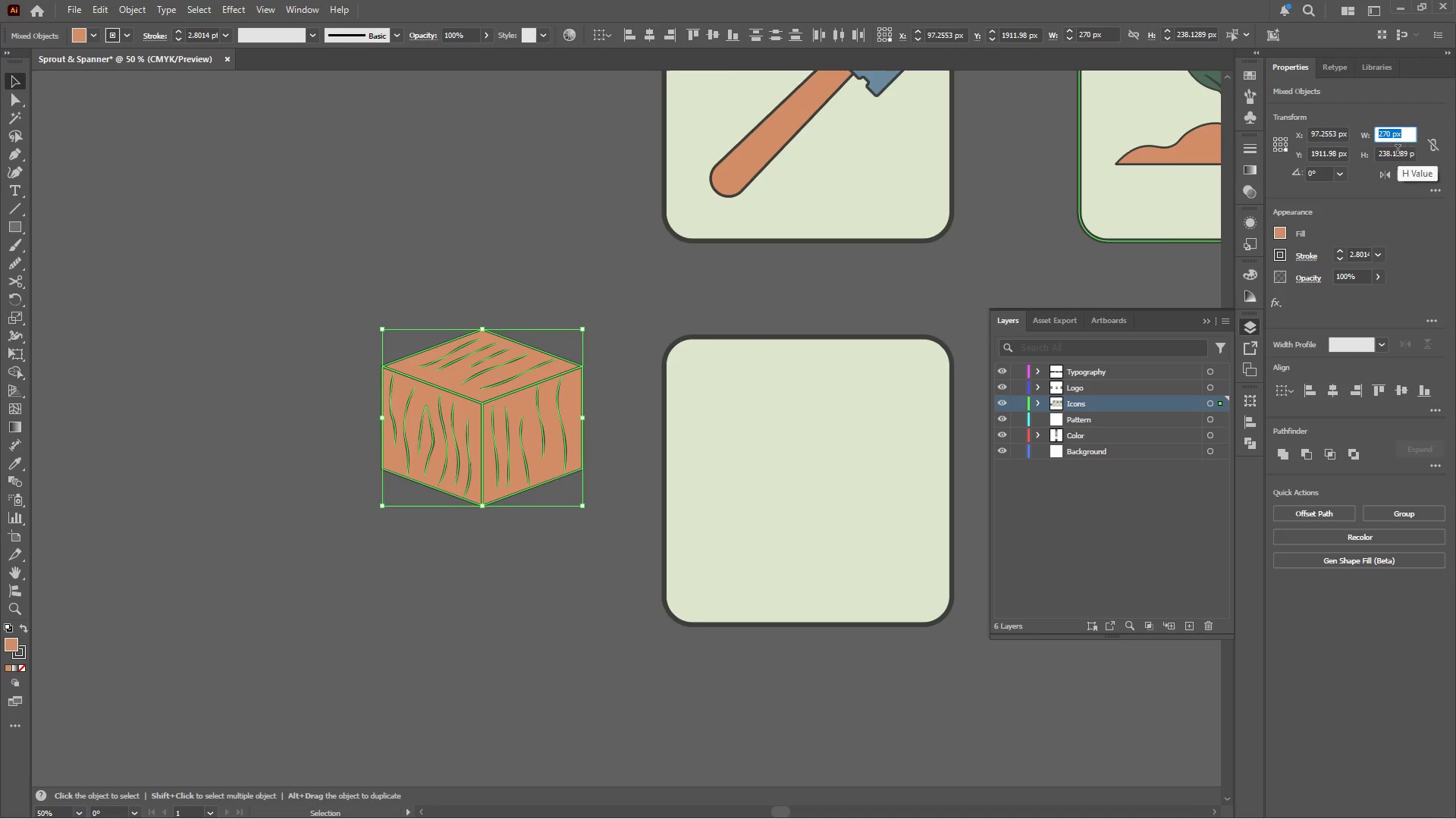 
left_click([1402, 153])
 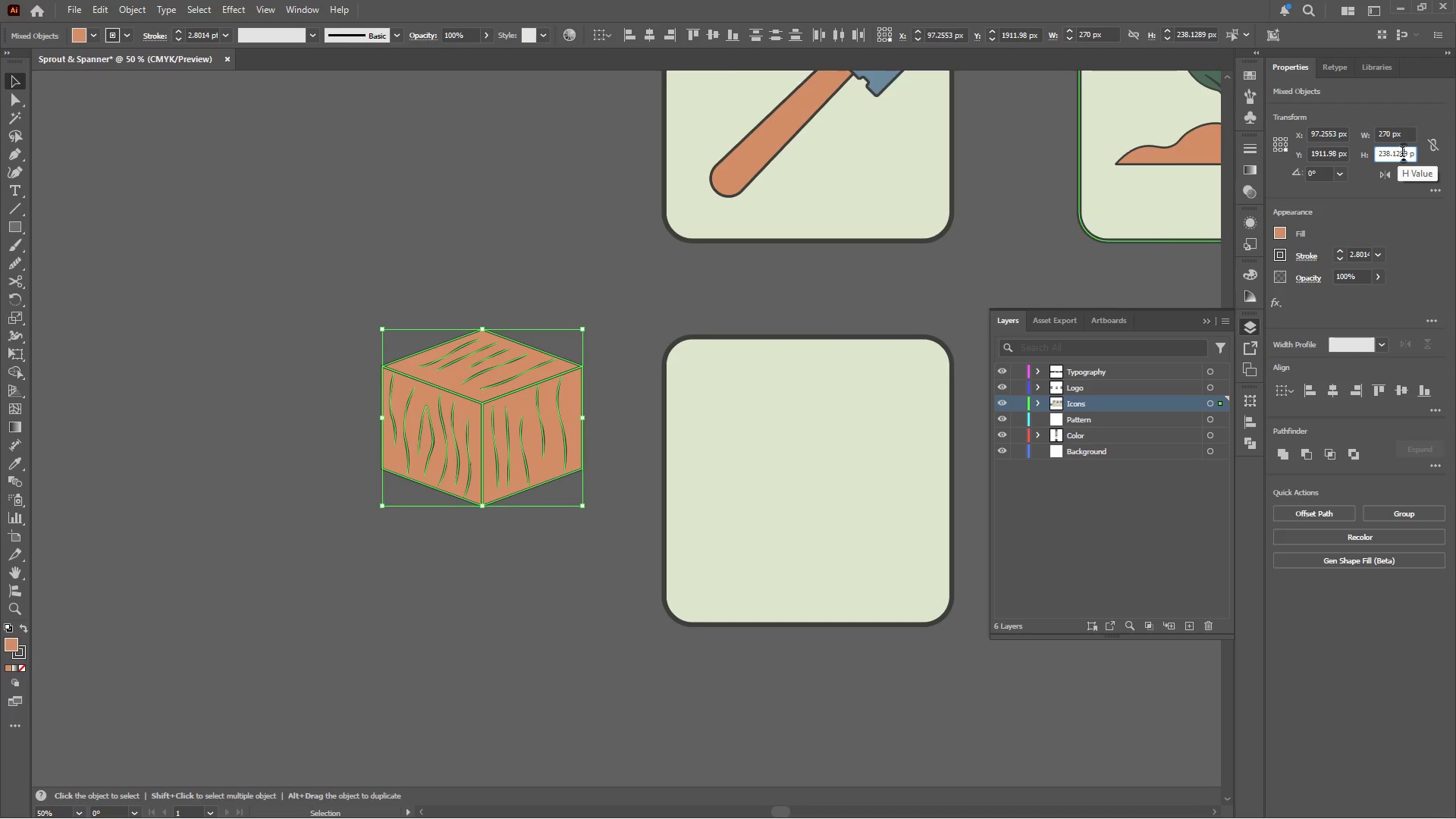 
scroll: coordinate [1402, 152], scroll_direction: up, amount: 33.0
 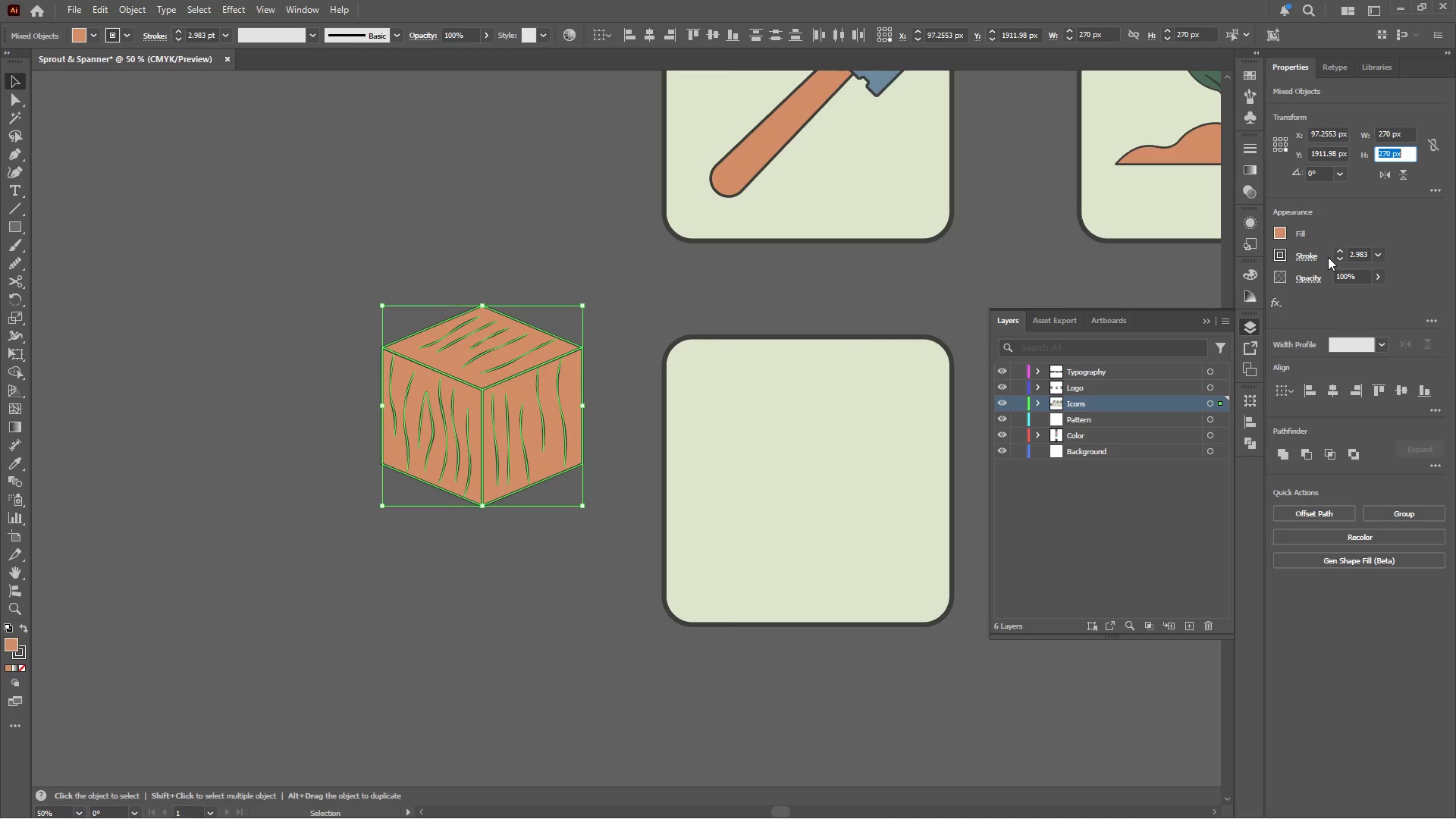 
left_click([1338, 257])
 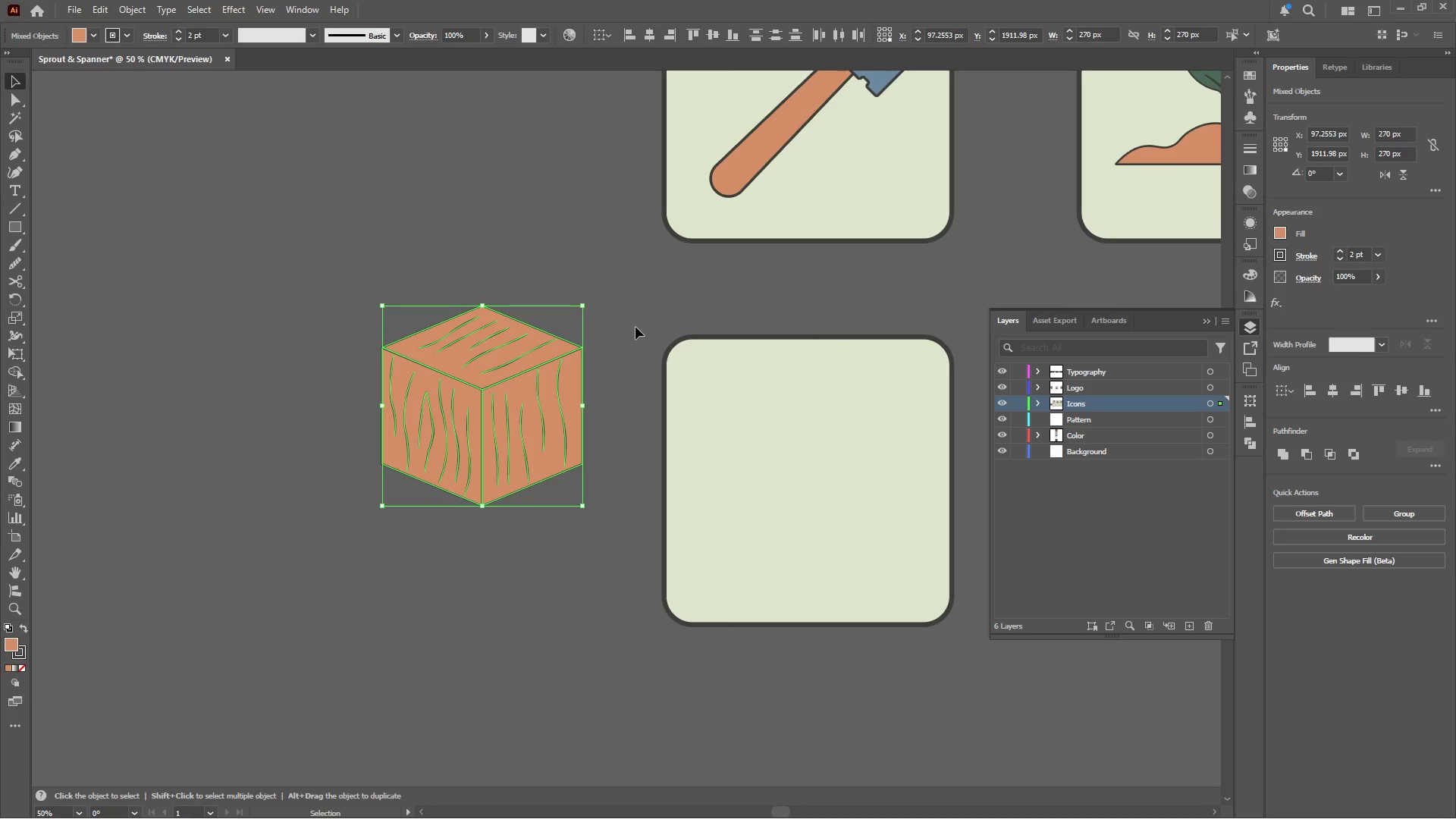 
double_click([629, 312])
 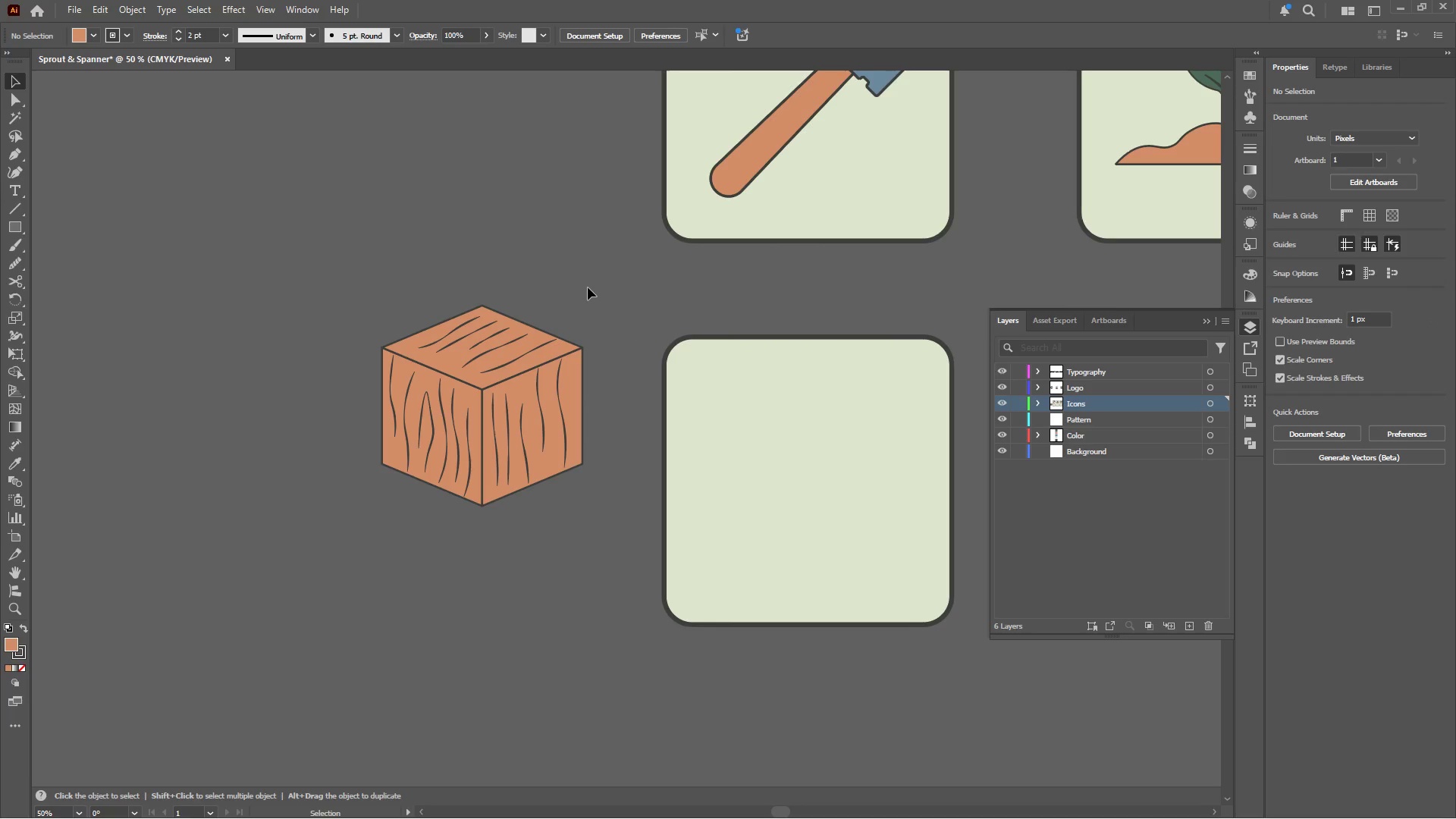 
left_click_drag(start_coordinate=[587, 285], to_coordinate=[362, 504])
 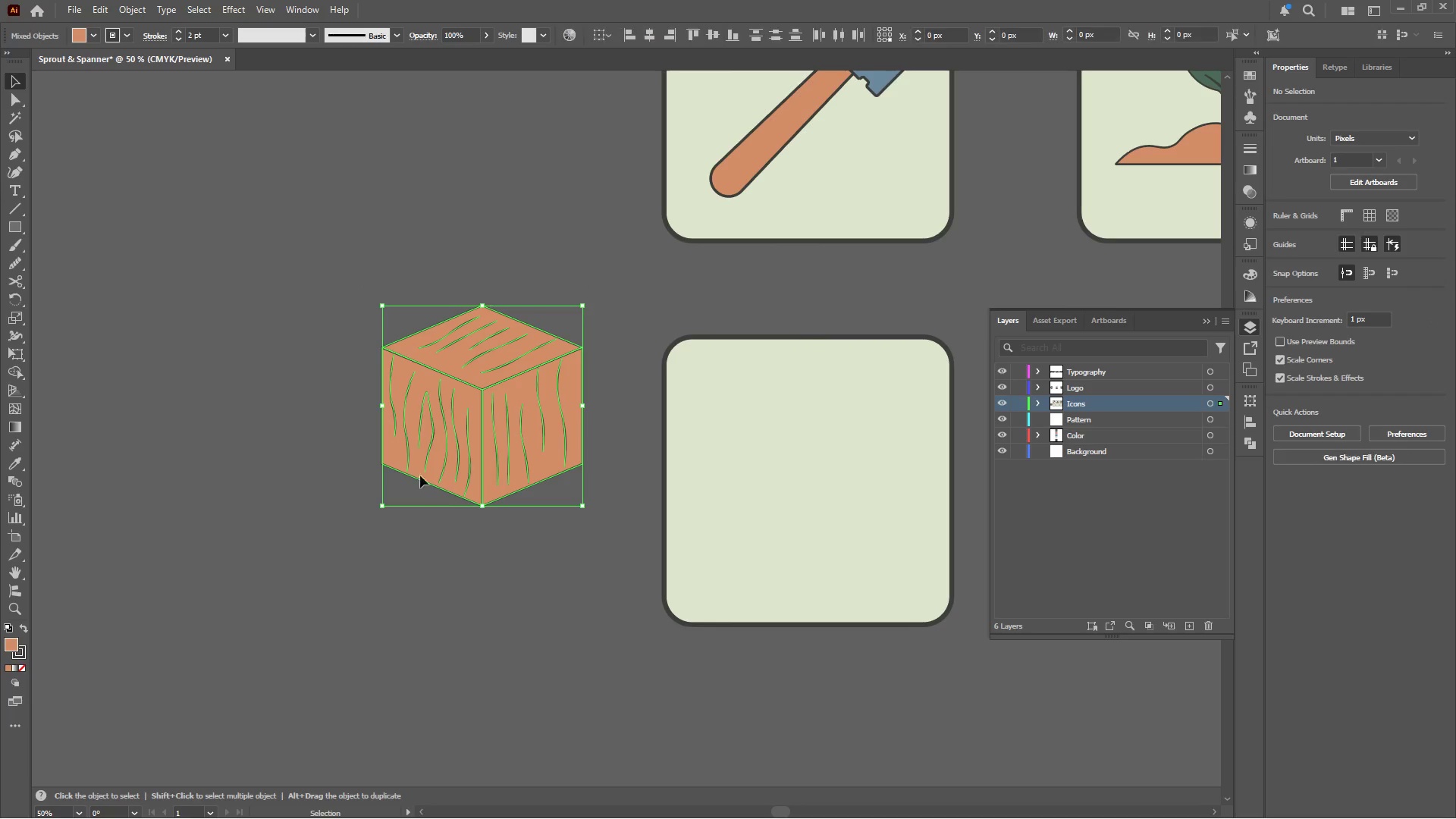 
hold_key(key=AltLeft, duration=0.38)
scroll: coordinate [472, 441], scroll_direction: down, amount: 1.0
 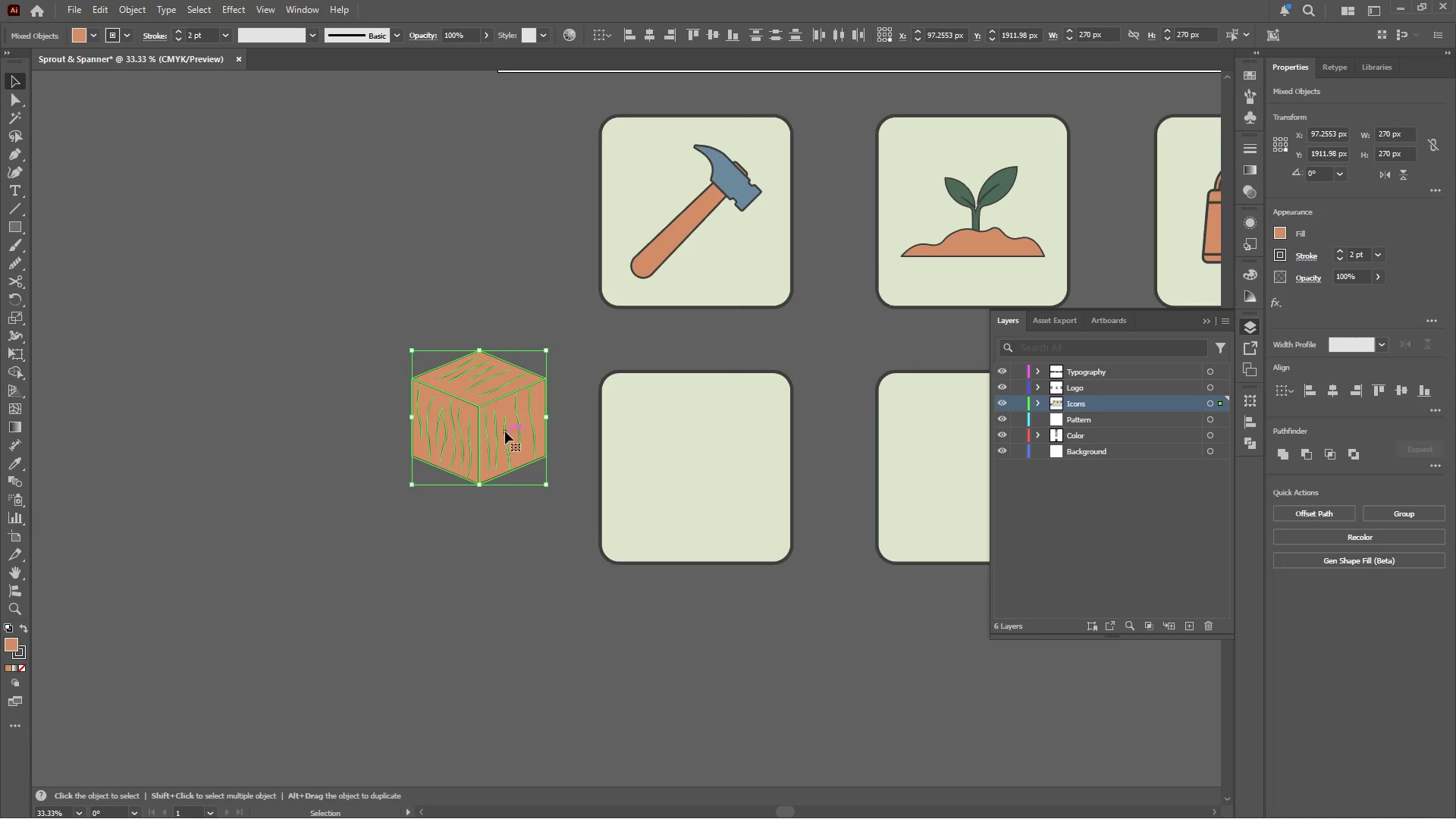 
left_click_drag(start_coordinate=[507, 428], to_coordinate=[720, 482])
 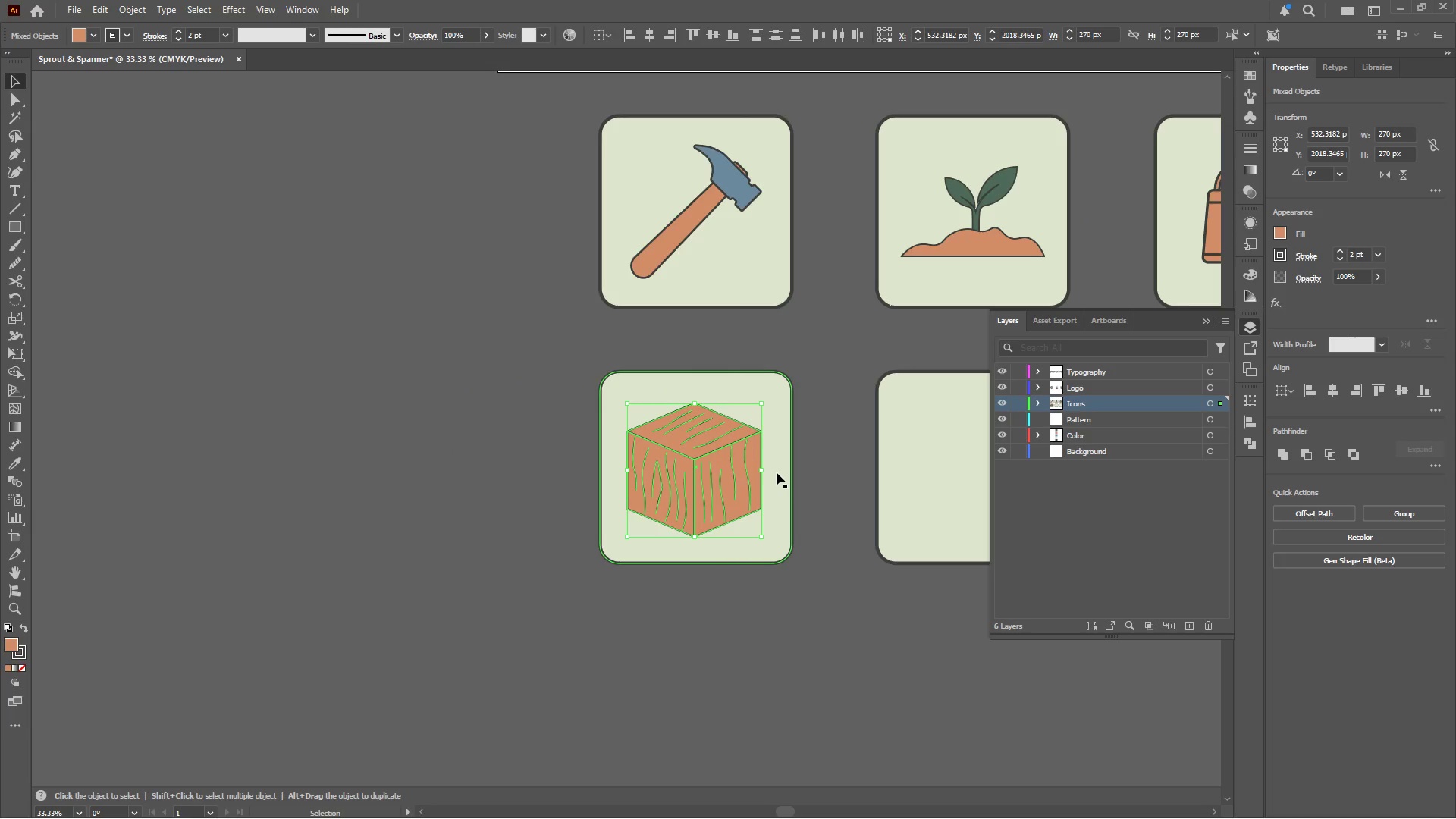 
hold_key(key=AltLeft, duration=0.34)
 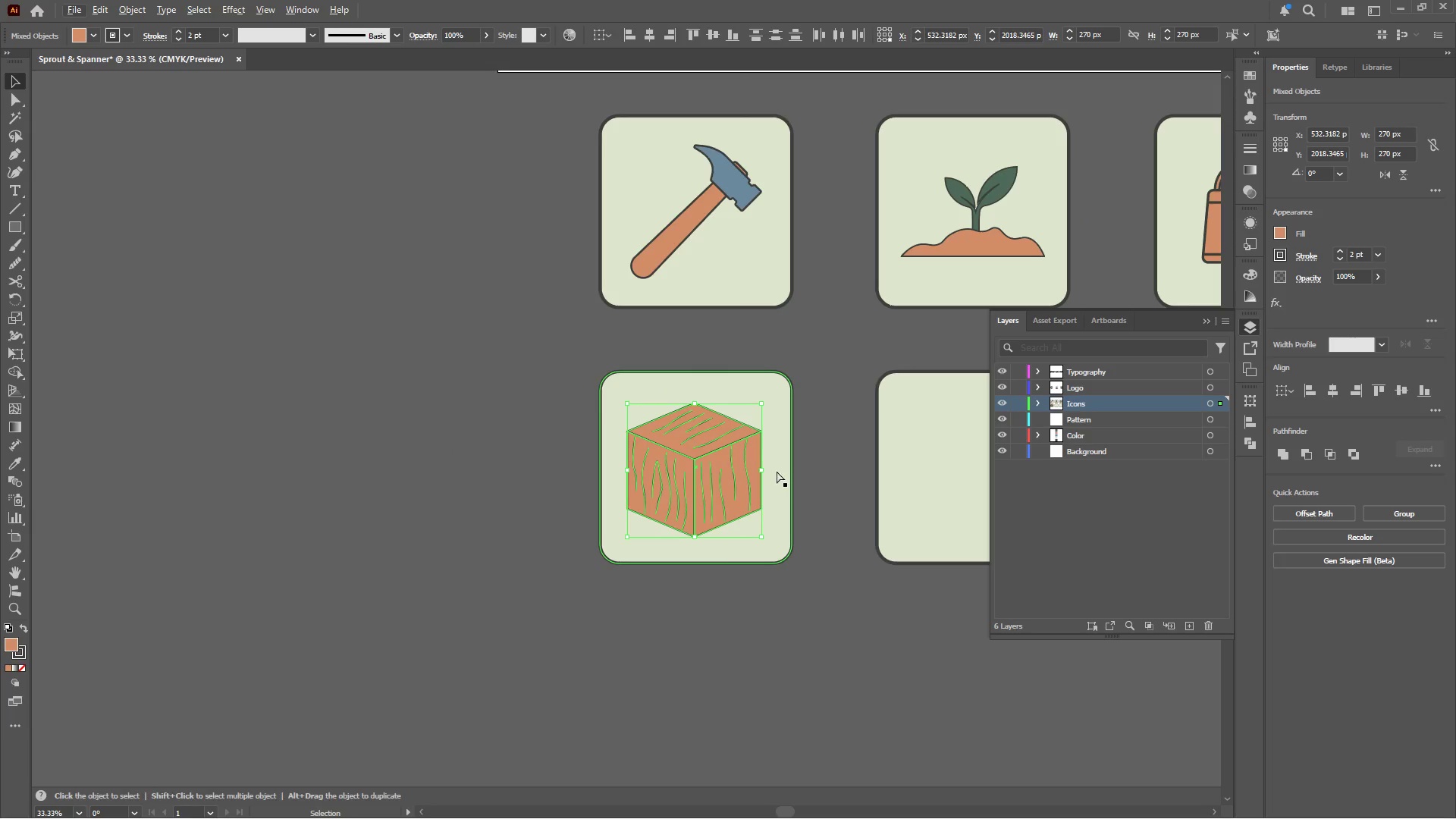 
key(Control+G)
 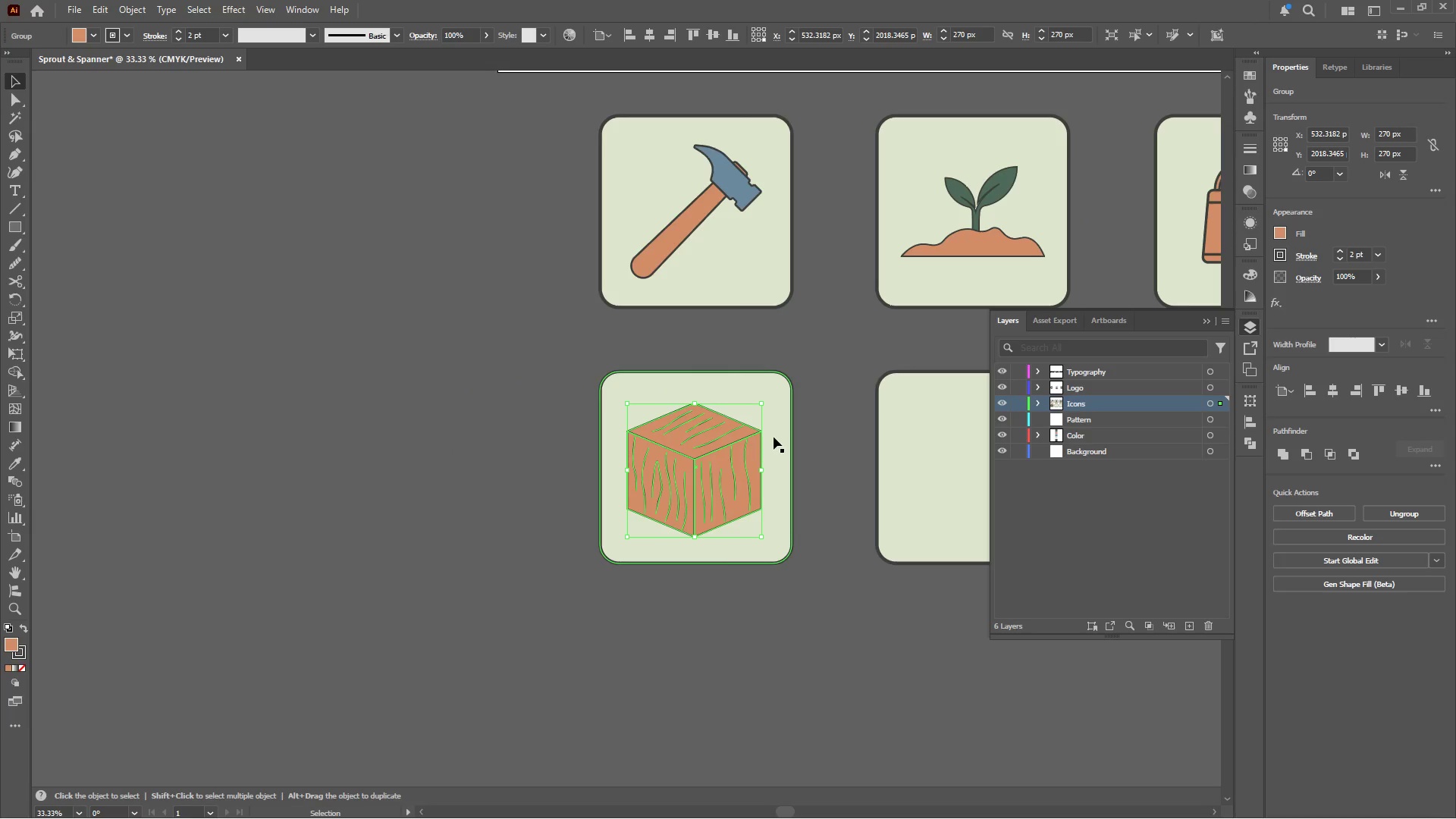 
hold_key(key=ShiftLeft, duration=0.45)
left_click([774, 406])
 